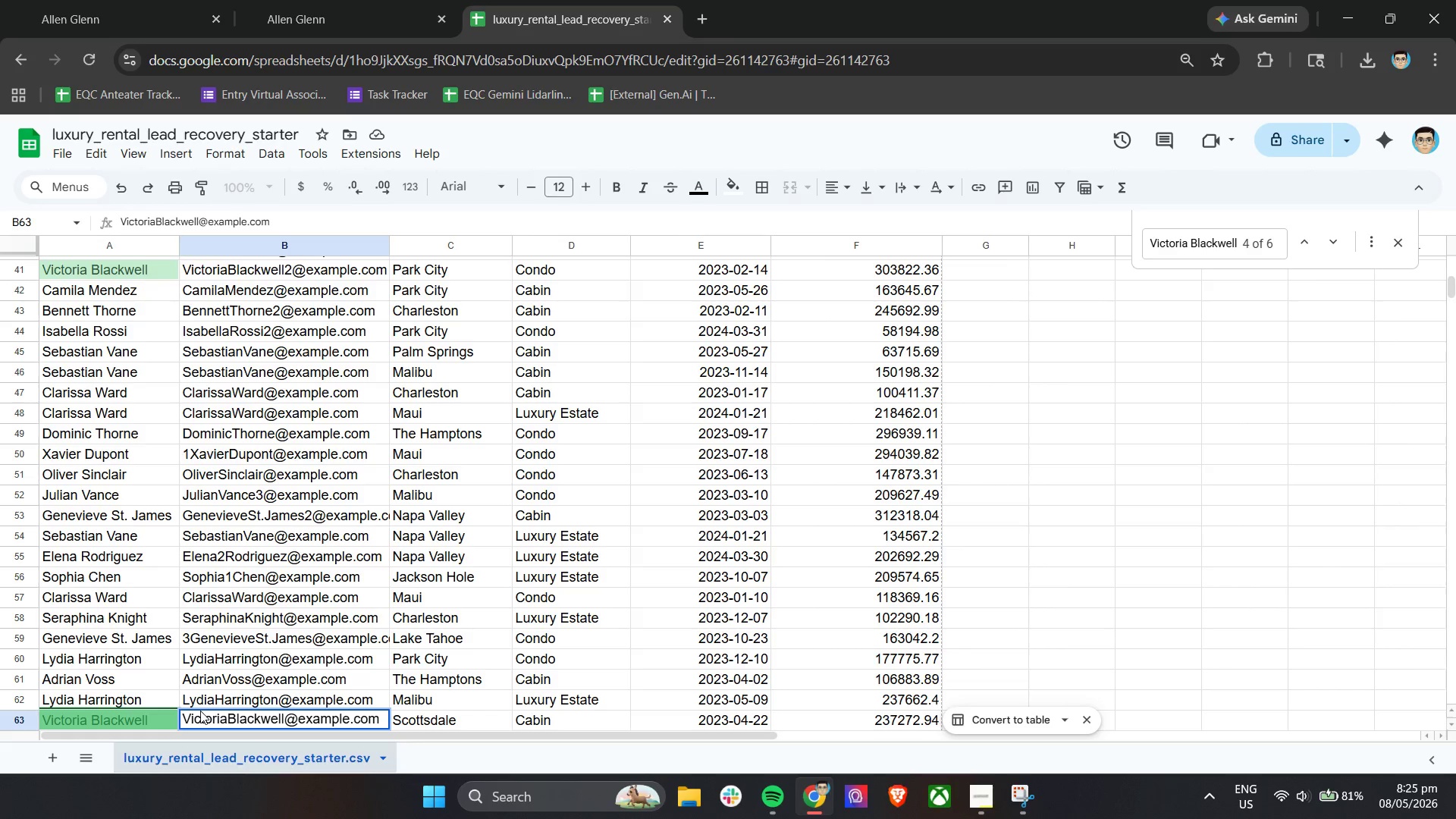 
key(3)
 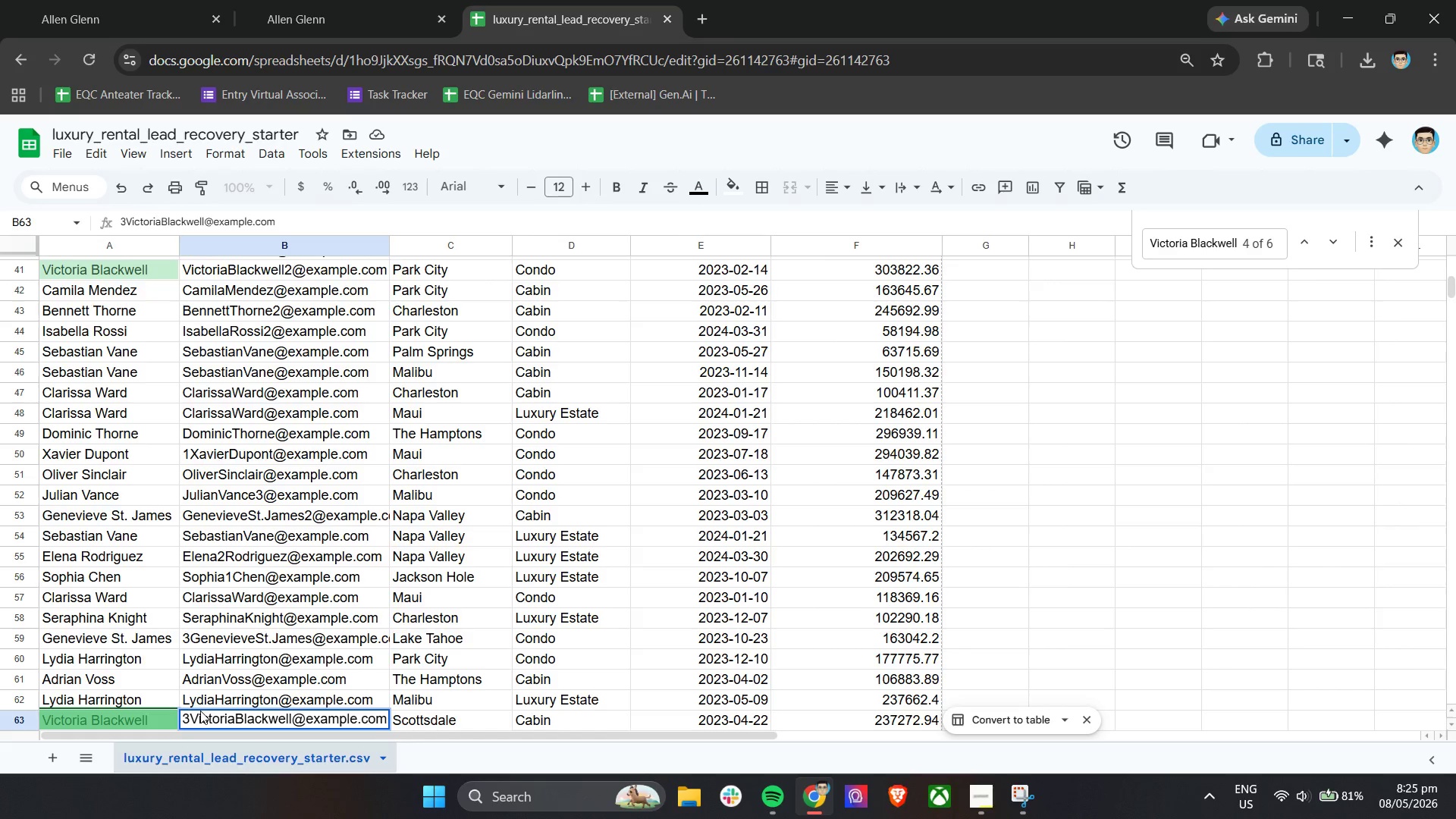 
key(Enter)
 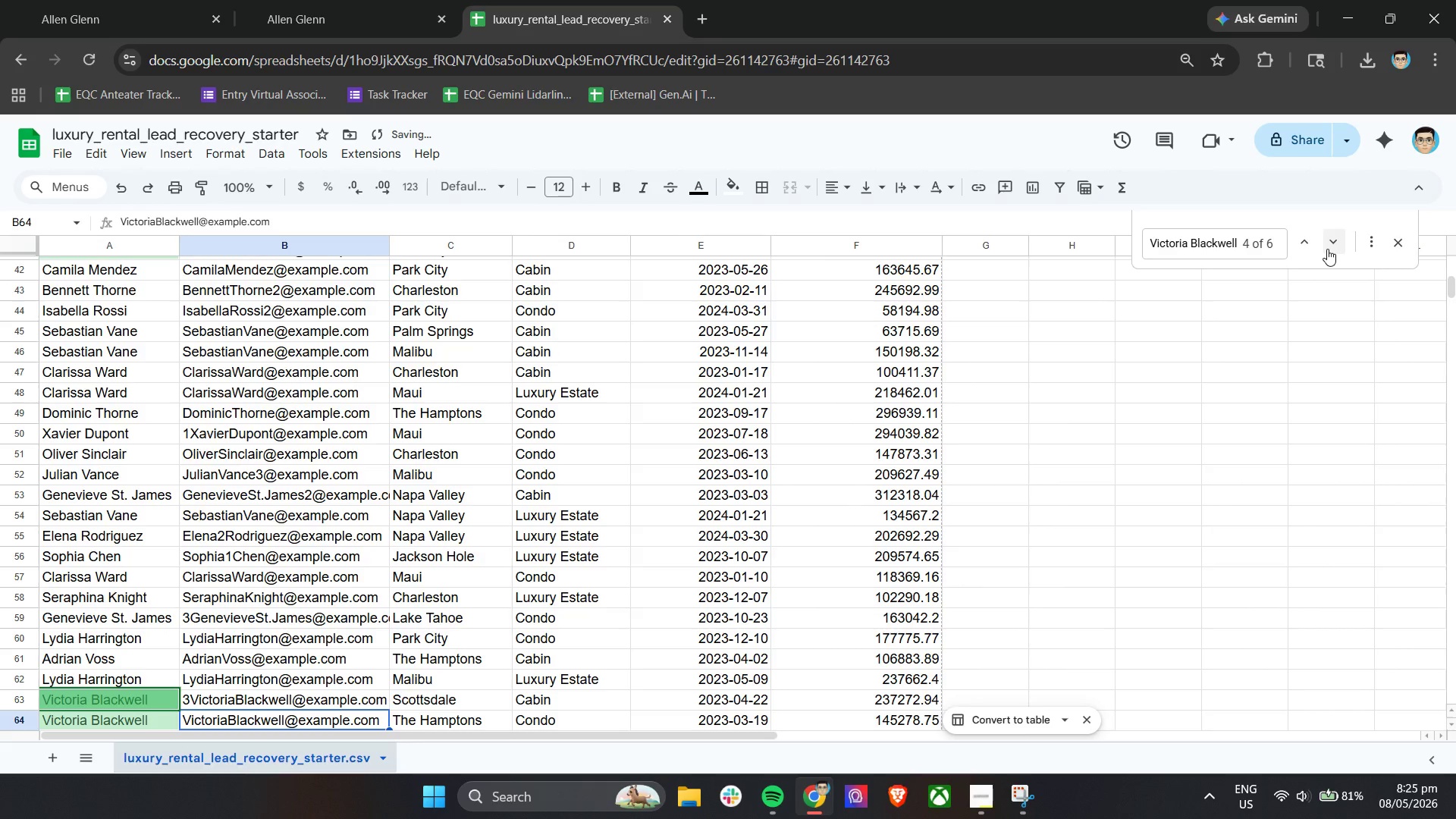 
left_click([1328, 248])
 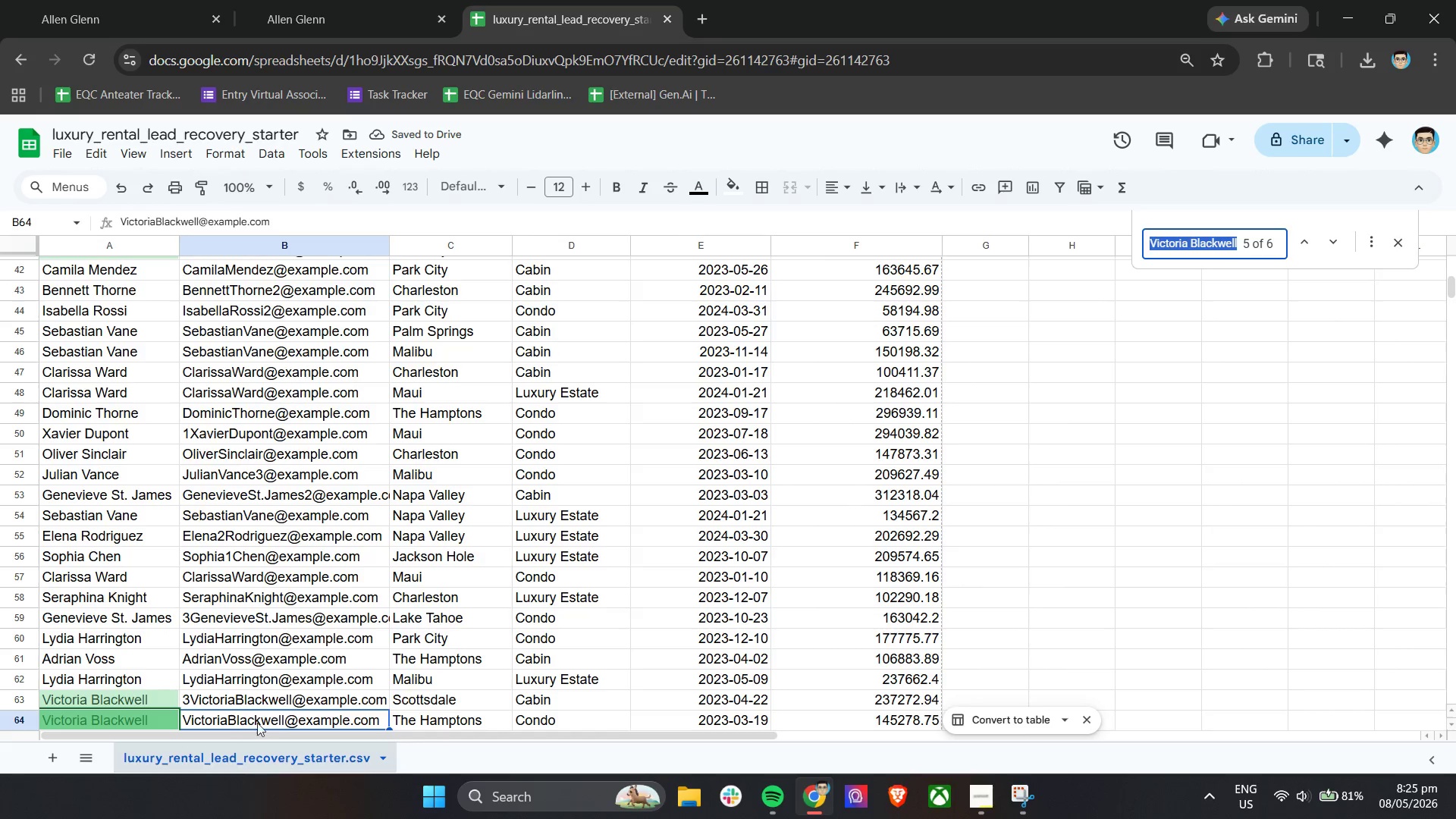 
double_click([284, 722])
 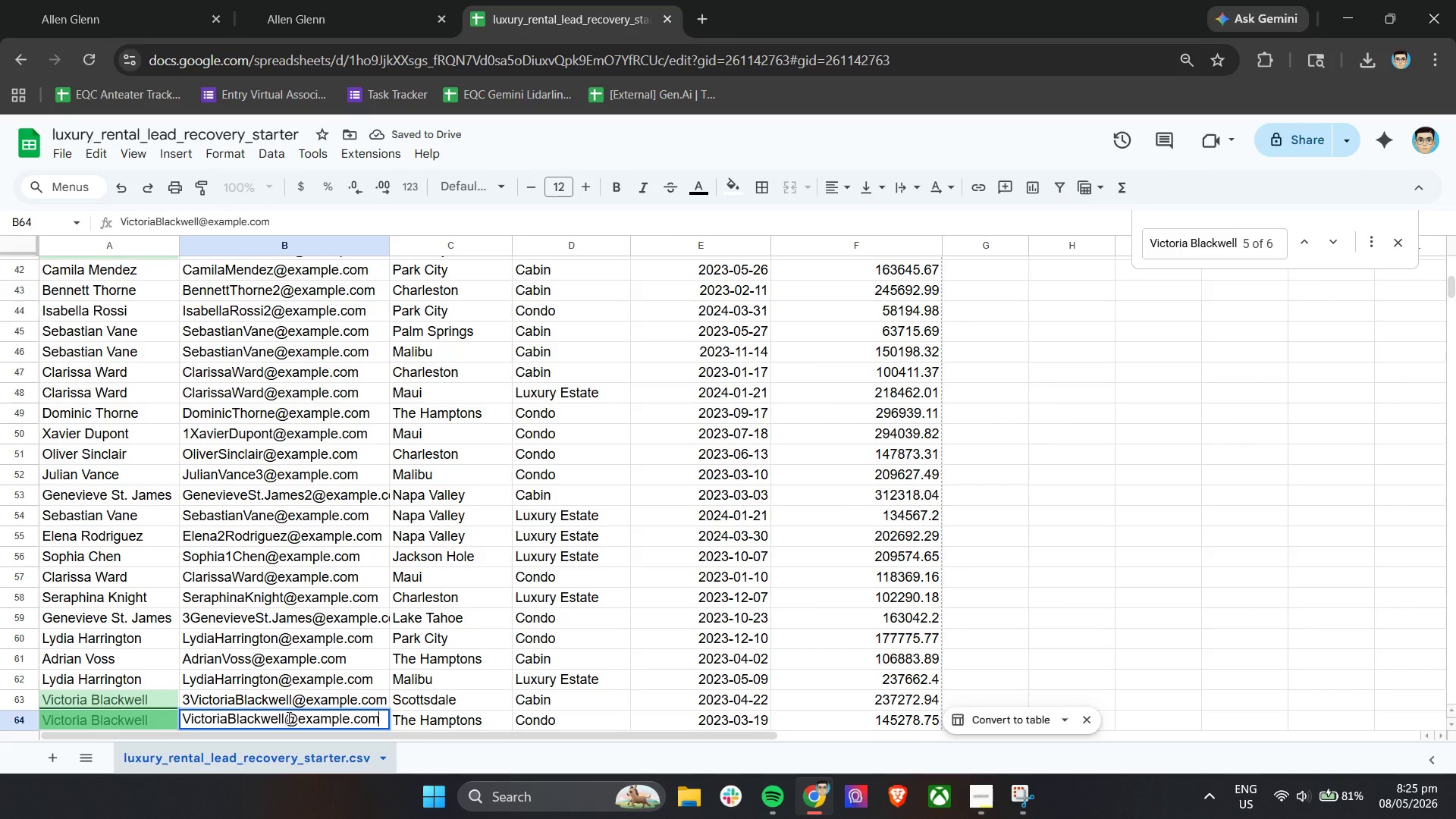 
left_click([289, 717])
 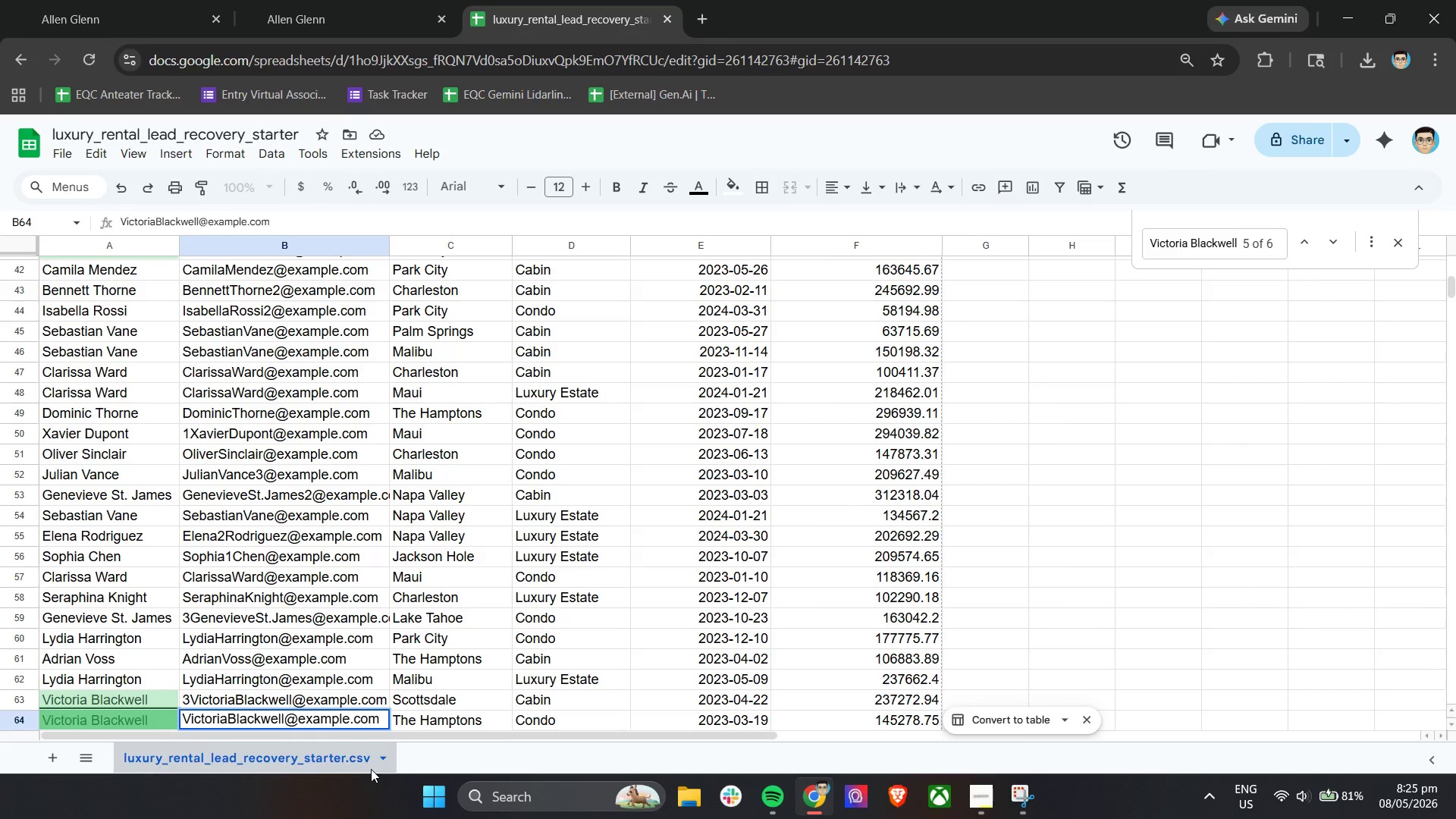 
key(4)
 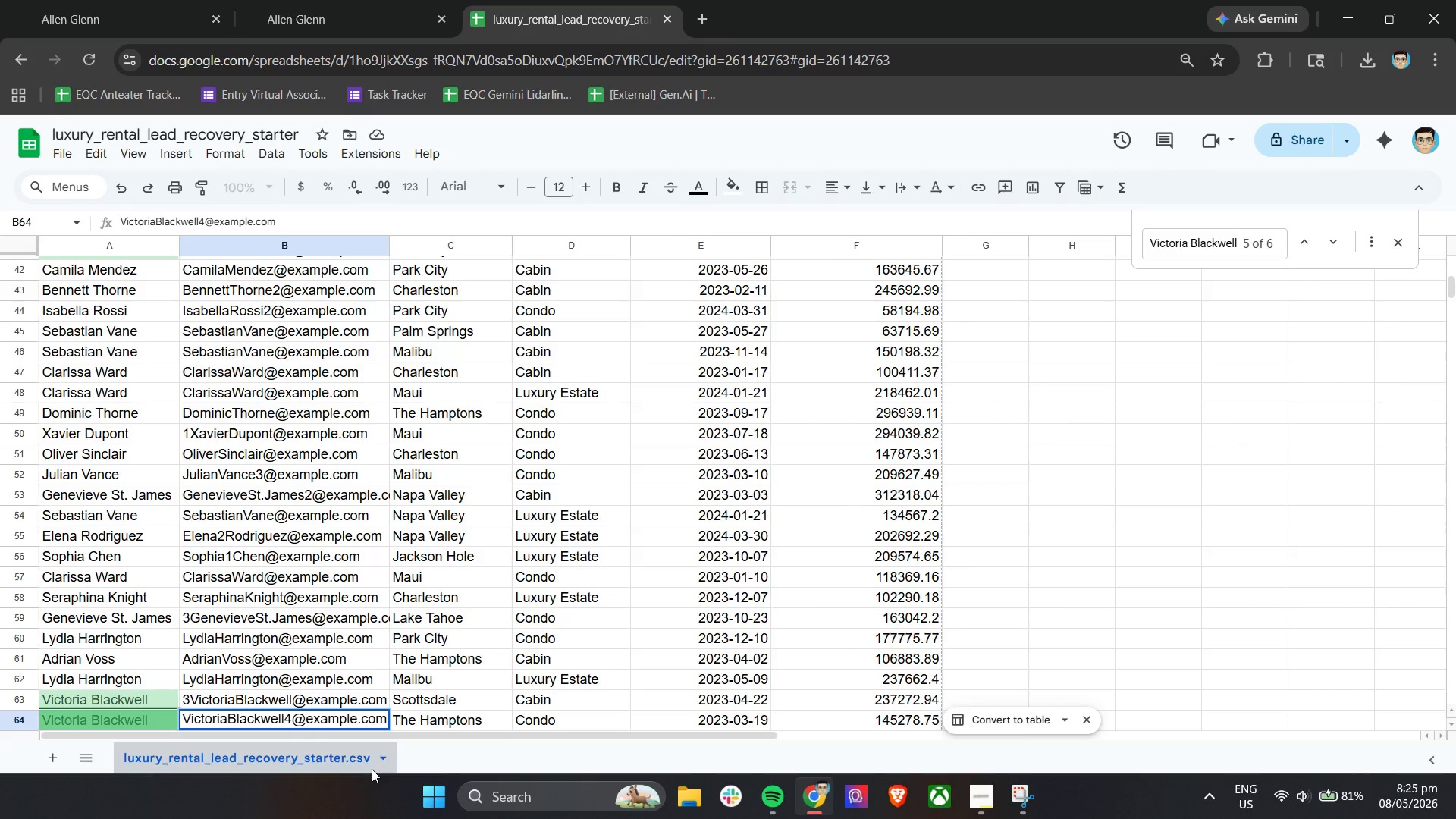 
key(Enter)
 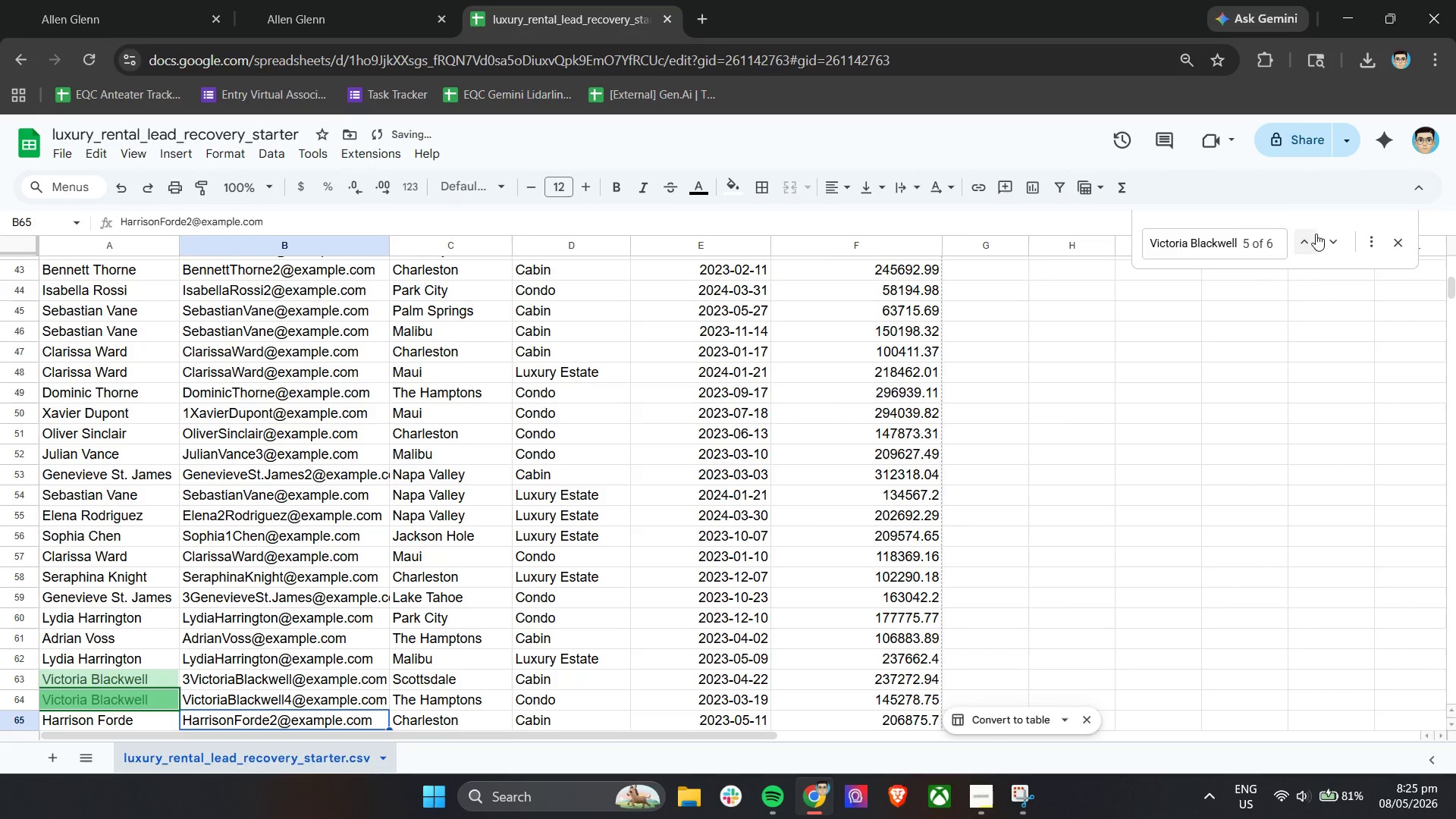 
left_click([1325, 241])
 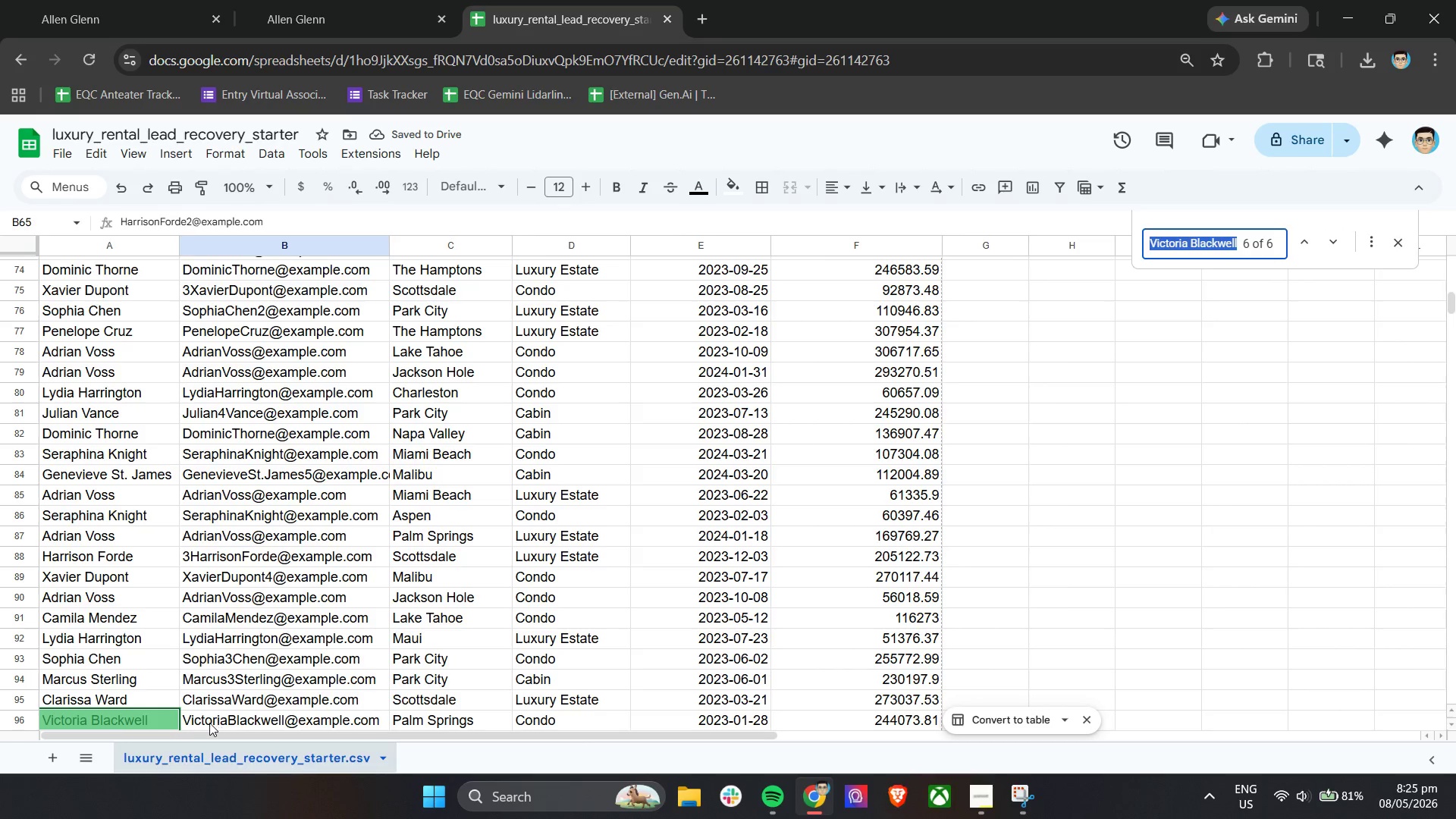 
double_click([199, 723])
 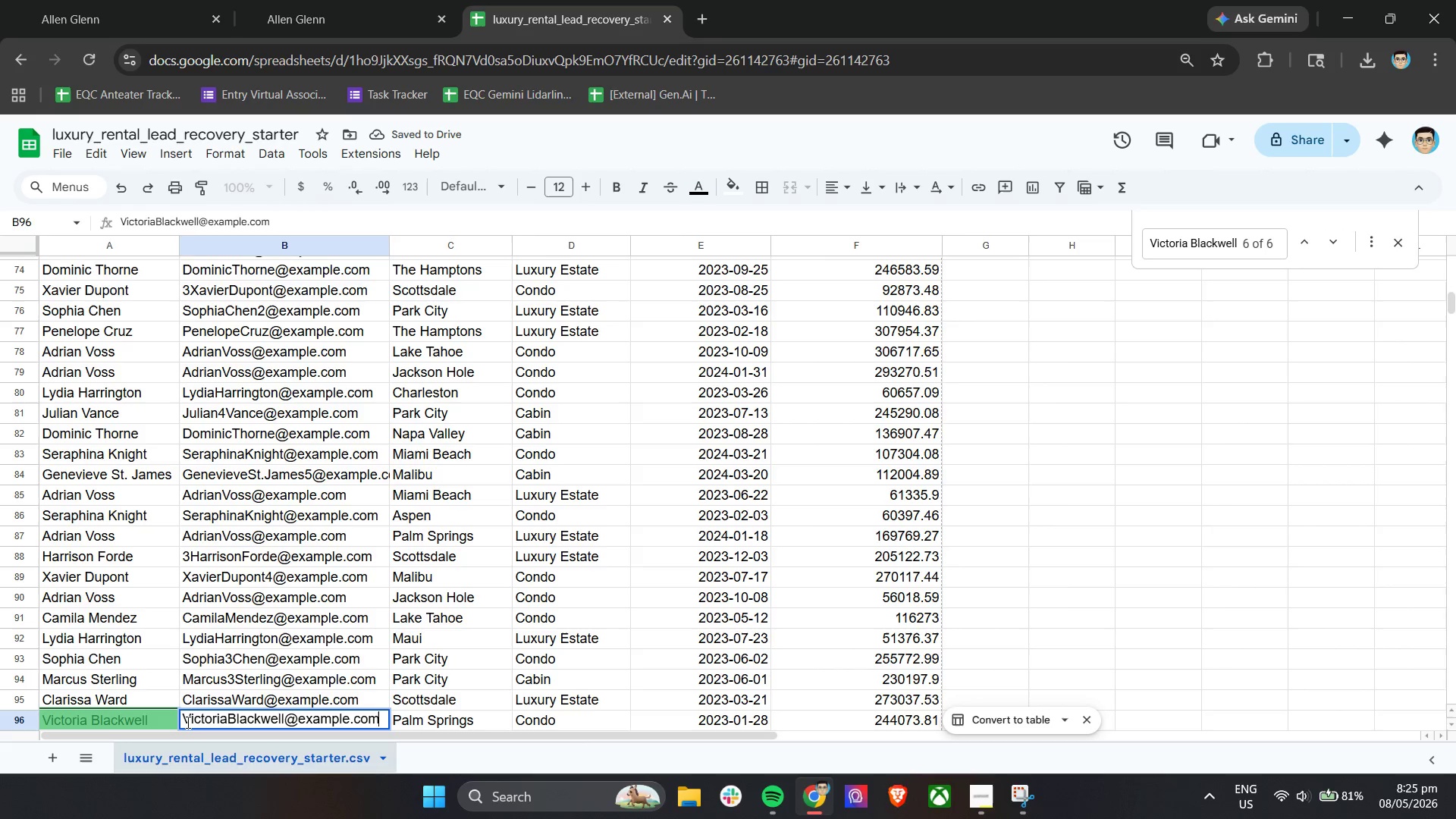 
left_click([186, 722])
 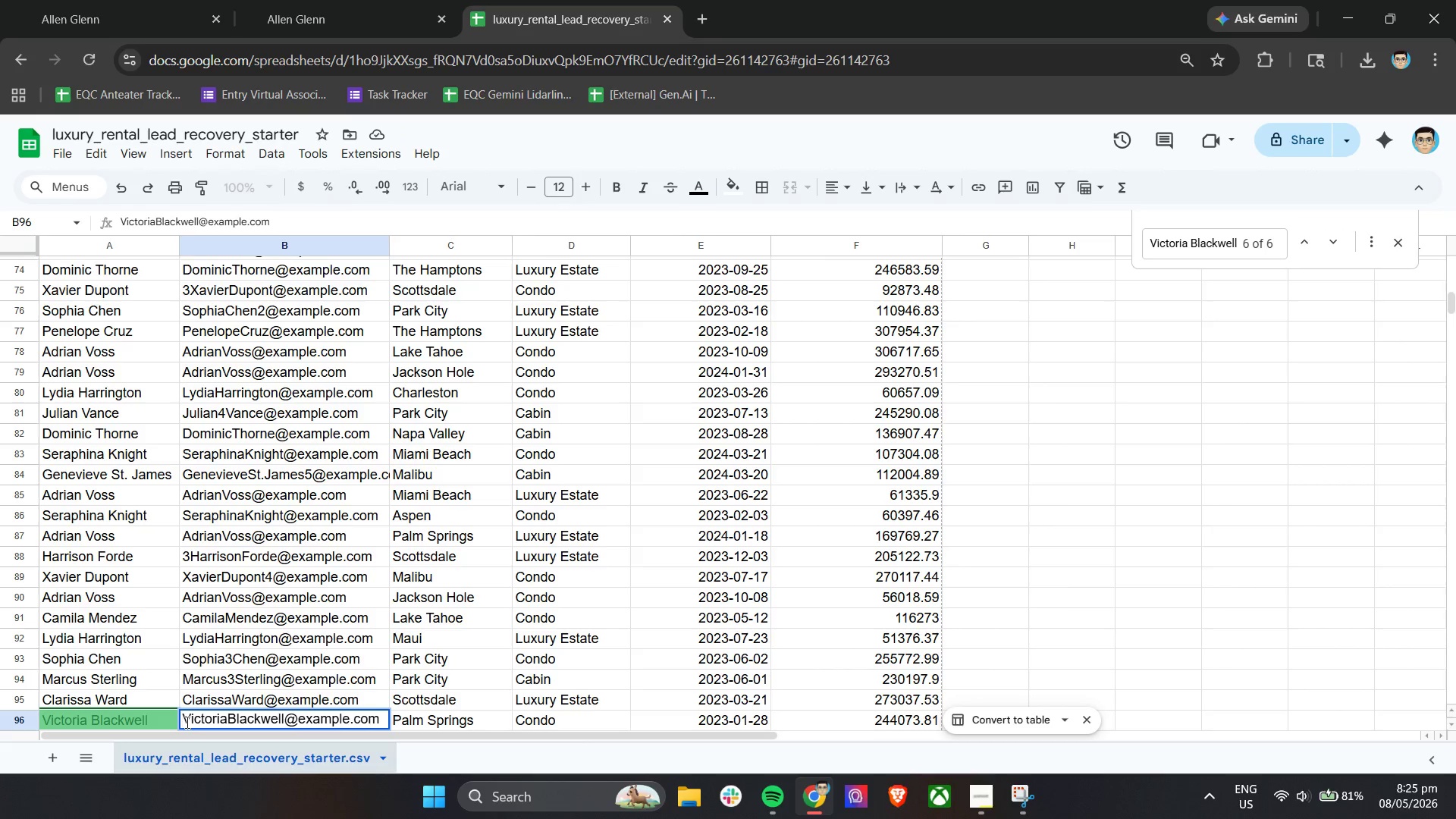 
key(5)
 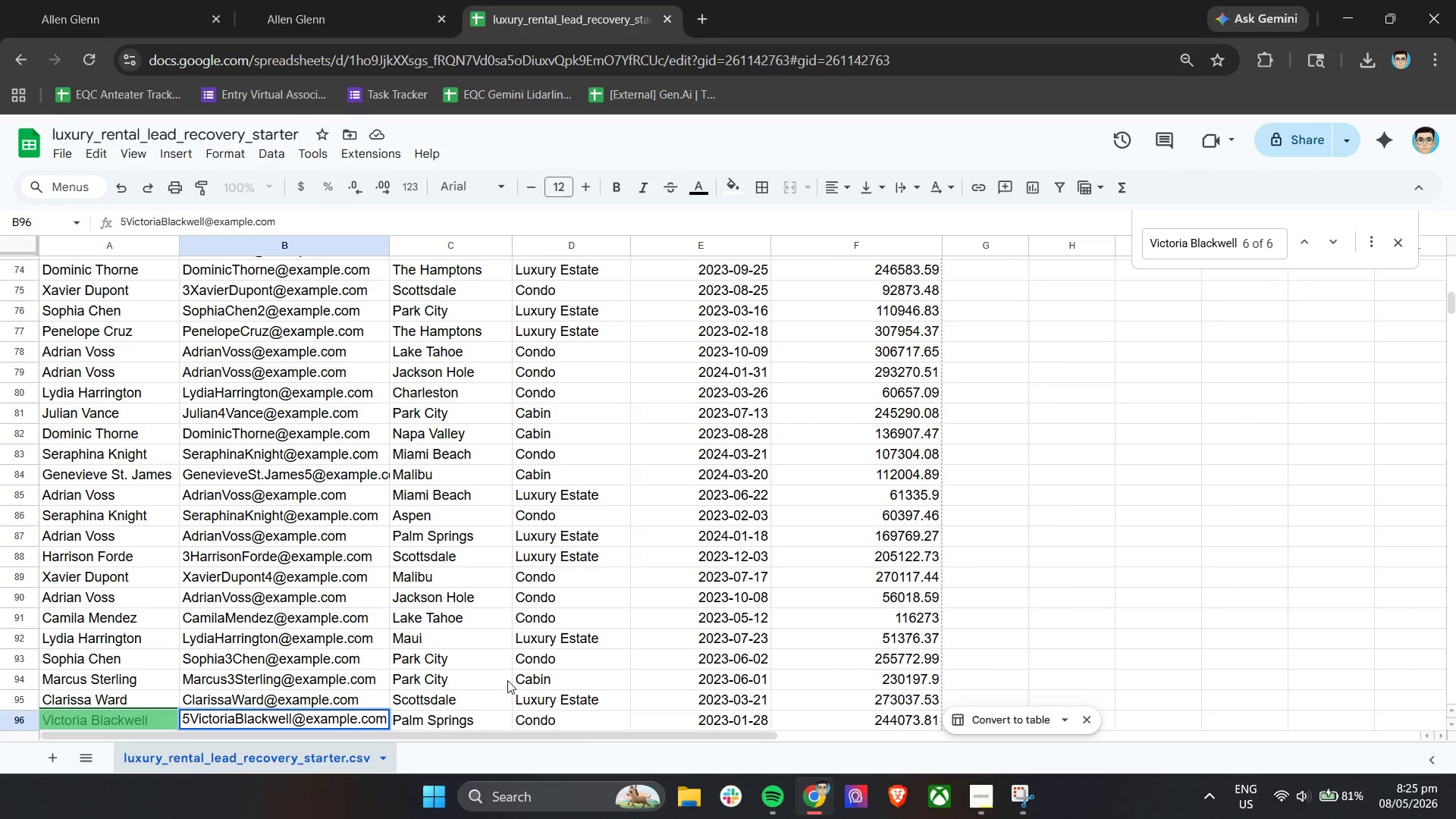 
key(Enter)
 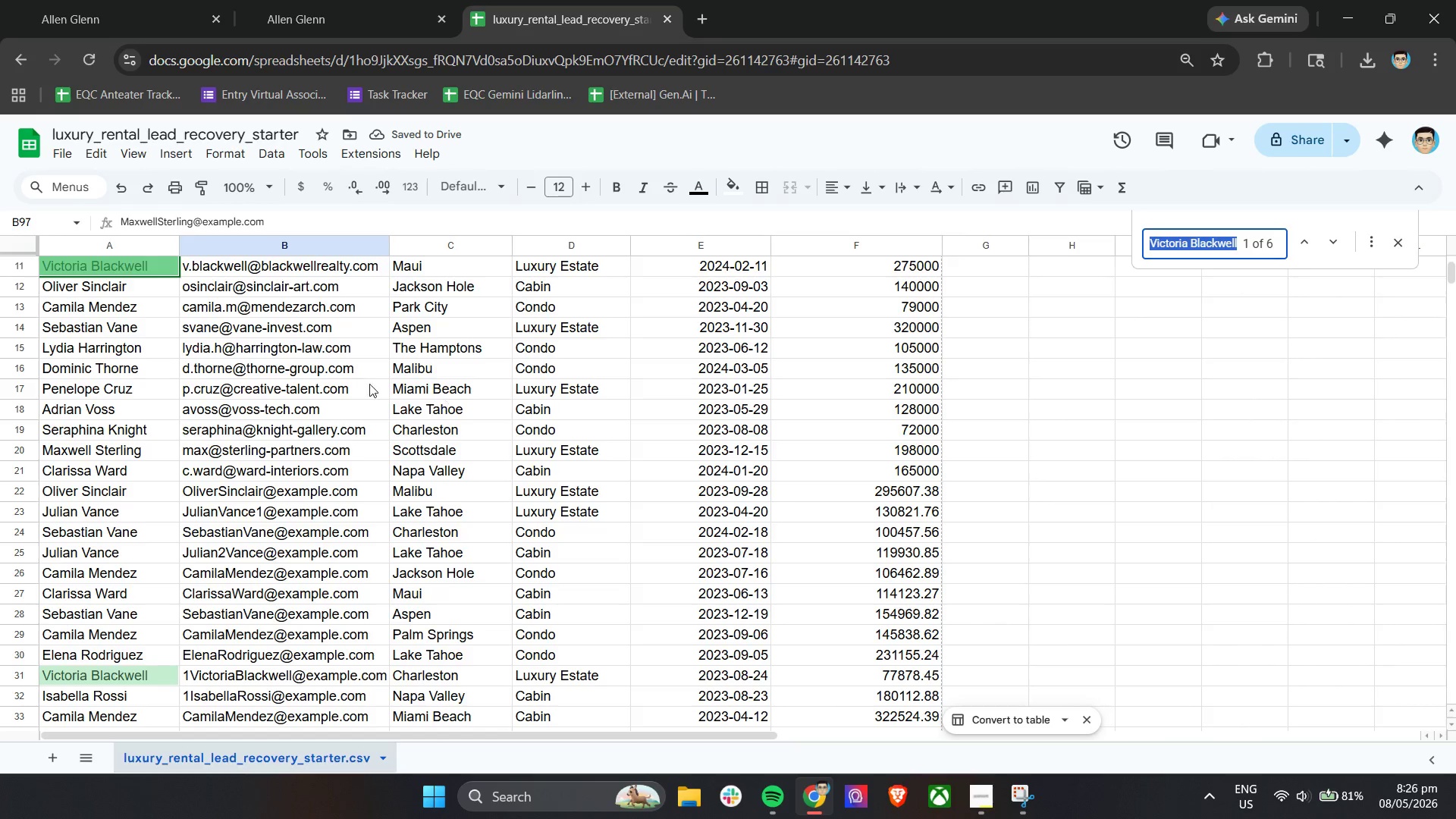 
left_click([124, 292])
 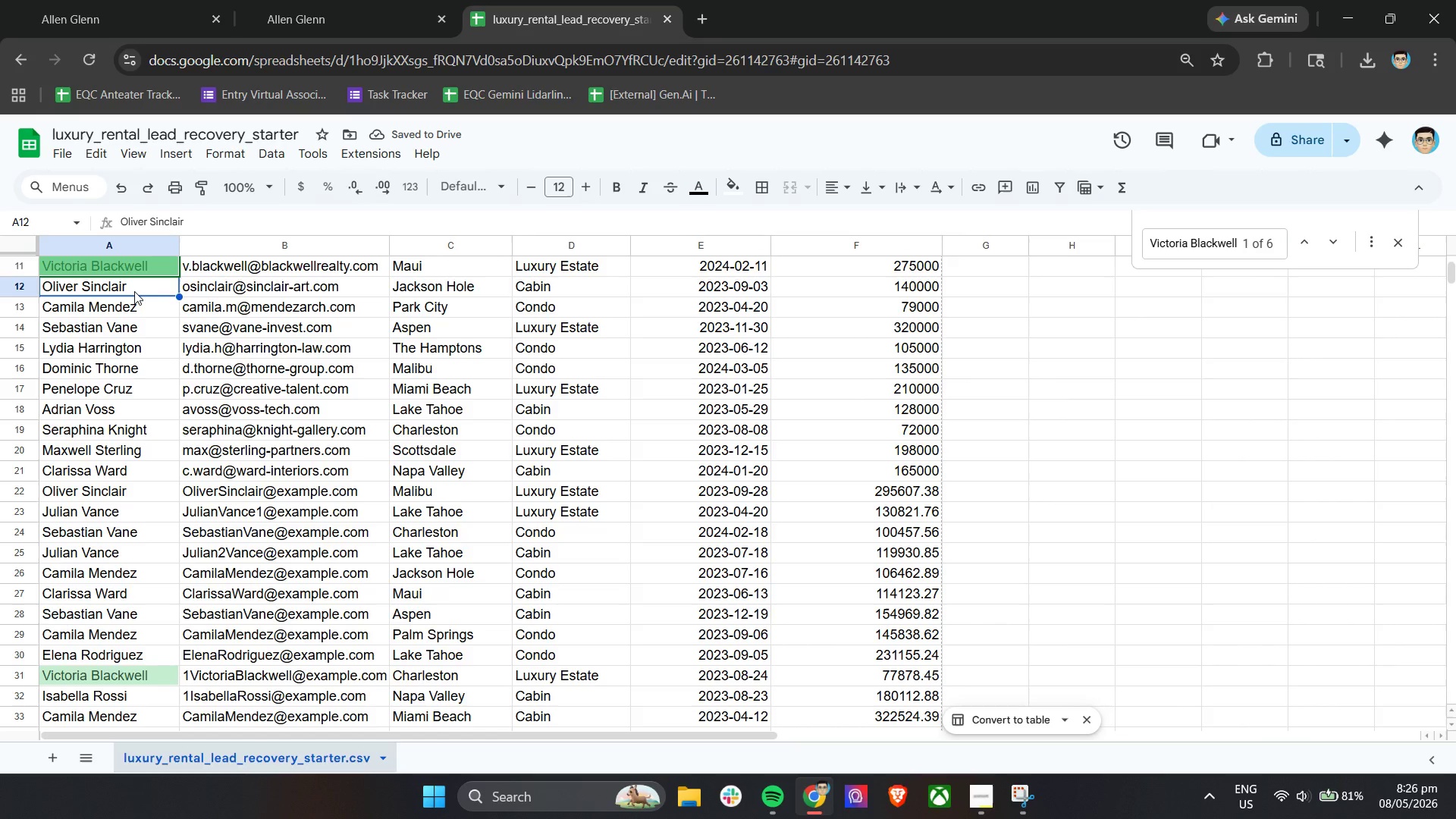 
key(Control+ControlLeft)
 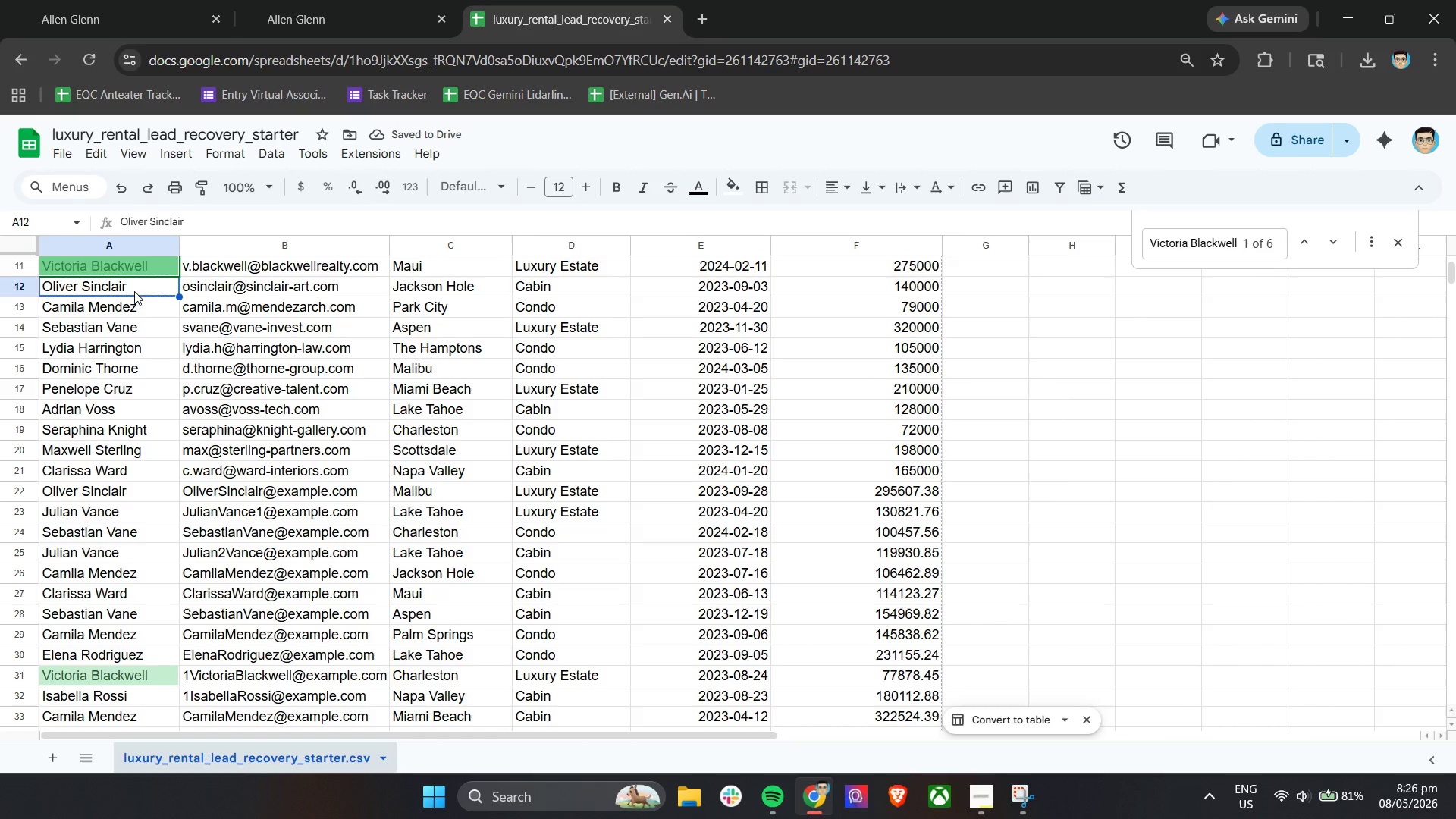 
key(Control+C)
 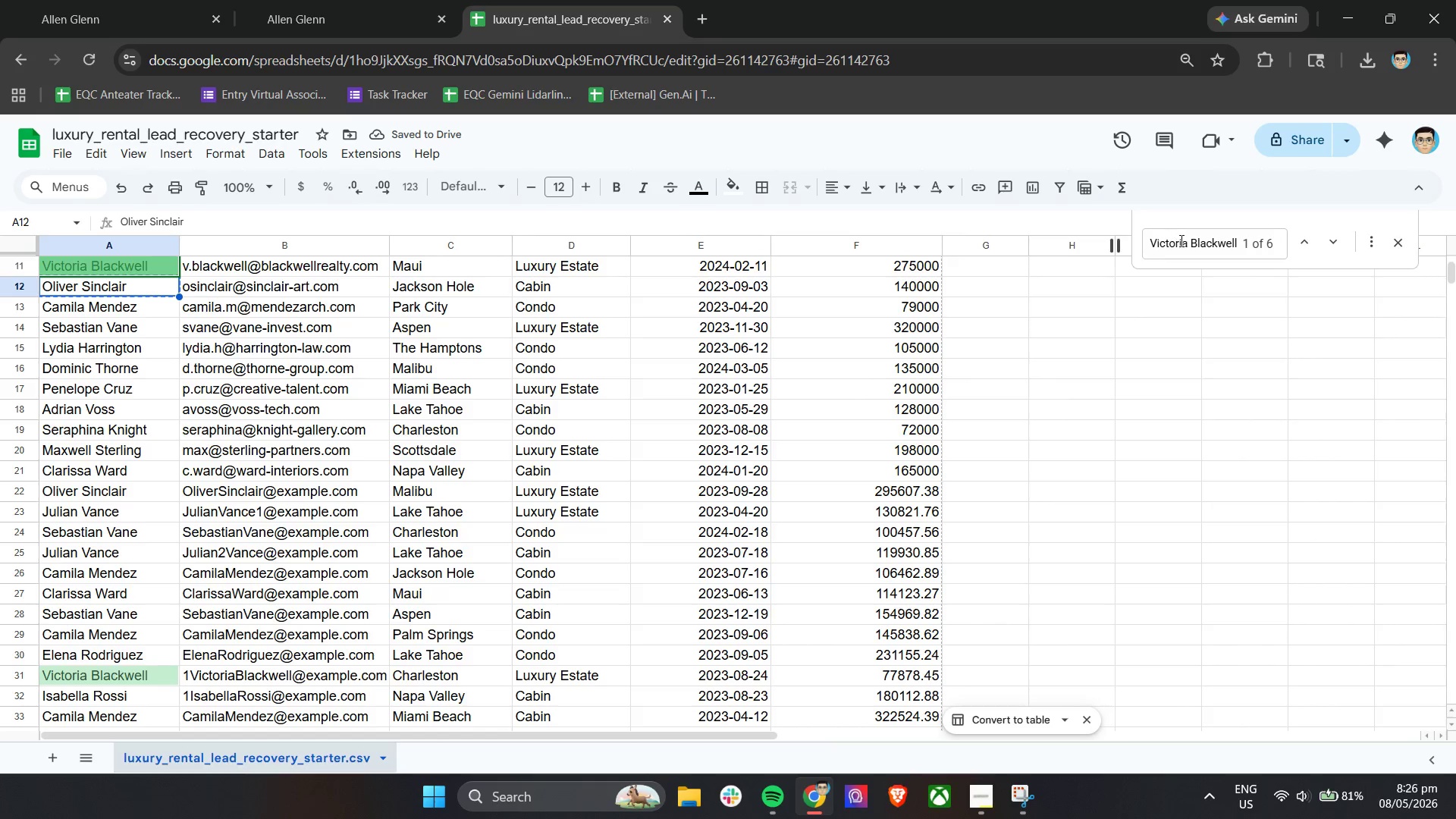 
double_click([1181, 241])
 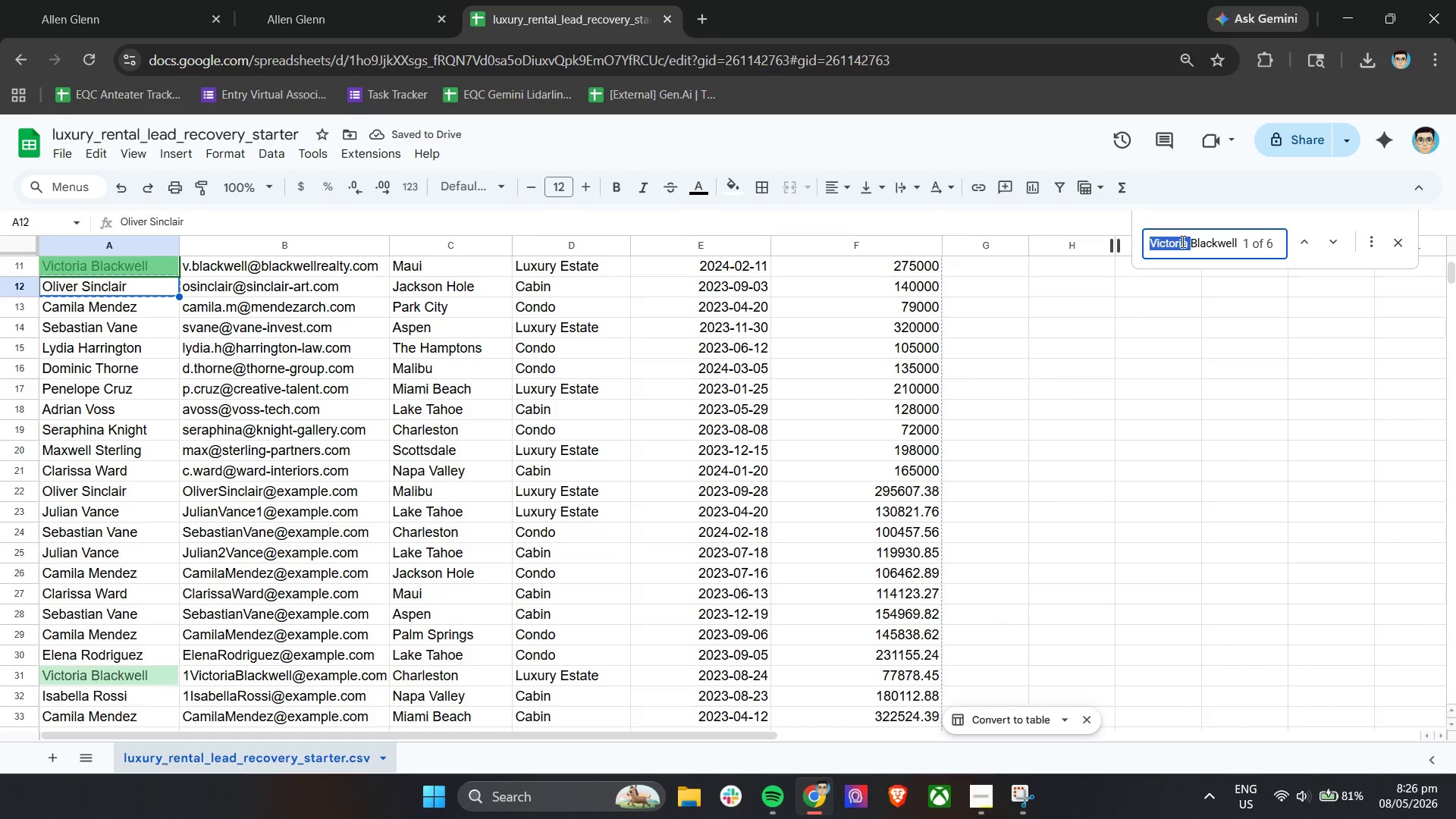 
triple_click([1181, 241])
 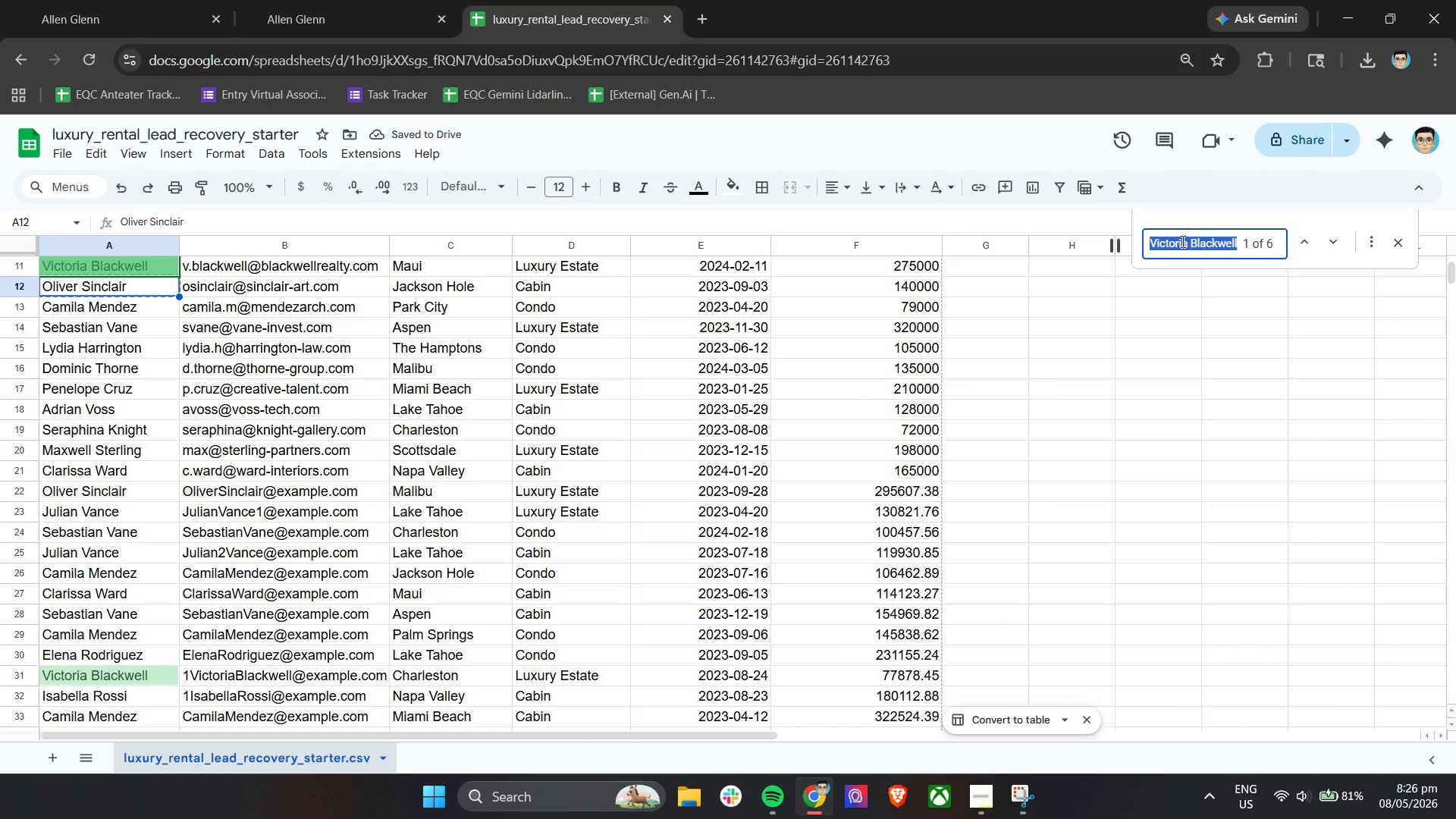 
key(Control+ControlLeft)
 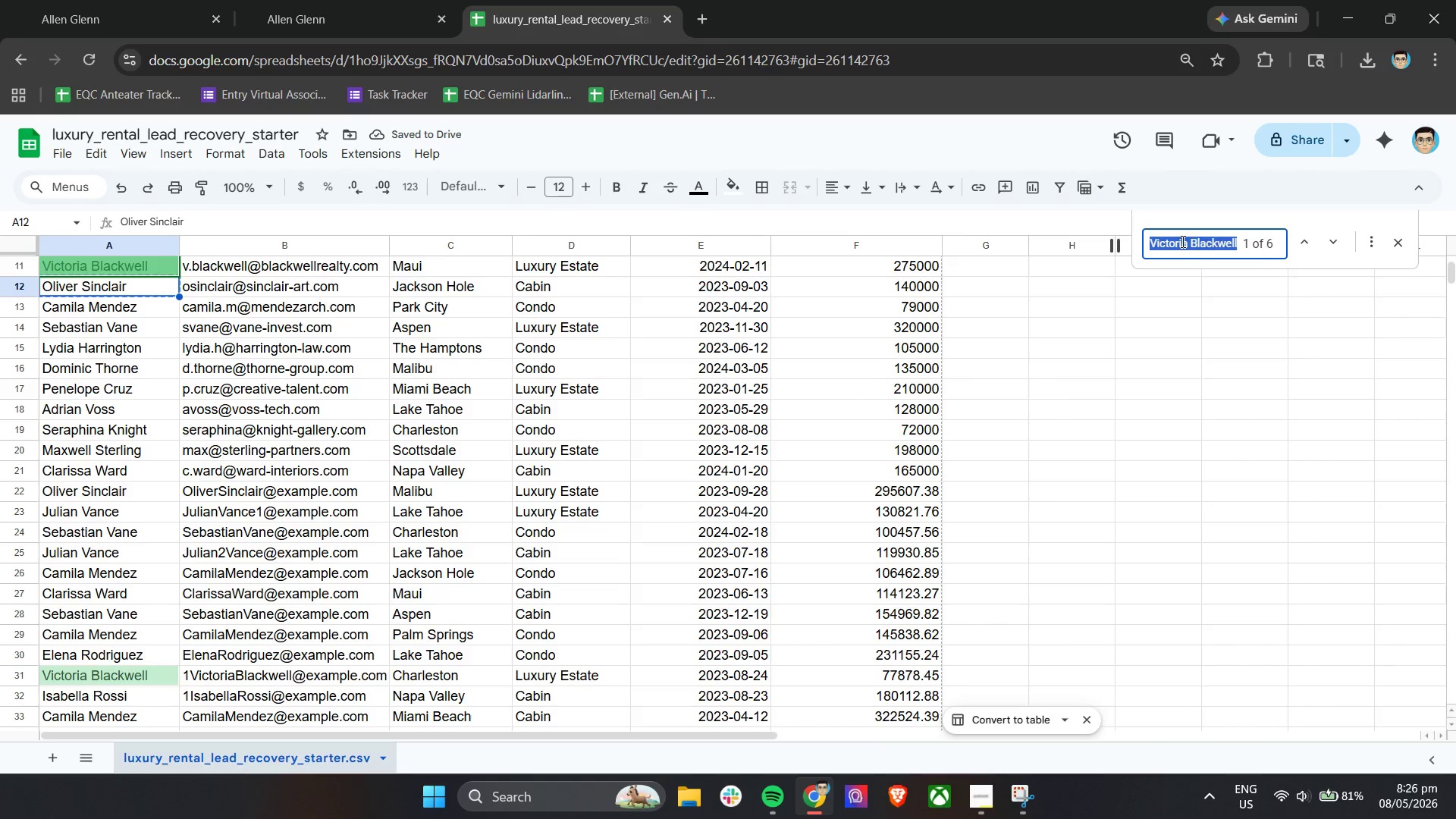 
key(Control+V)
 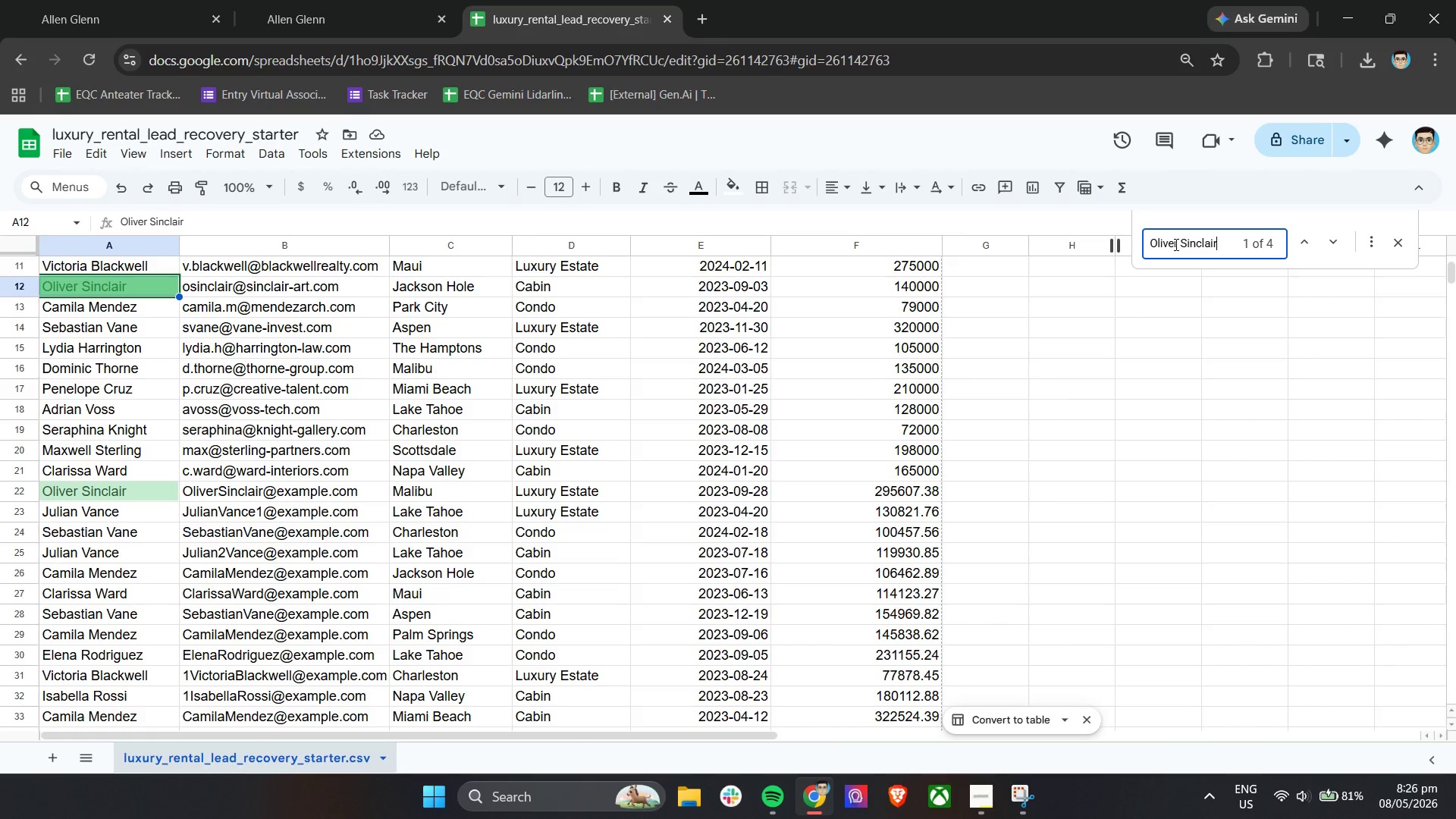 
key(Enter)
 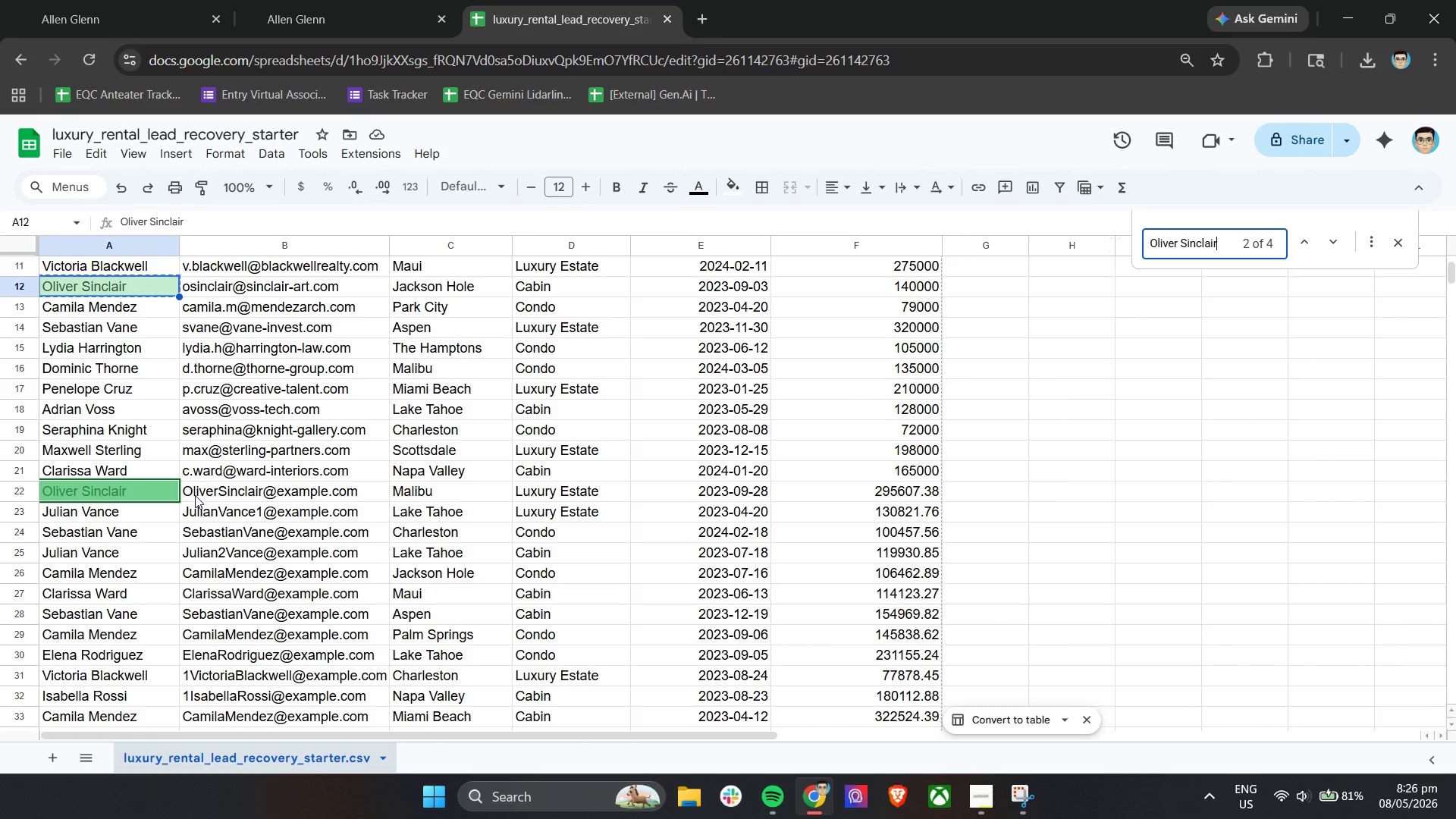 
double_click([190, 494])
 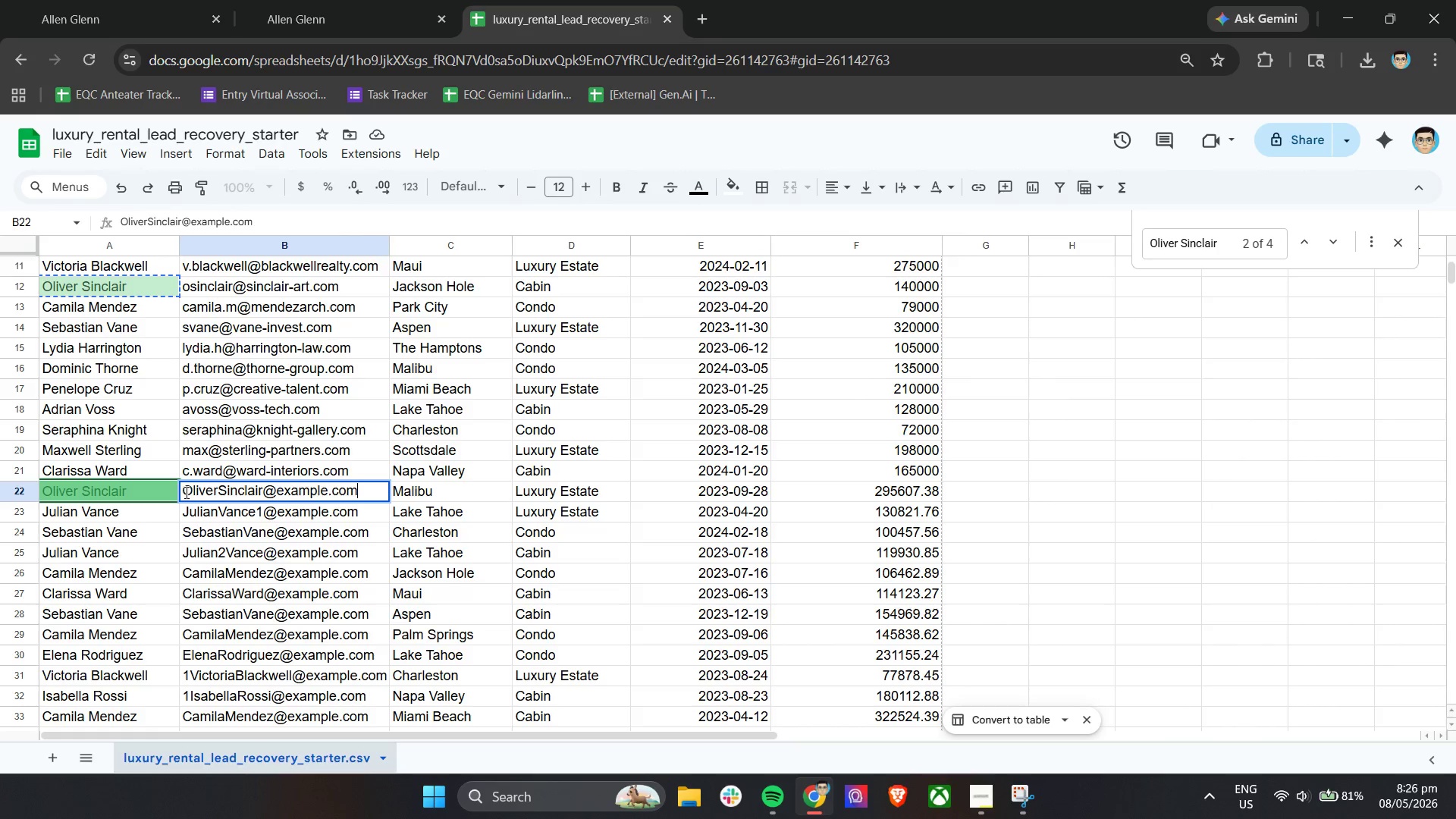 
triple_click([185, 492])
 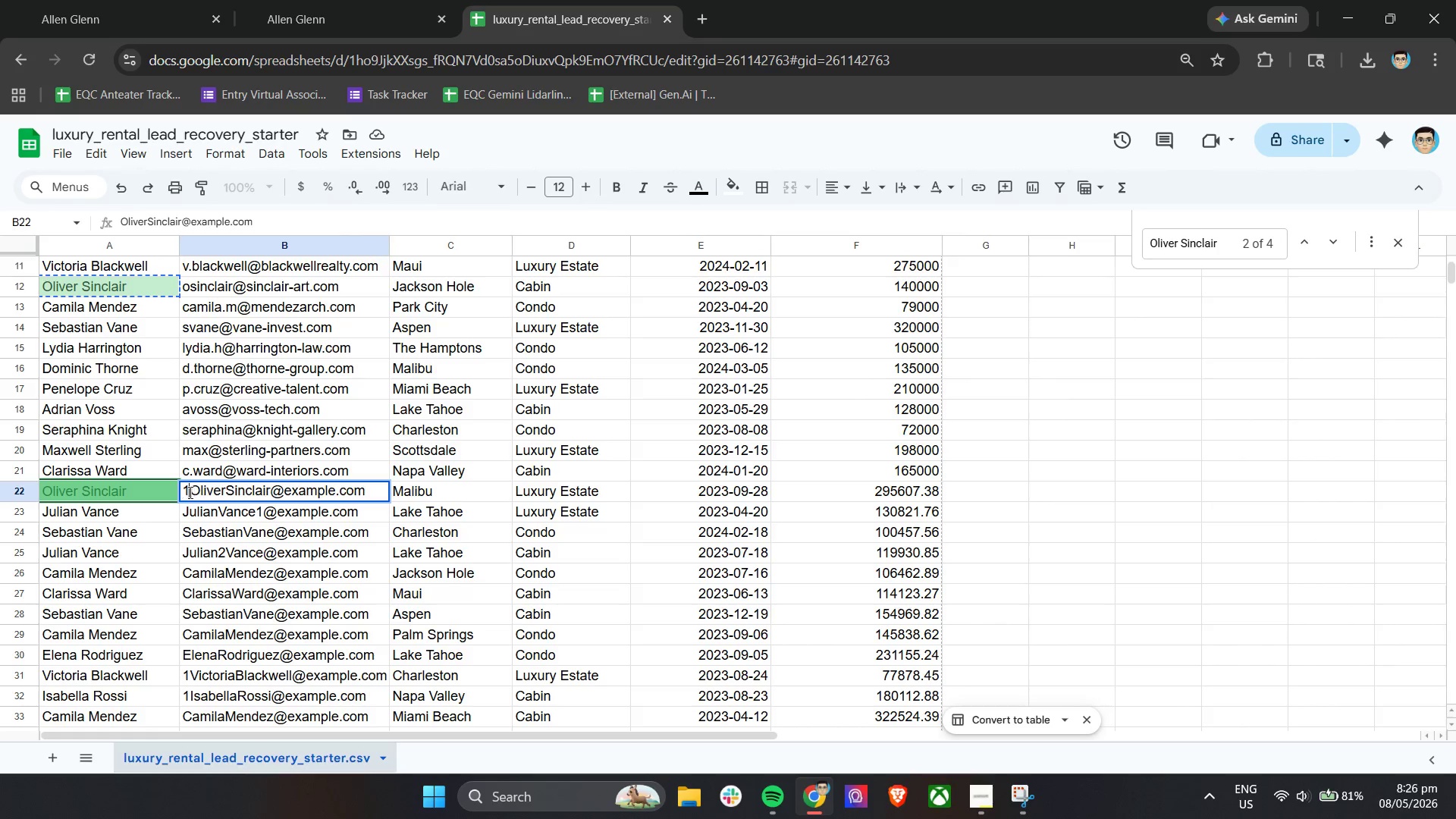 
key(1)
 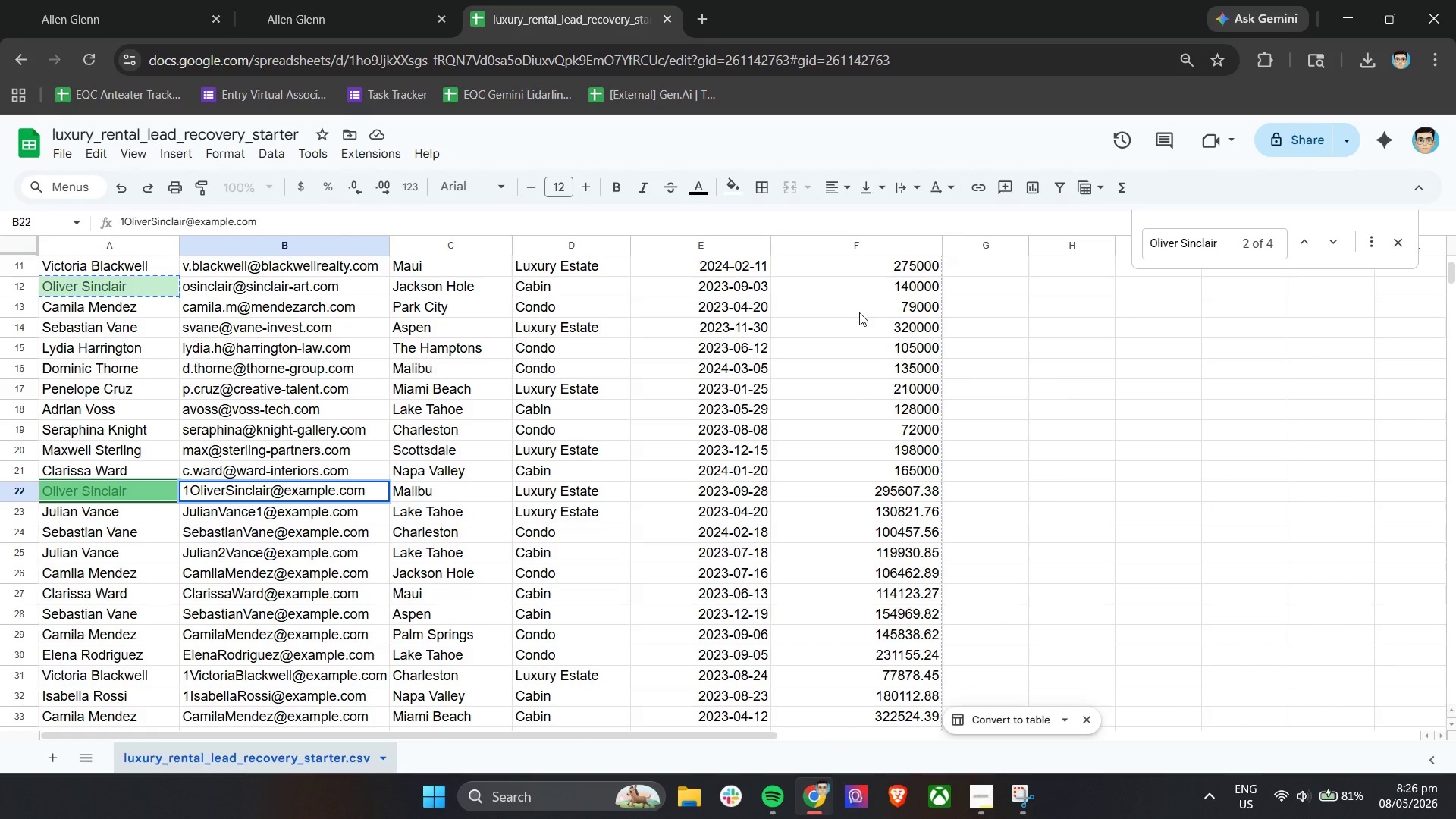 
key(Enter)
 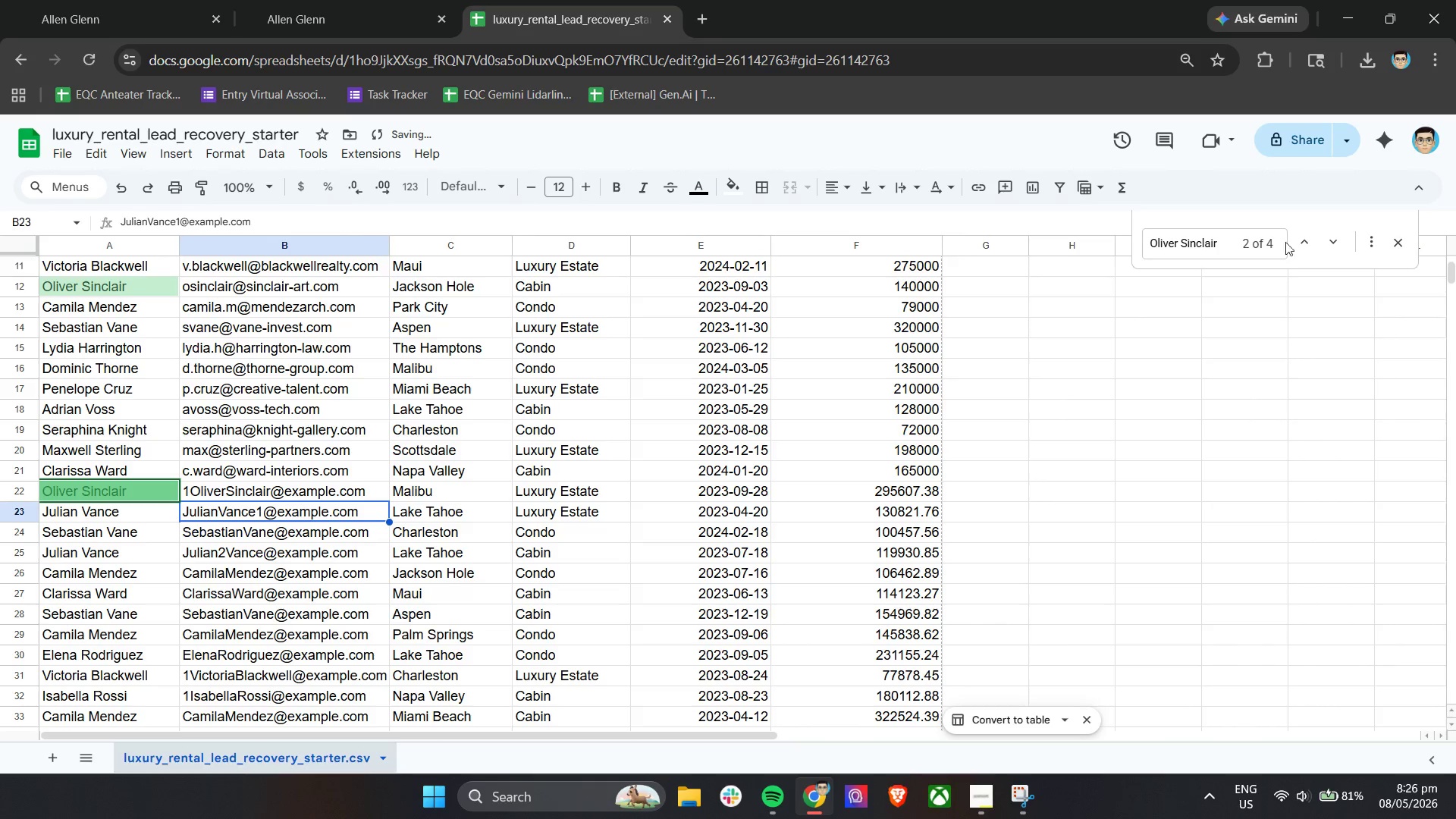 
left_click([1329, 243])
 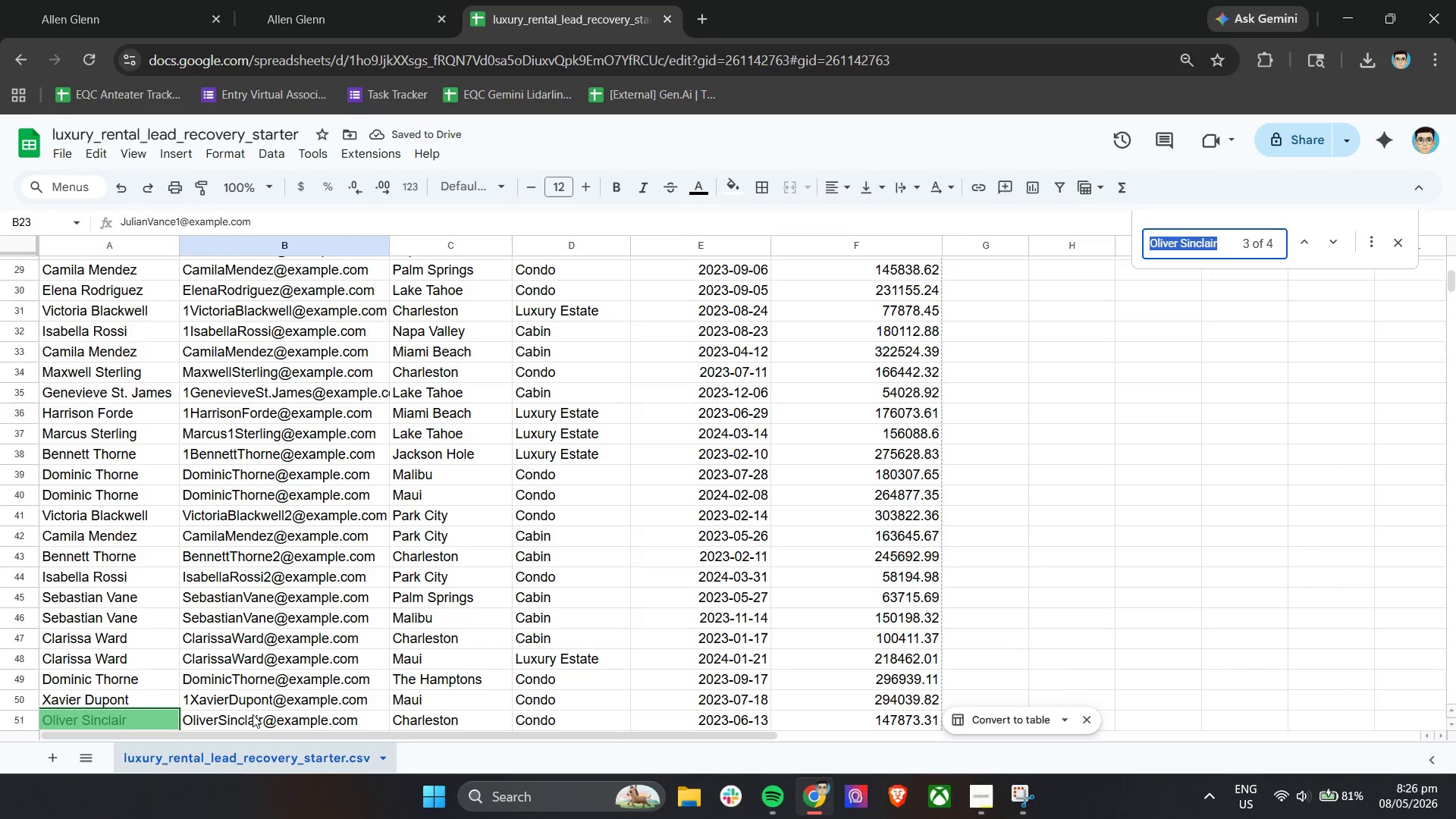 
double_click([268, 718])
 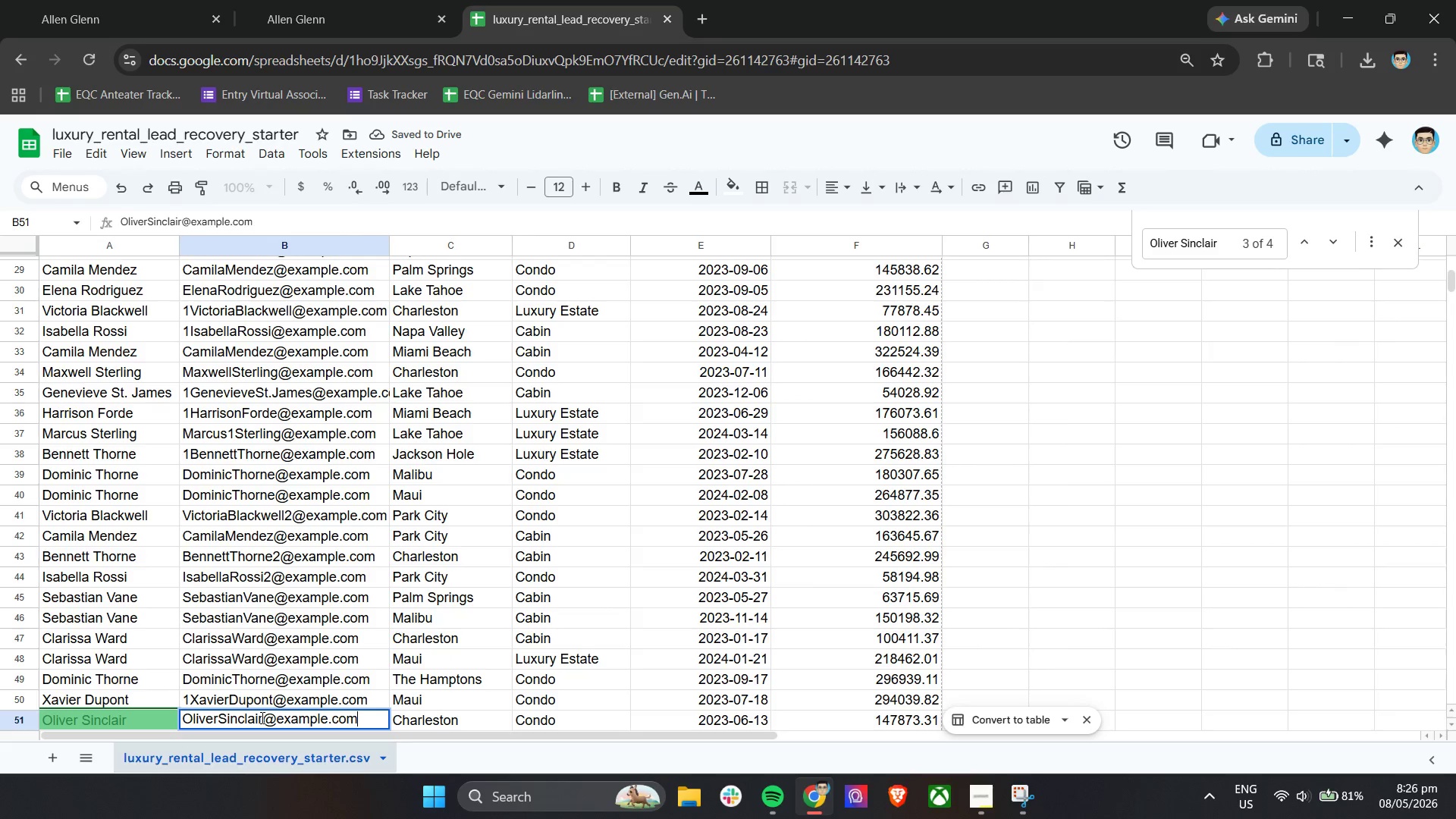 
left_click([262, 717])
 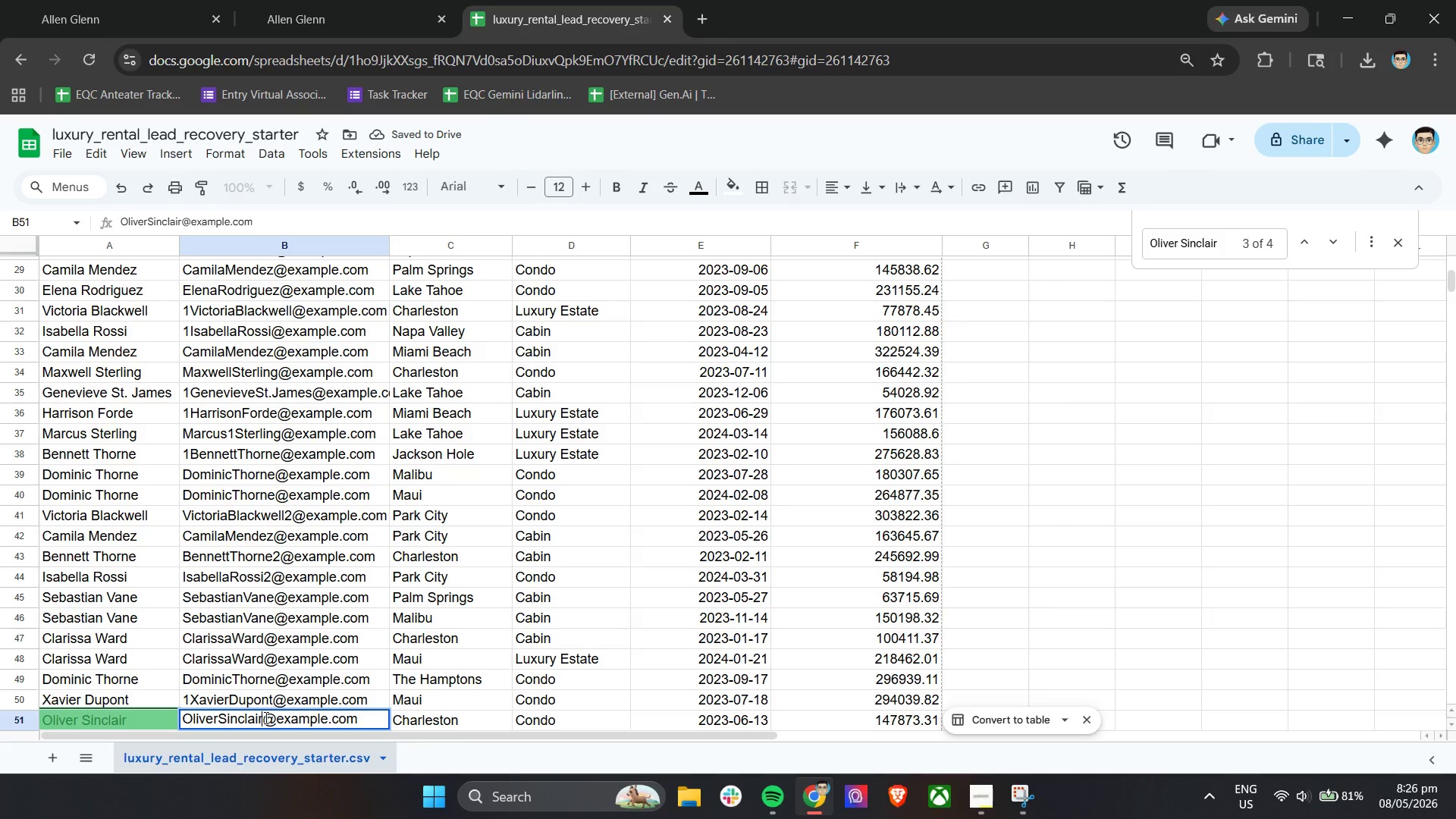 
key(2)
 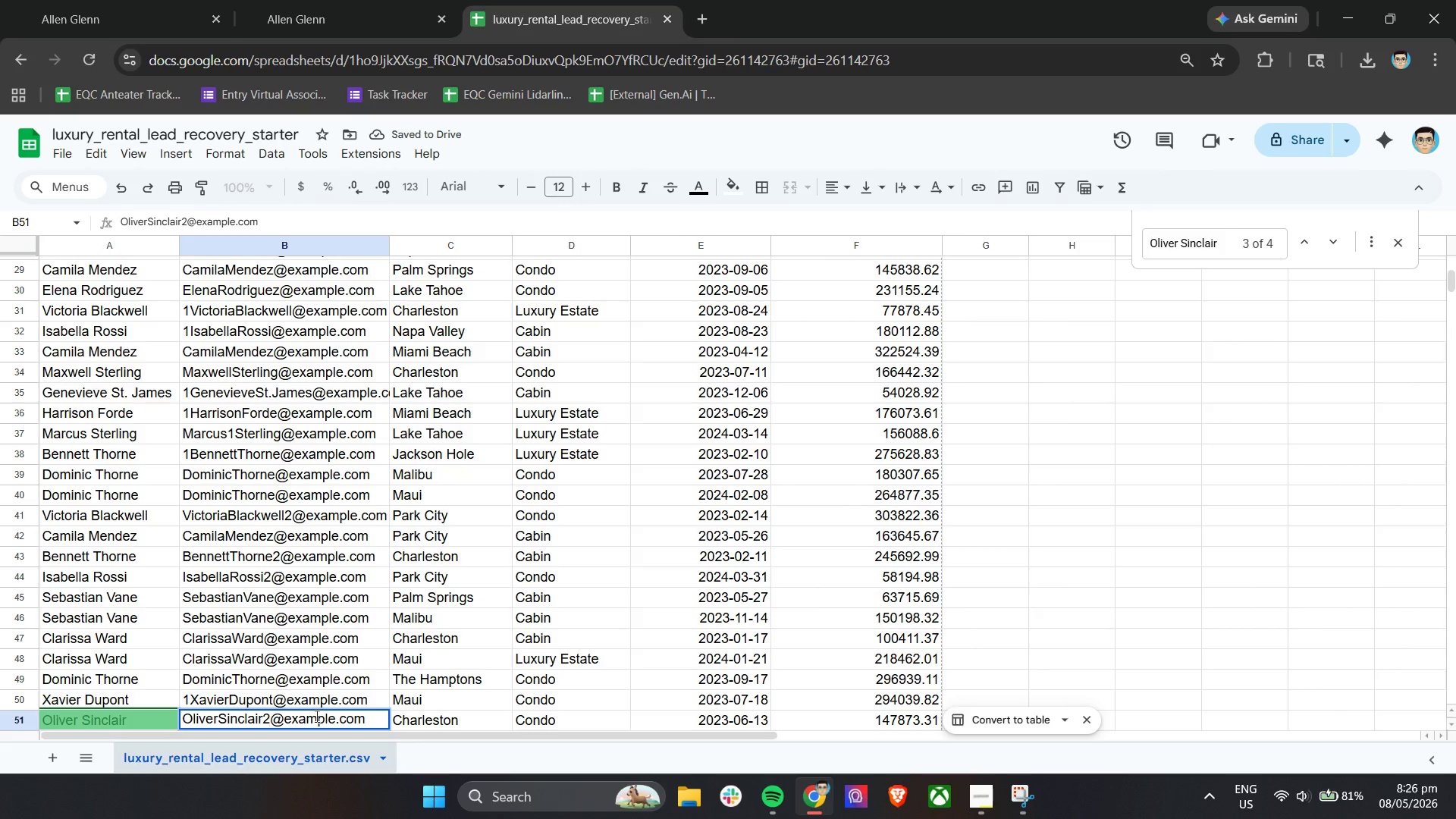 
key(Enter)
 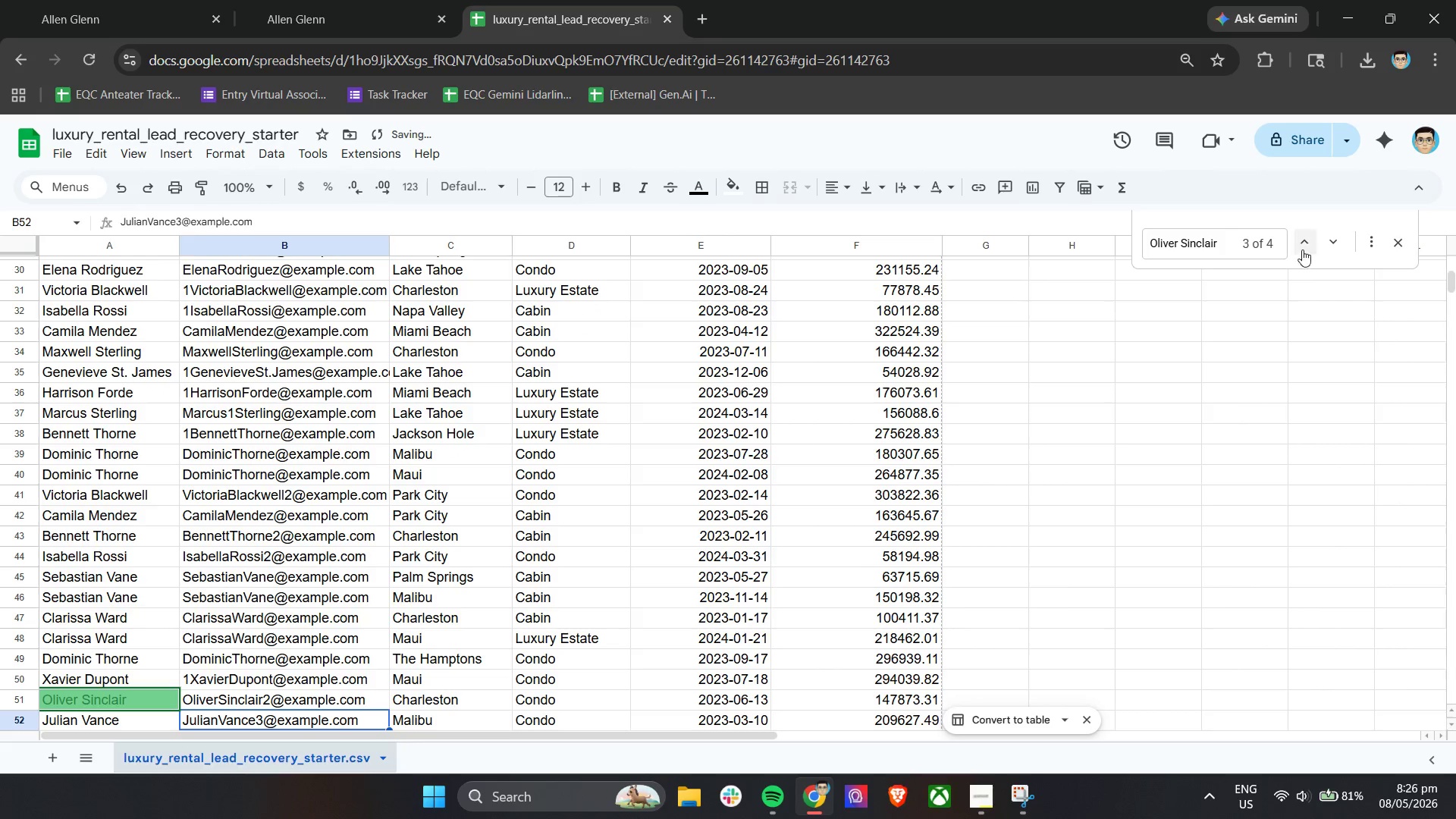 
left_click([1328, 241])
 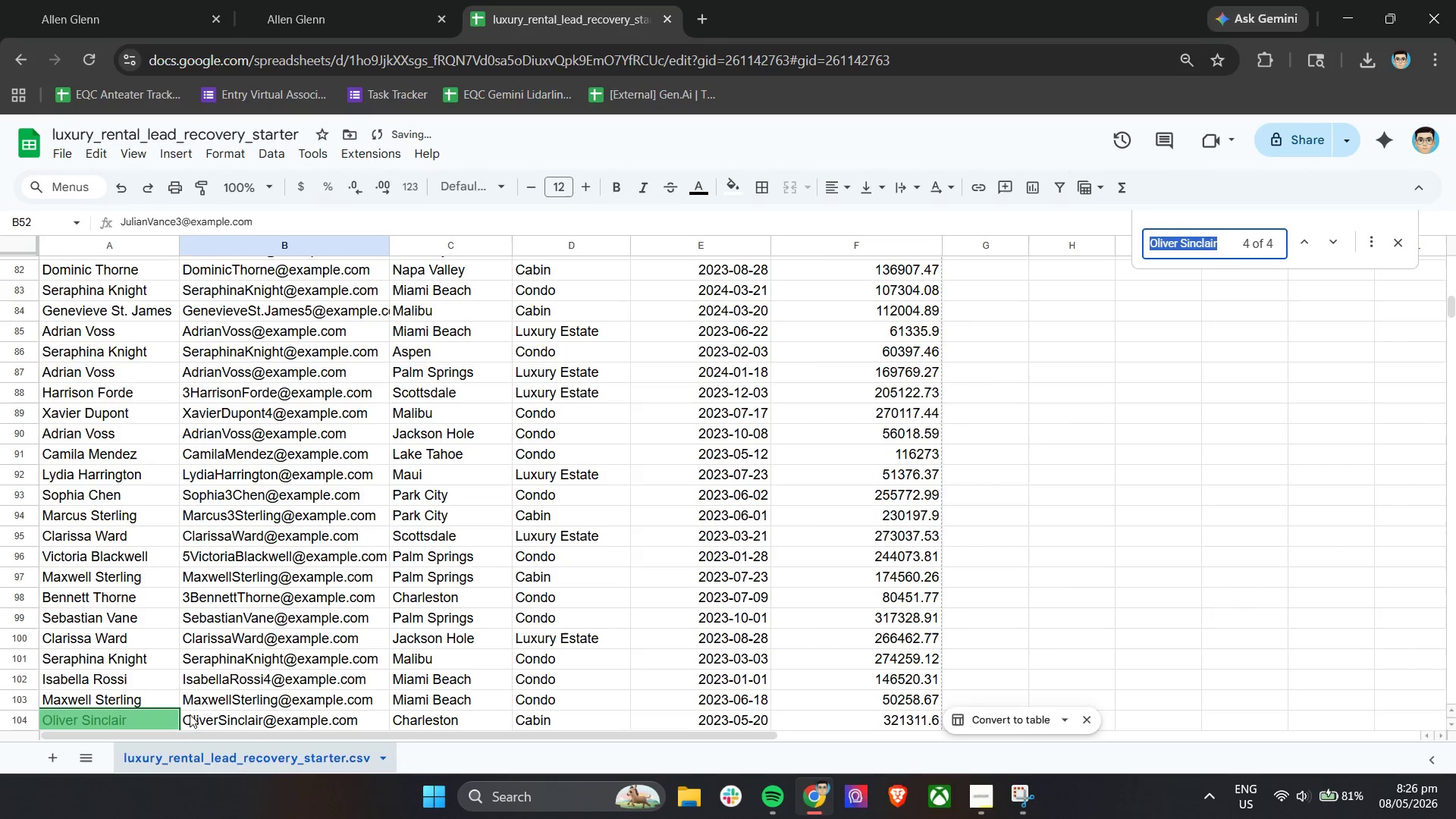 
double_click([190, 718])
 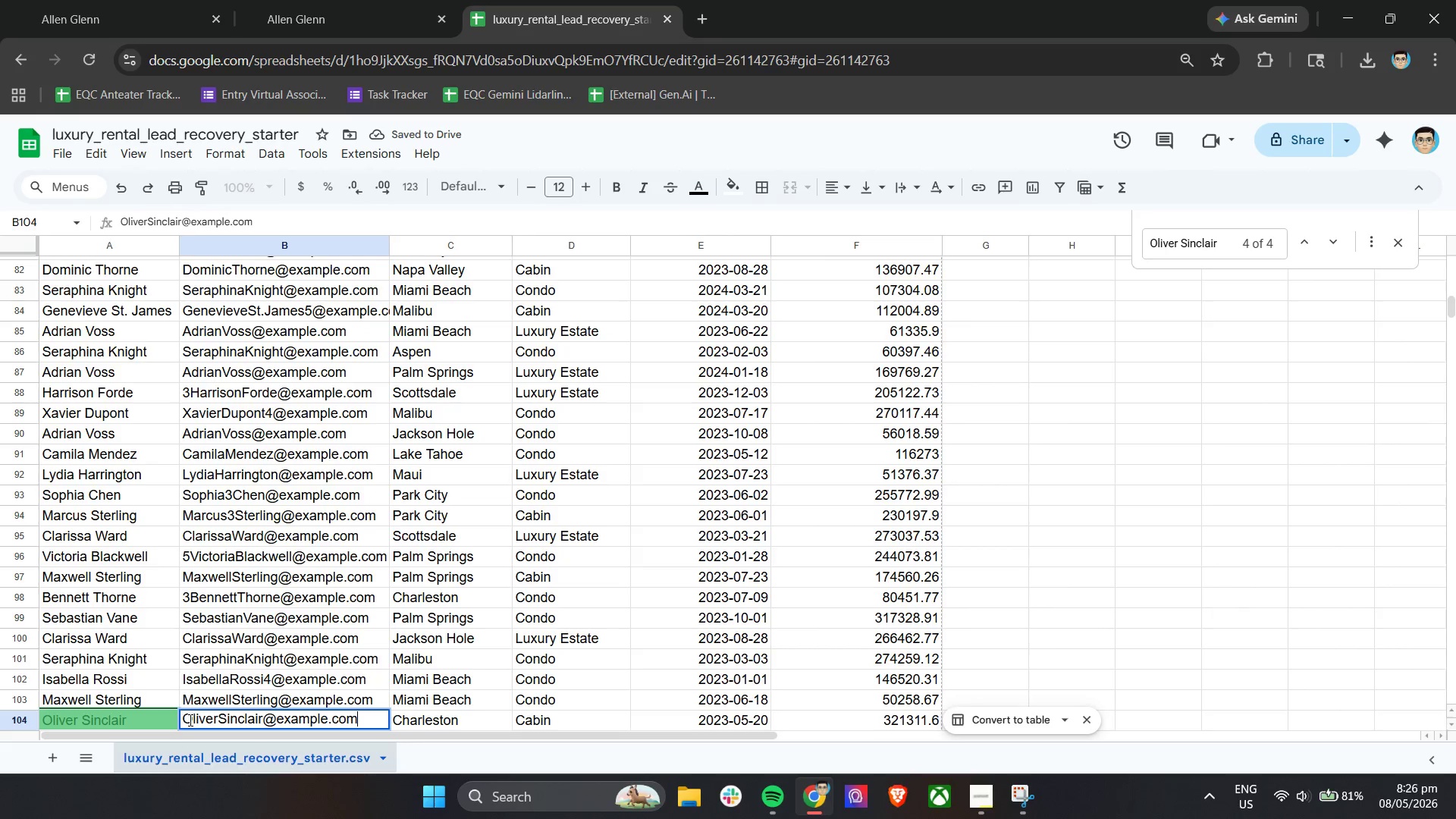 
triple_click([188, 720])
 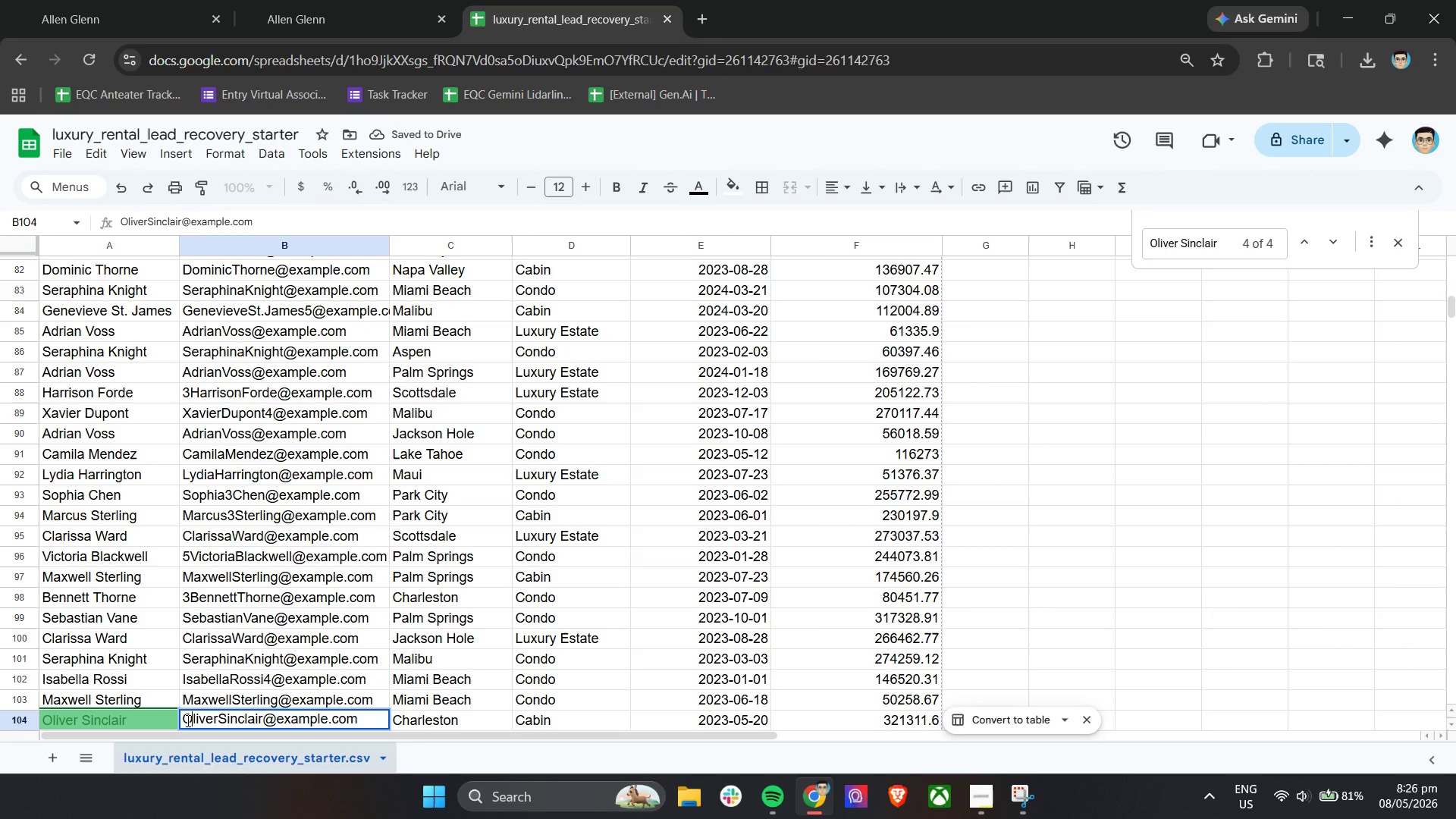 
left_click([187, 720])
 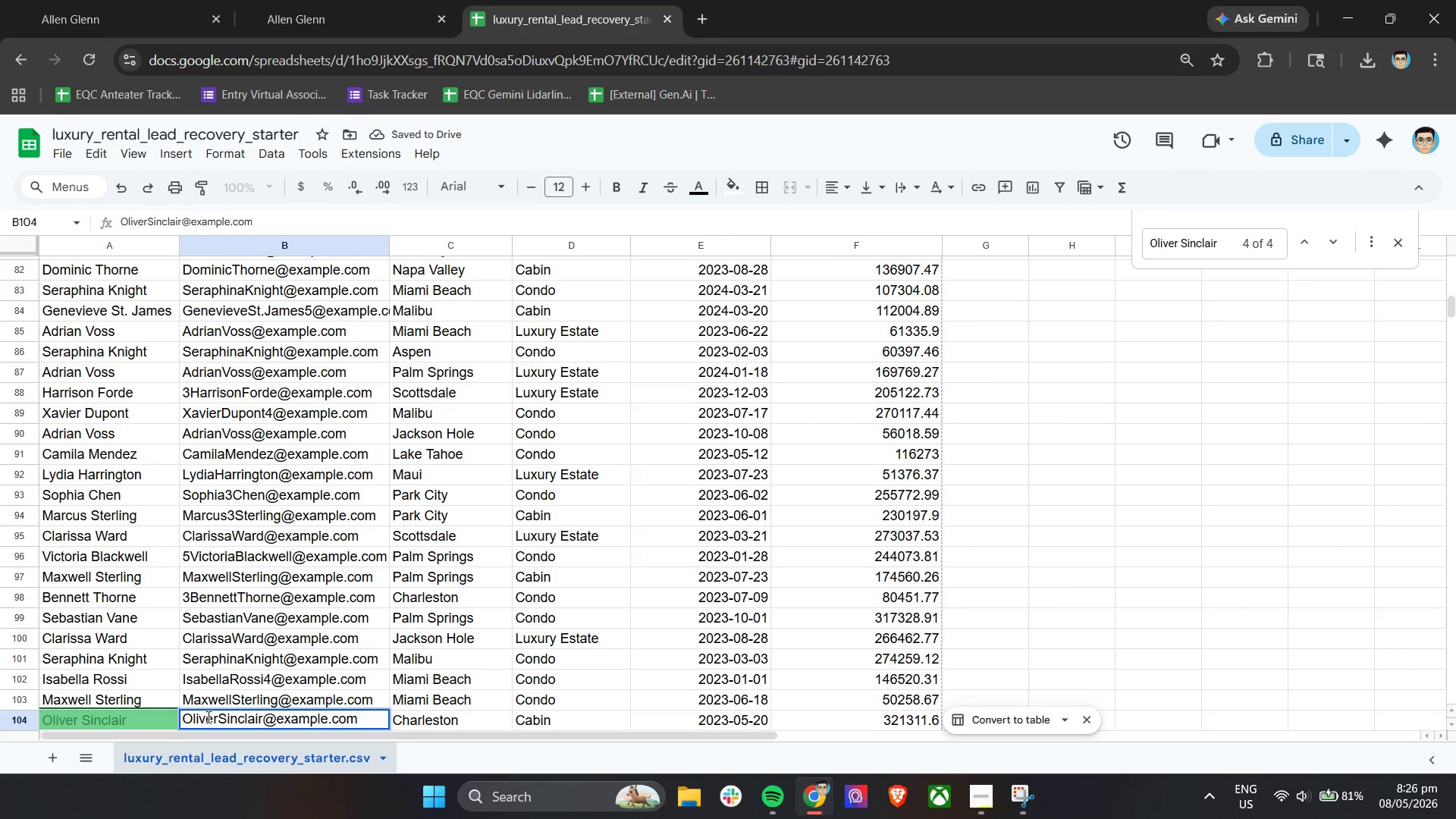 
key(3)
 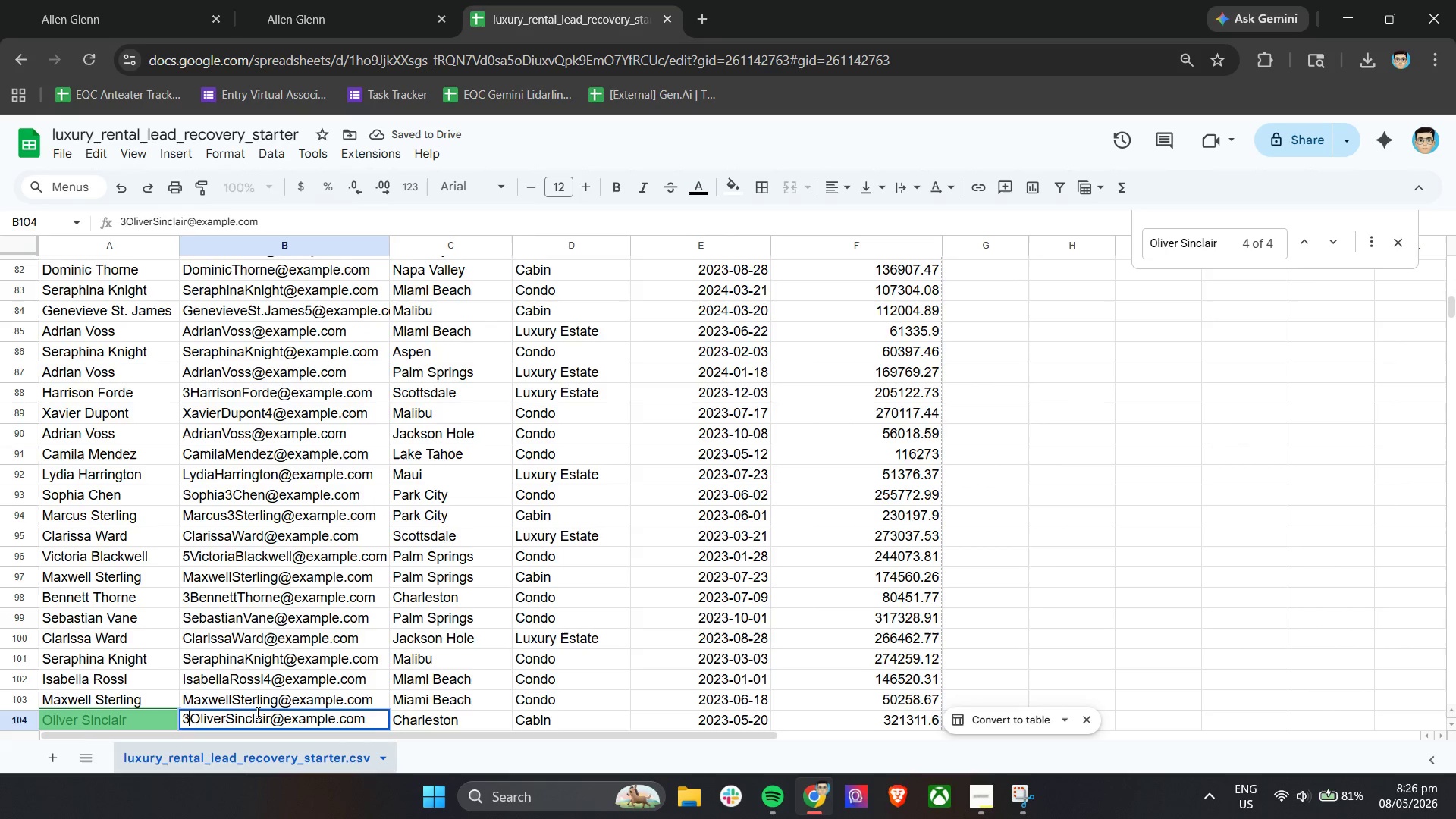 
key(Enter)
 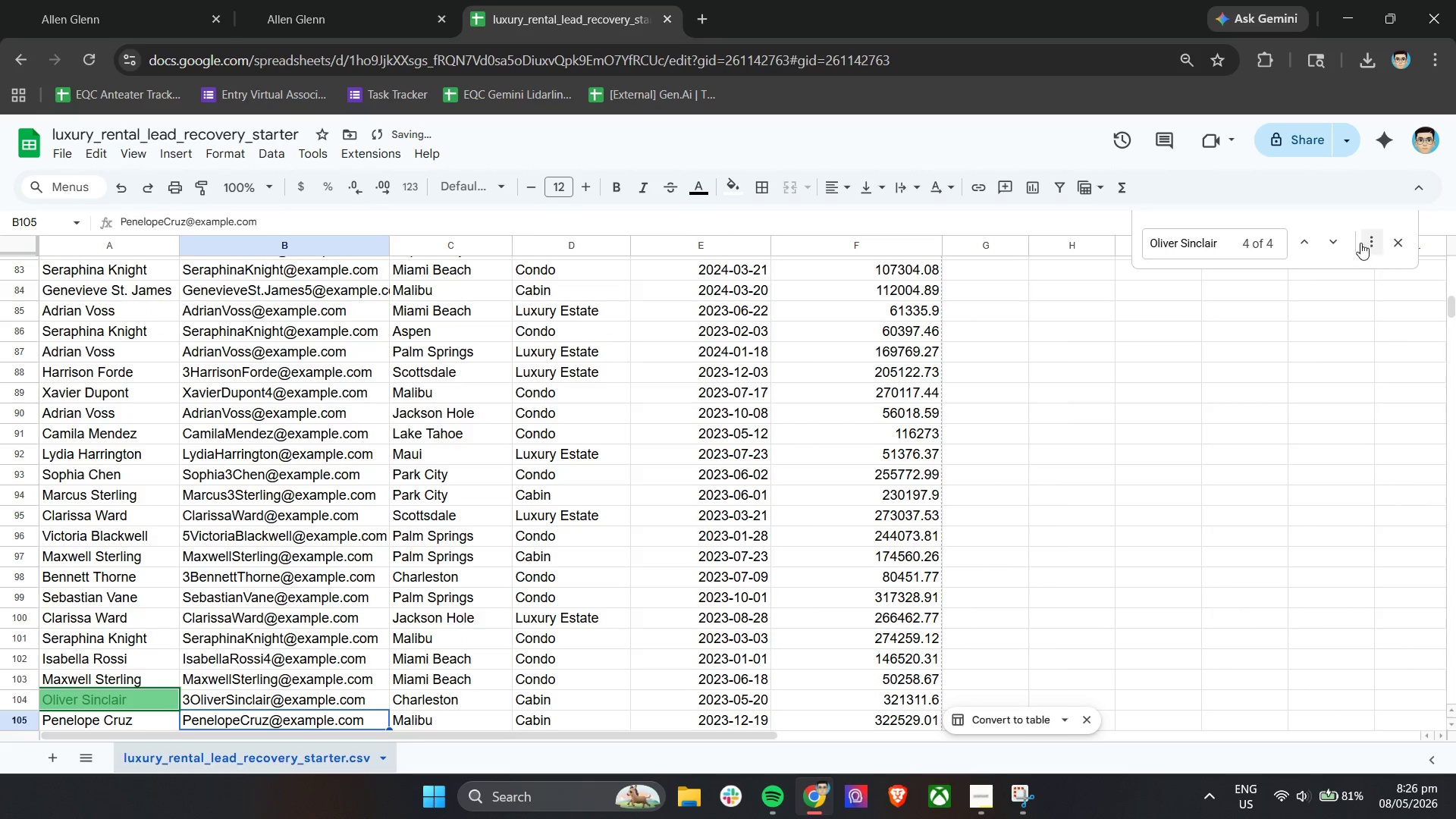 
double_click([1338, 243])
 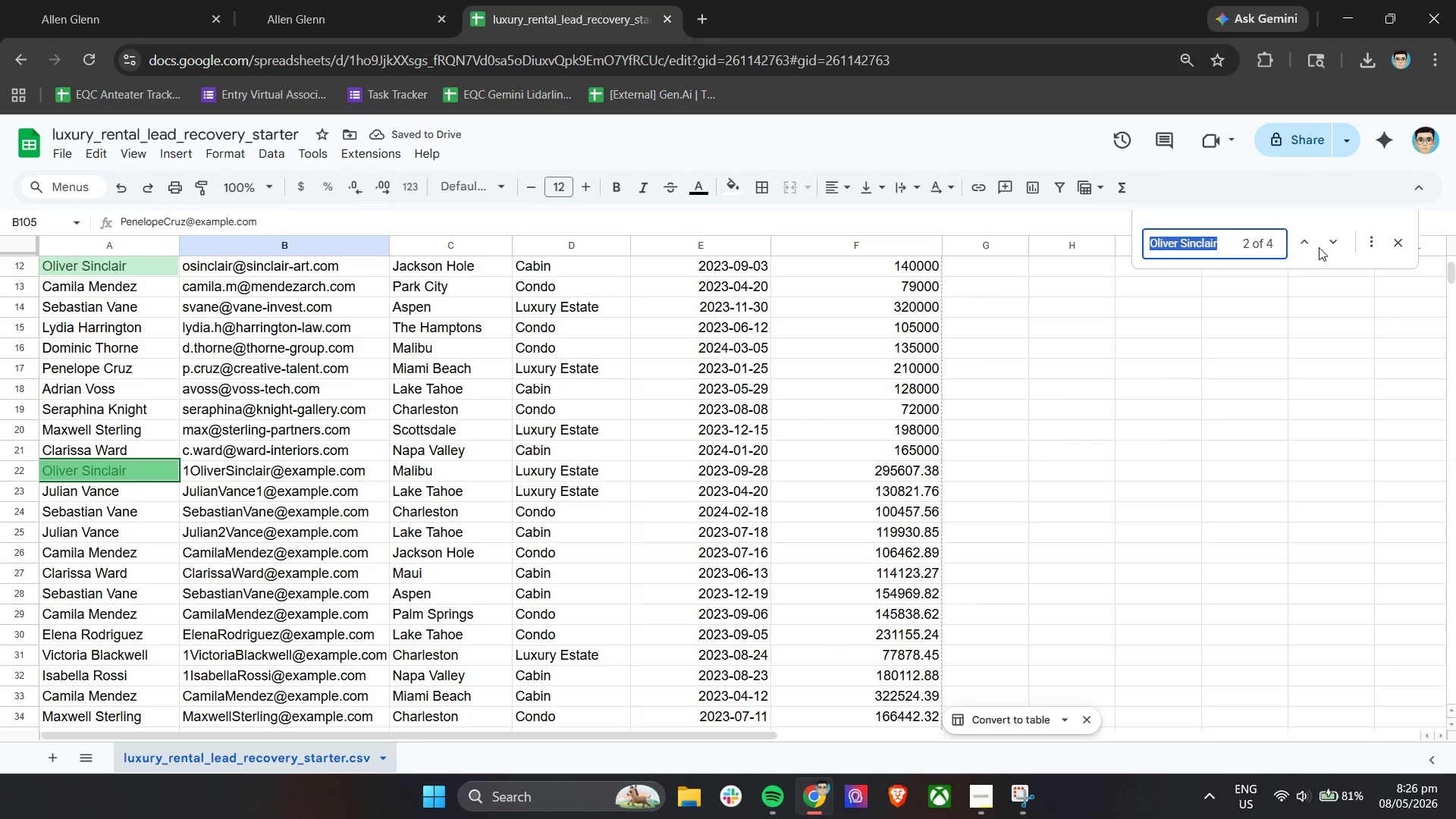 
left_click([1312, 245])
 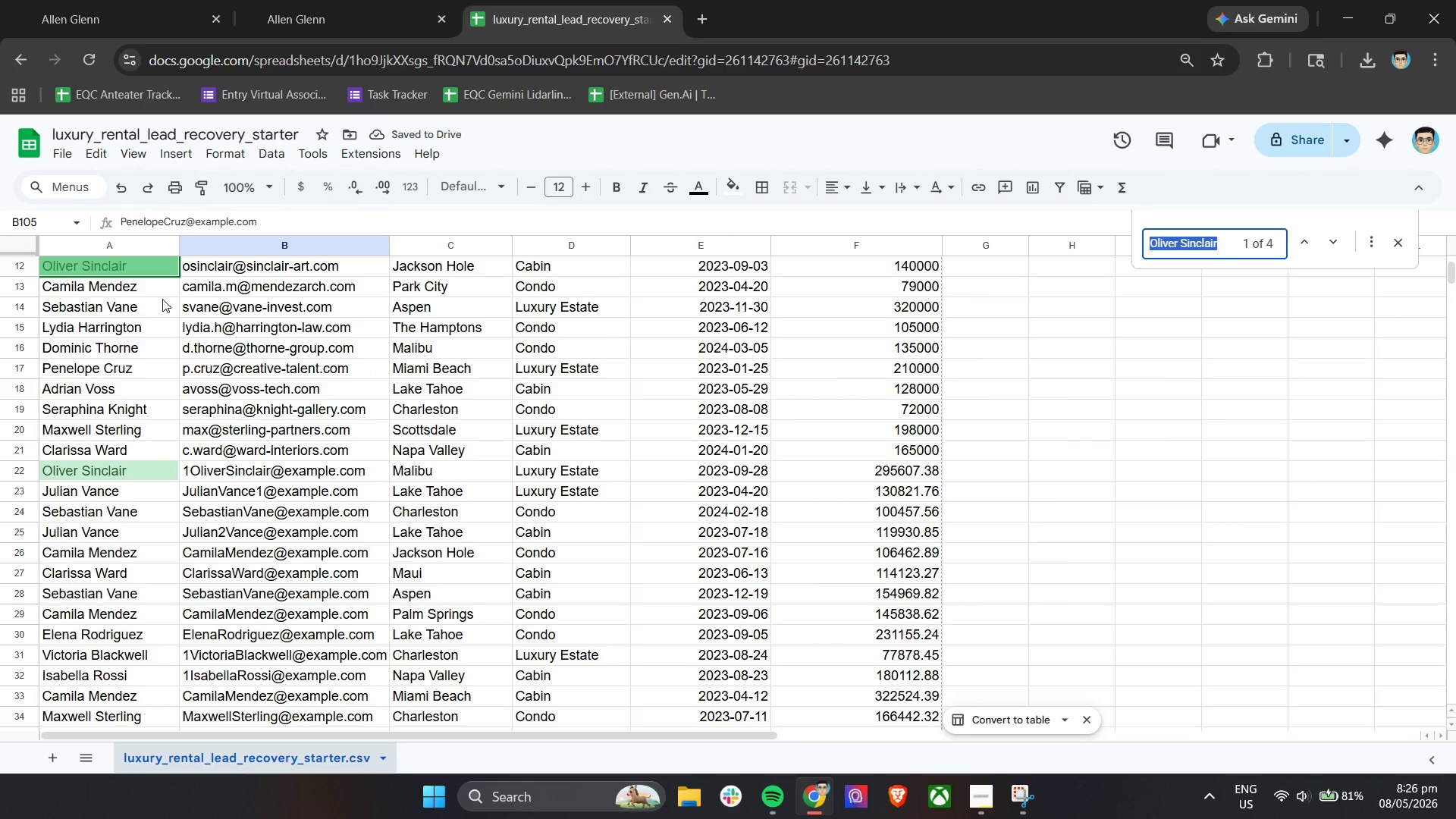 
left_click([143, 284])
 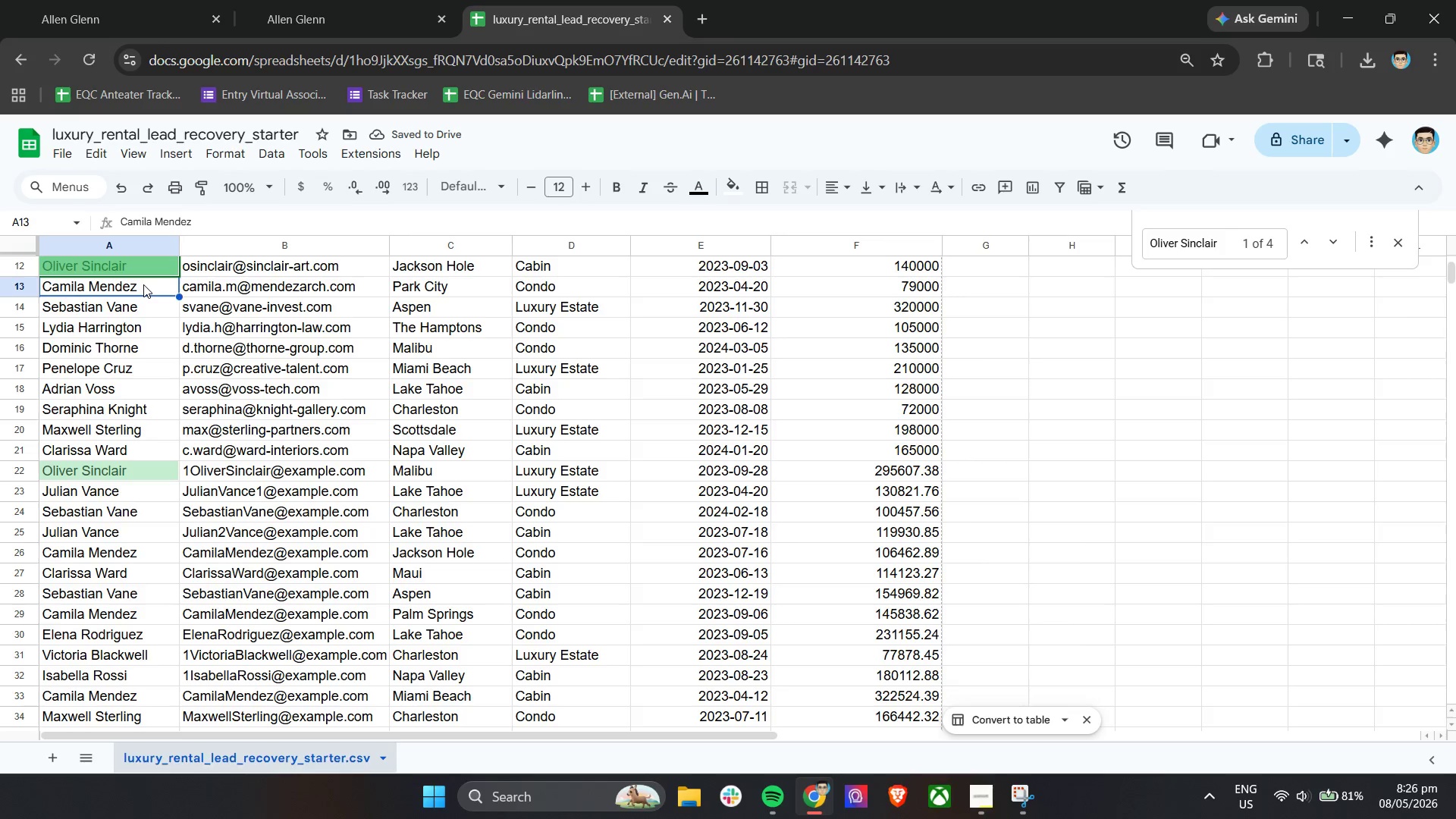 
key(Control+C)
 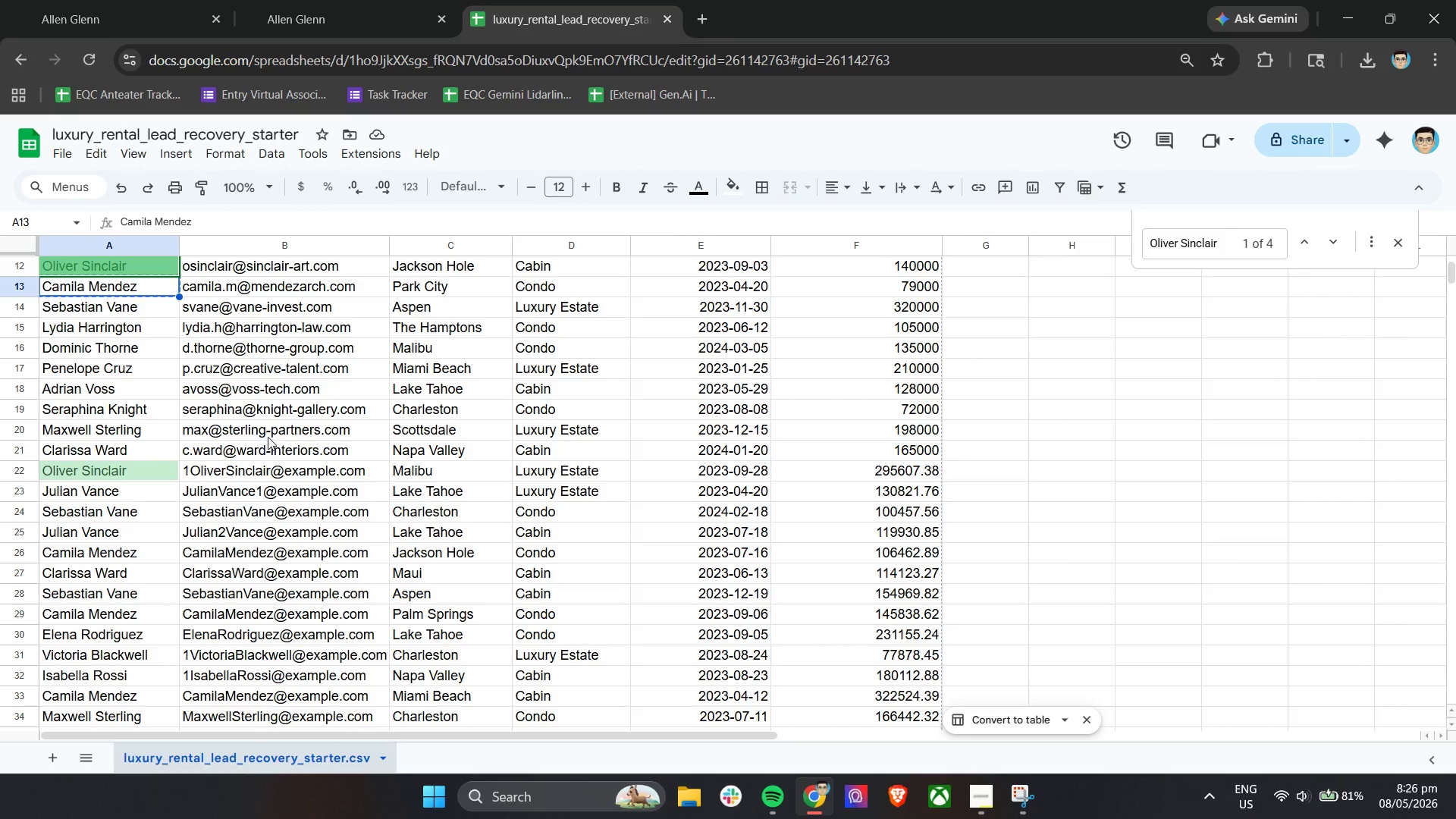 
wait(5.17)
 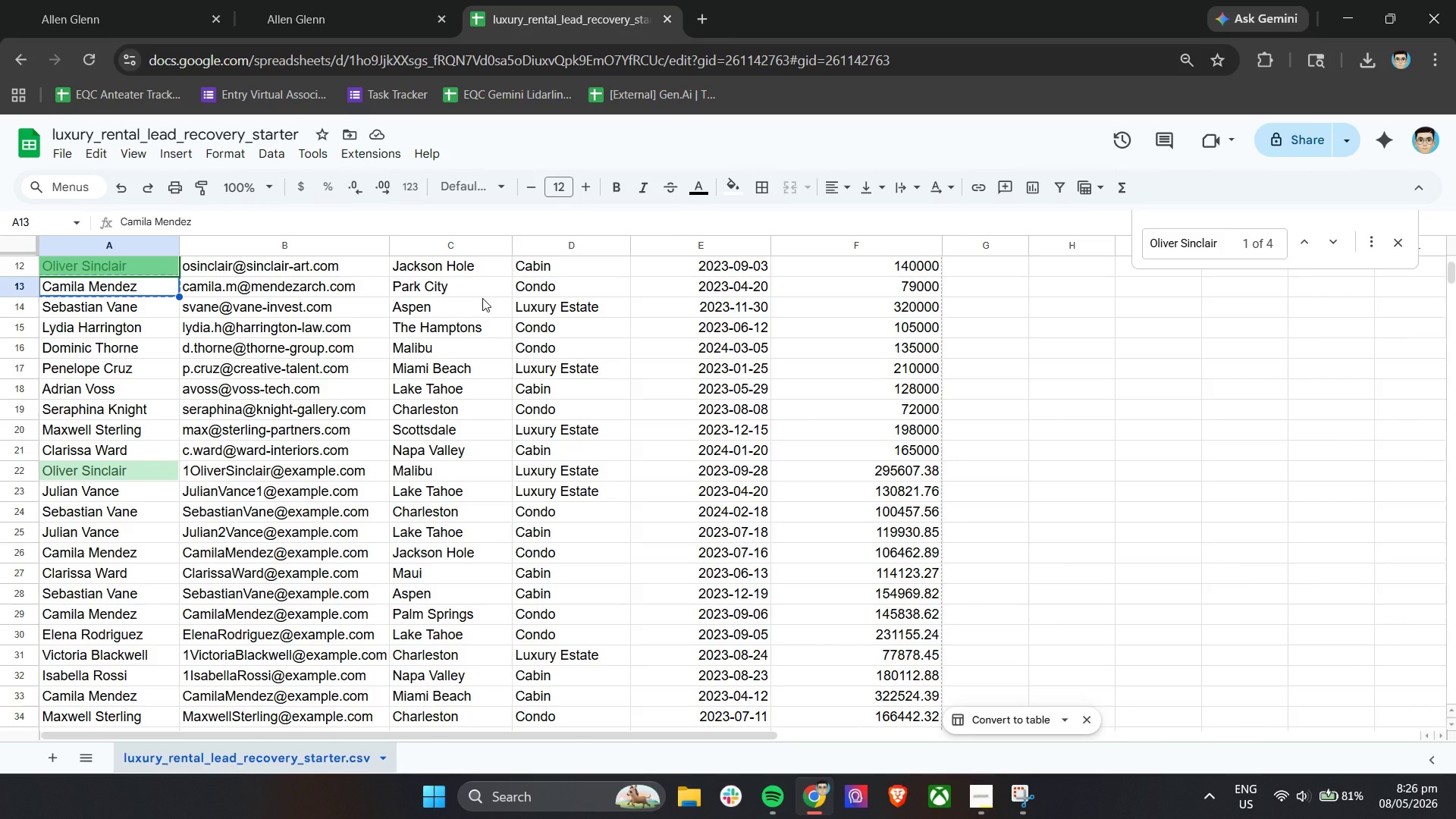 
double_click([1197, 234])
 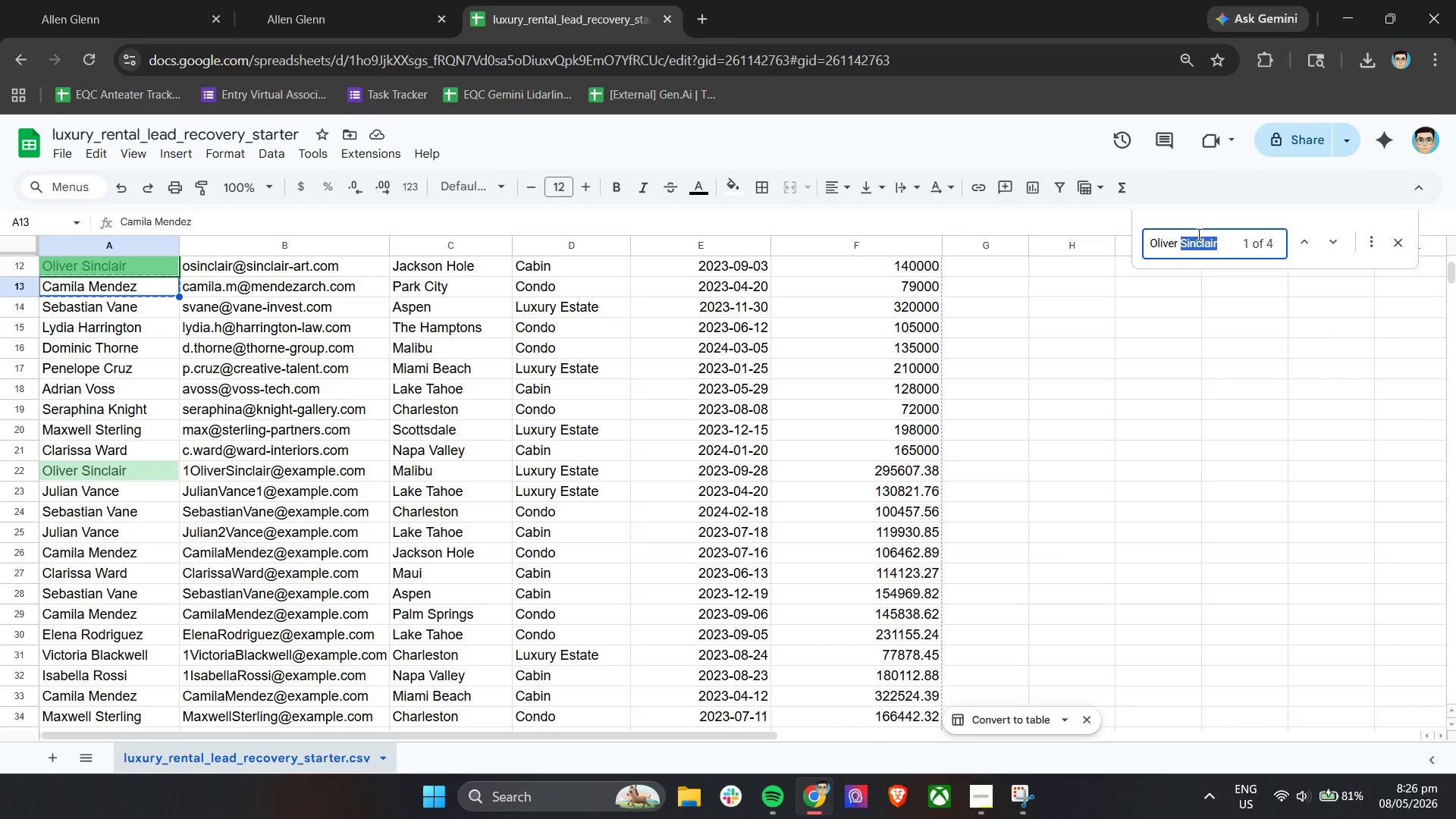 
triple_click([1197, 234])
 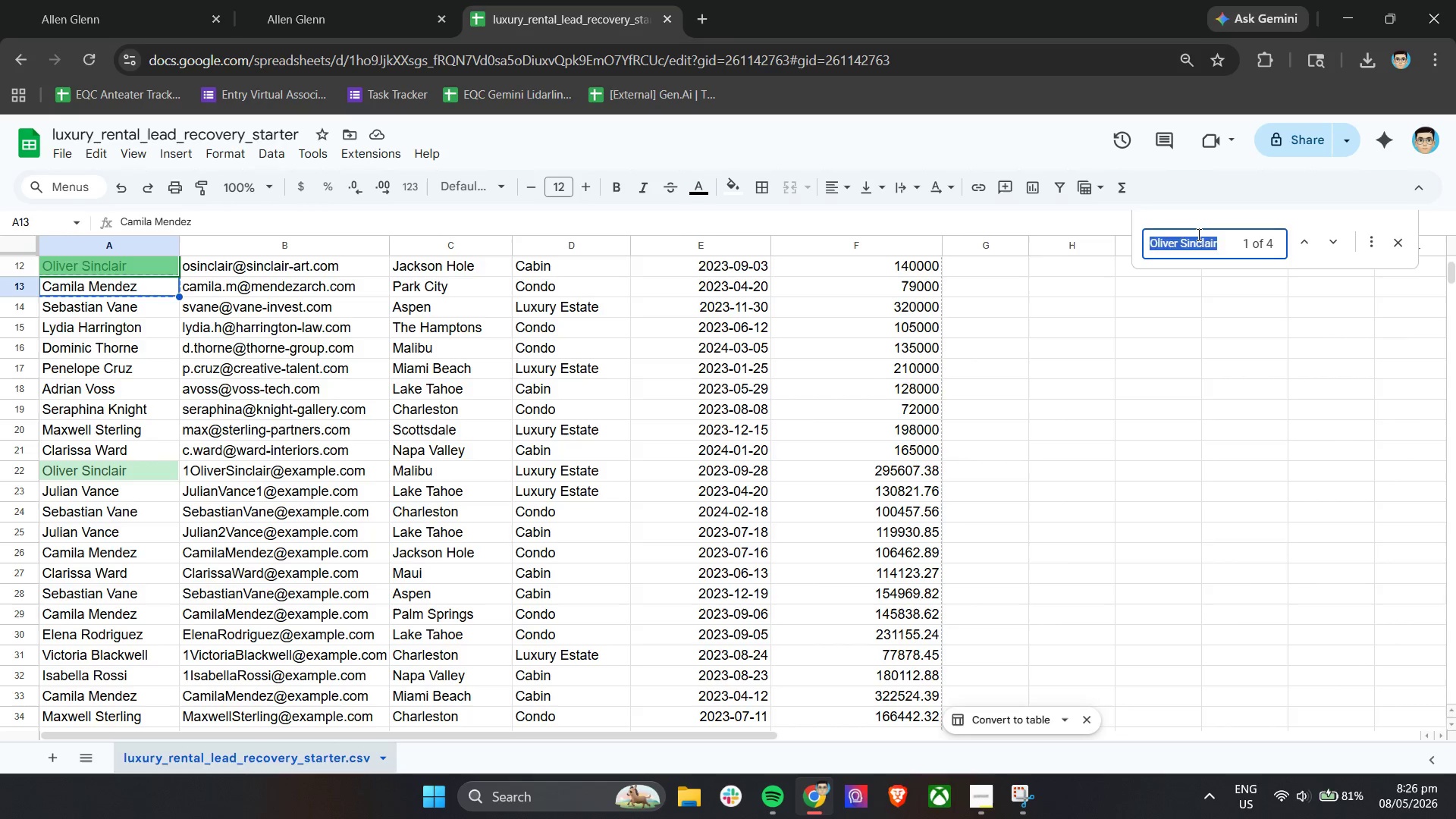 
key(Control+ControlLeft)
 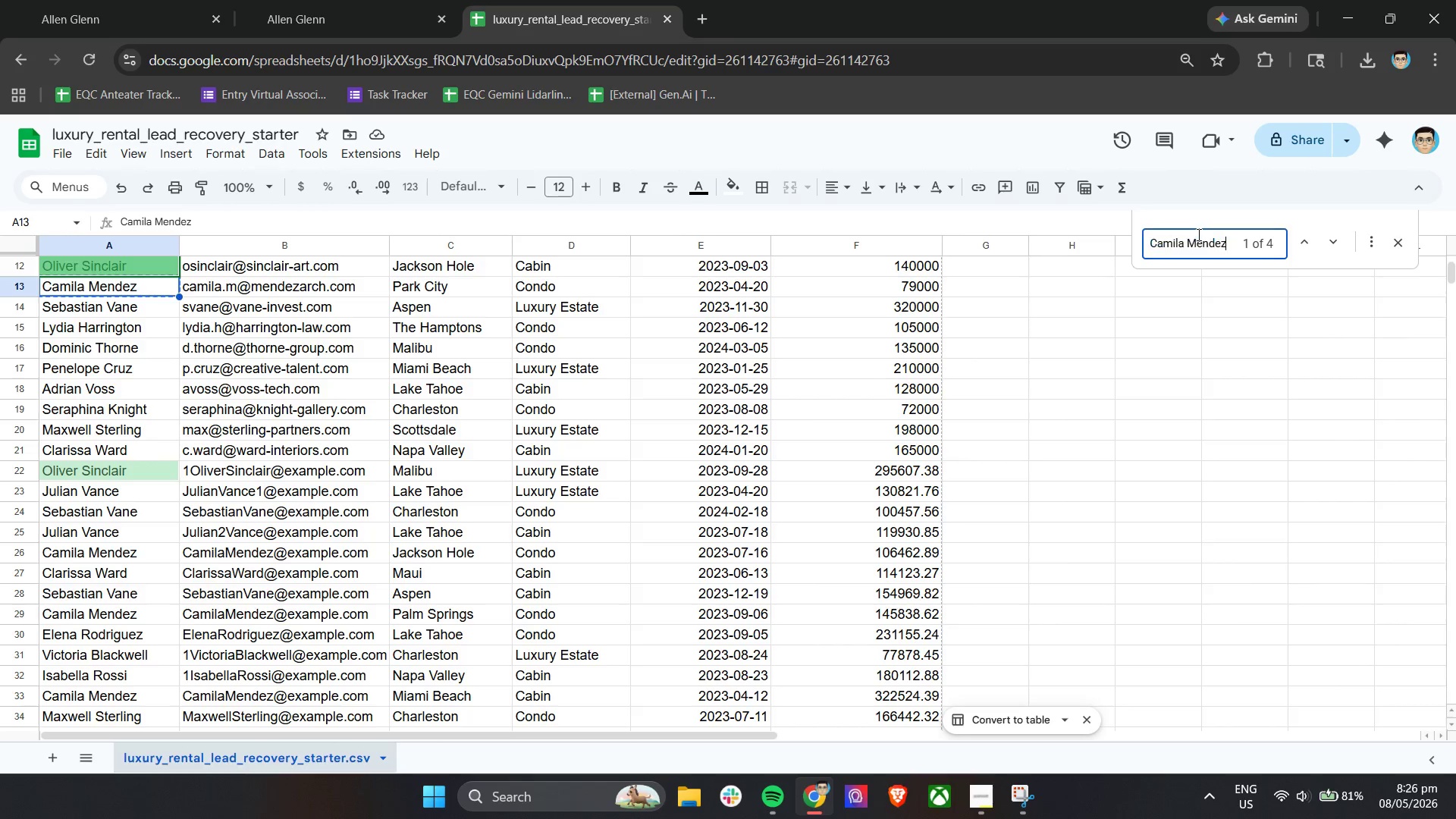 
key(Control+V)
 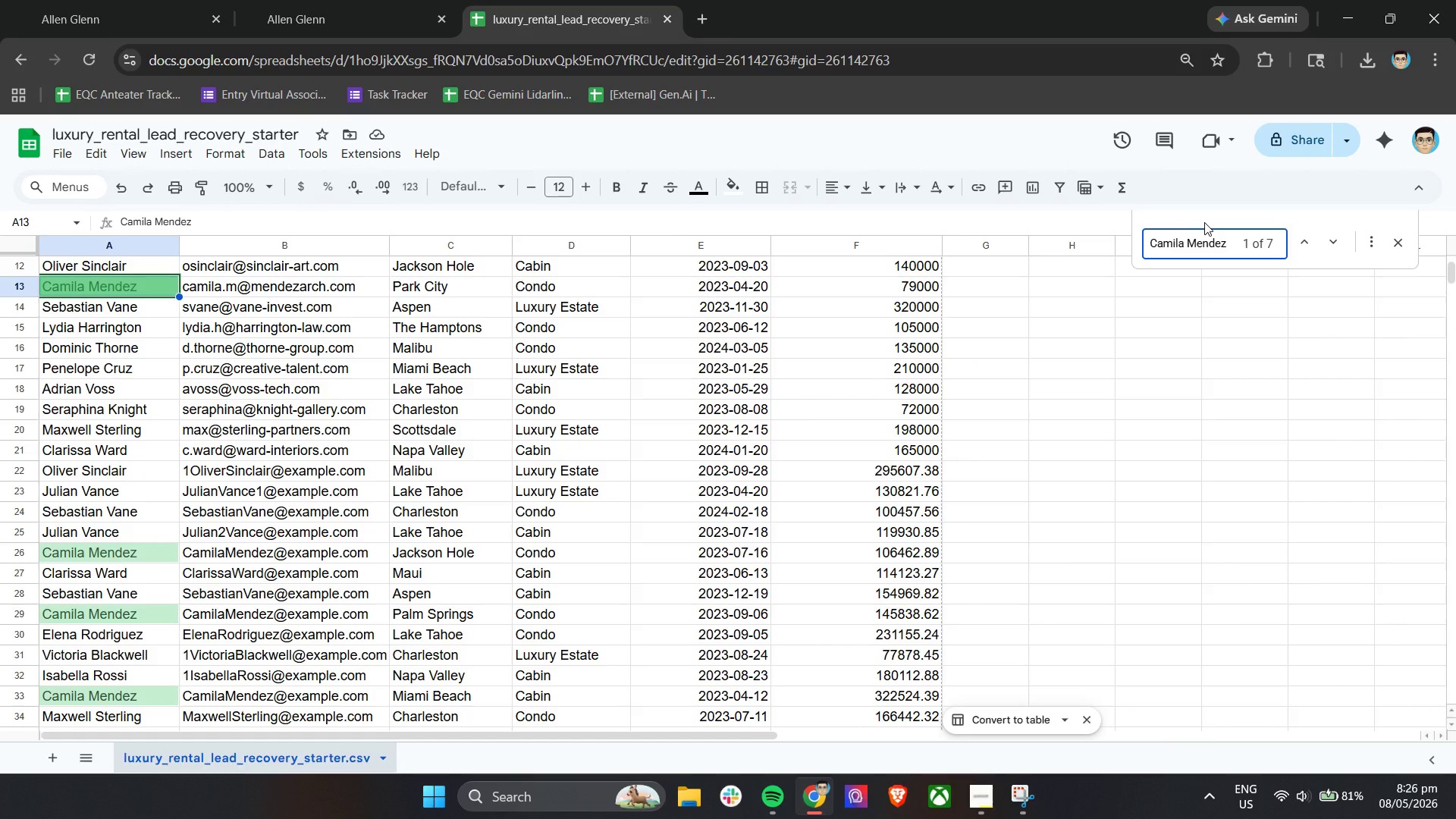 
key(Enter)
 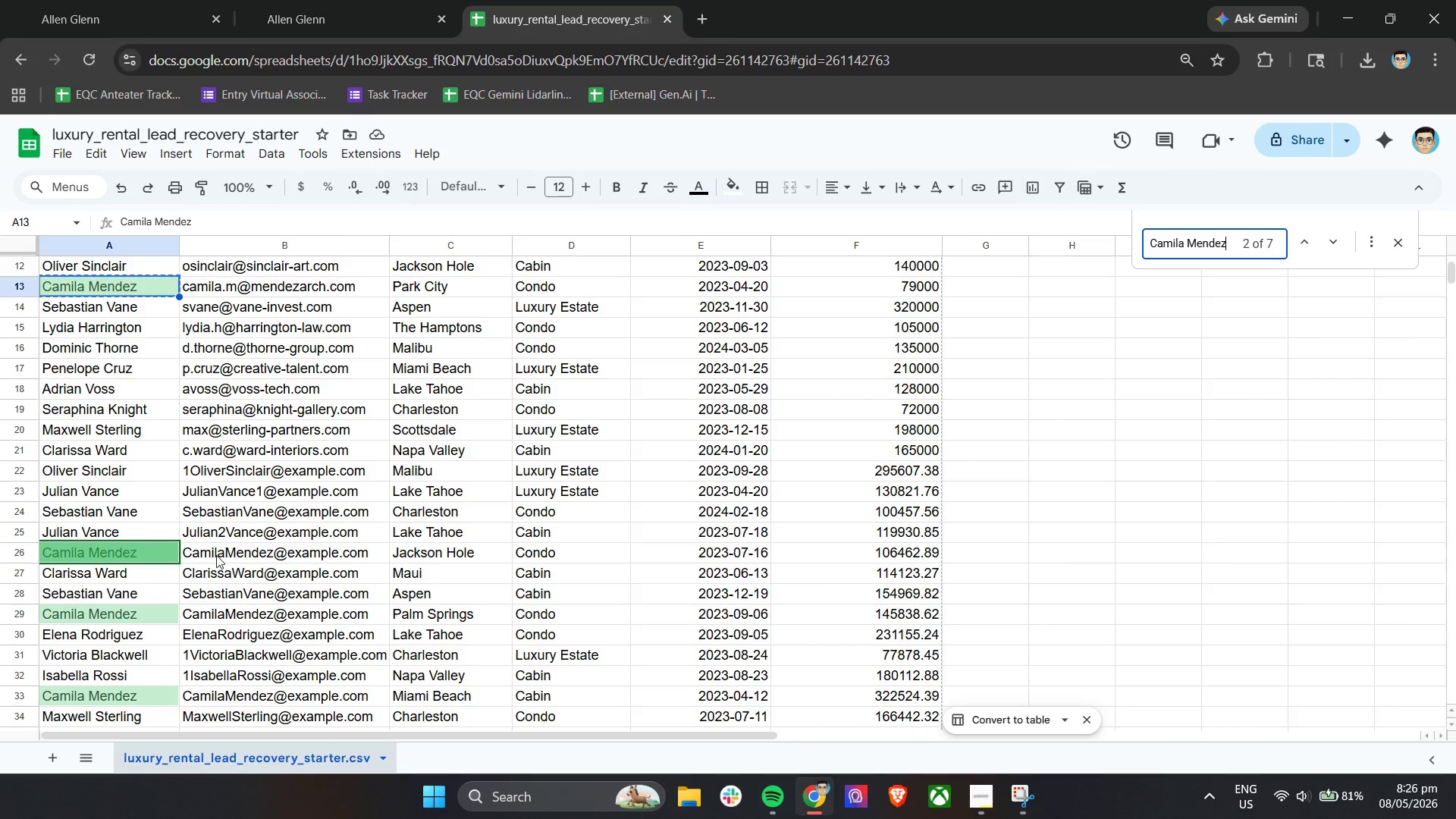 
double_click([195, 555])
 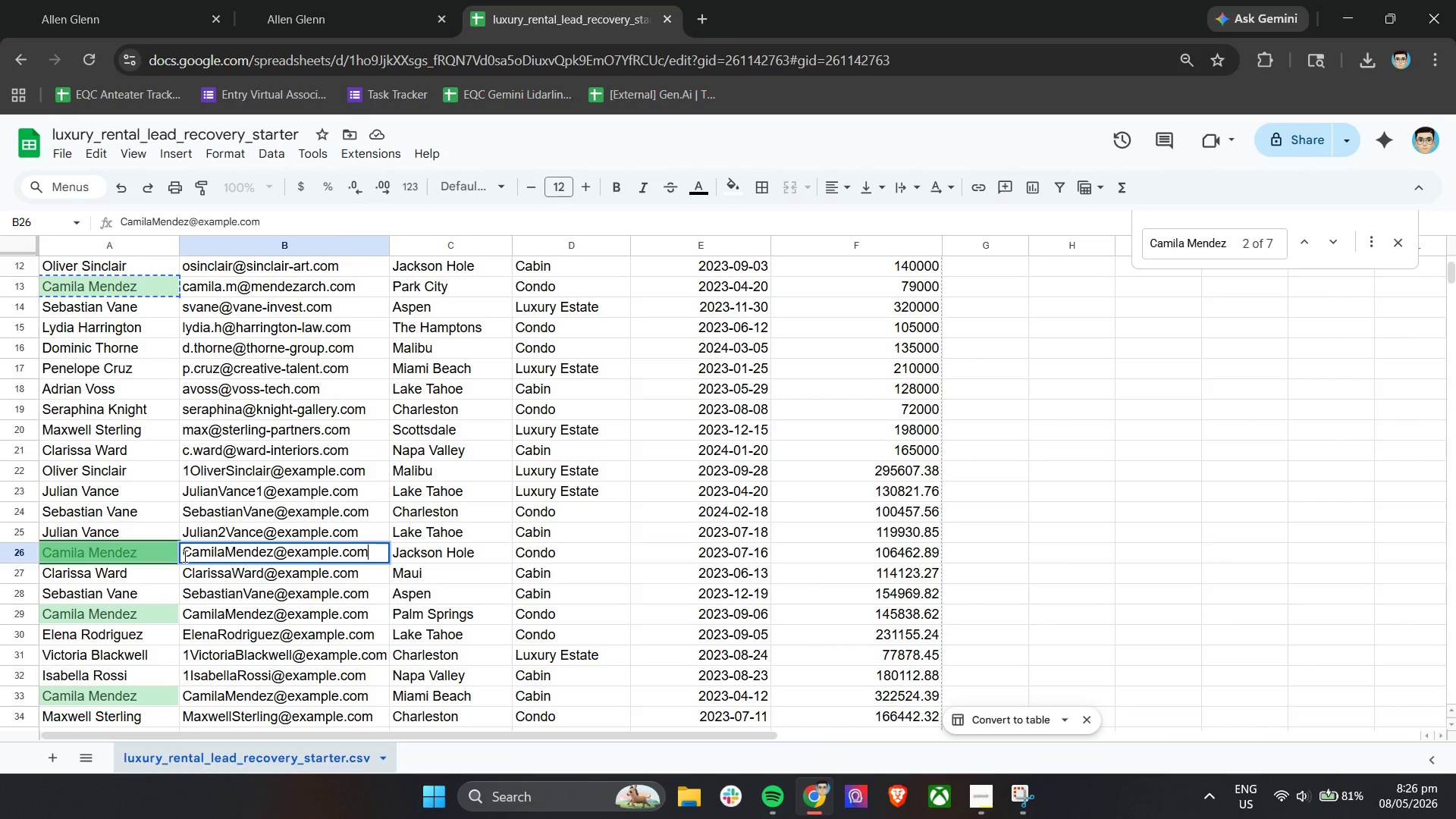 
triple_click([184, 556])
 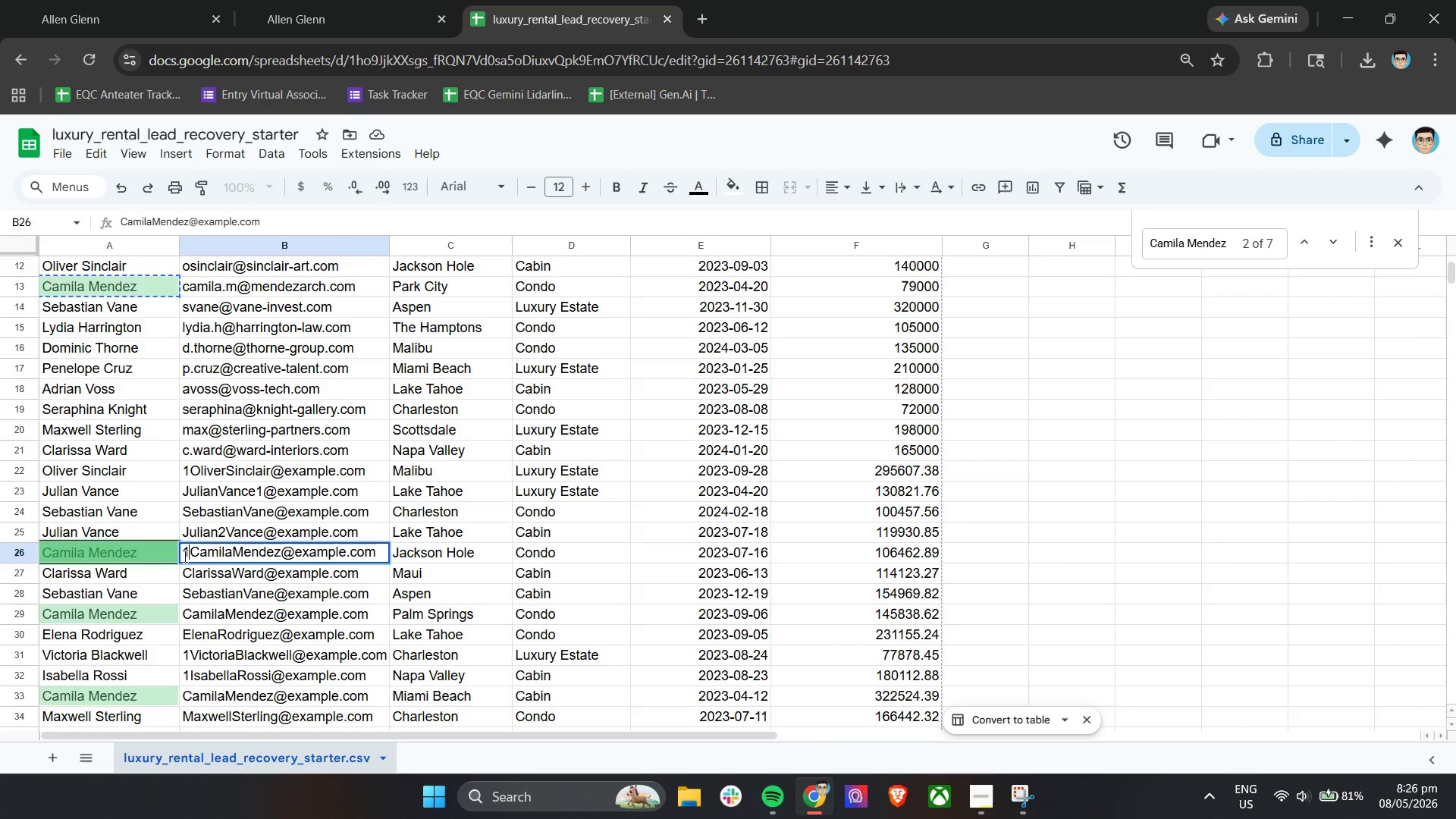 
key(1)
 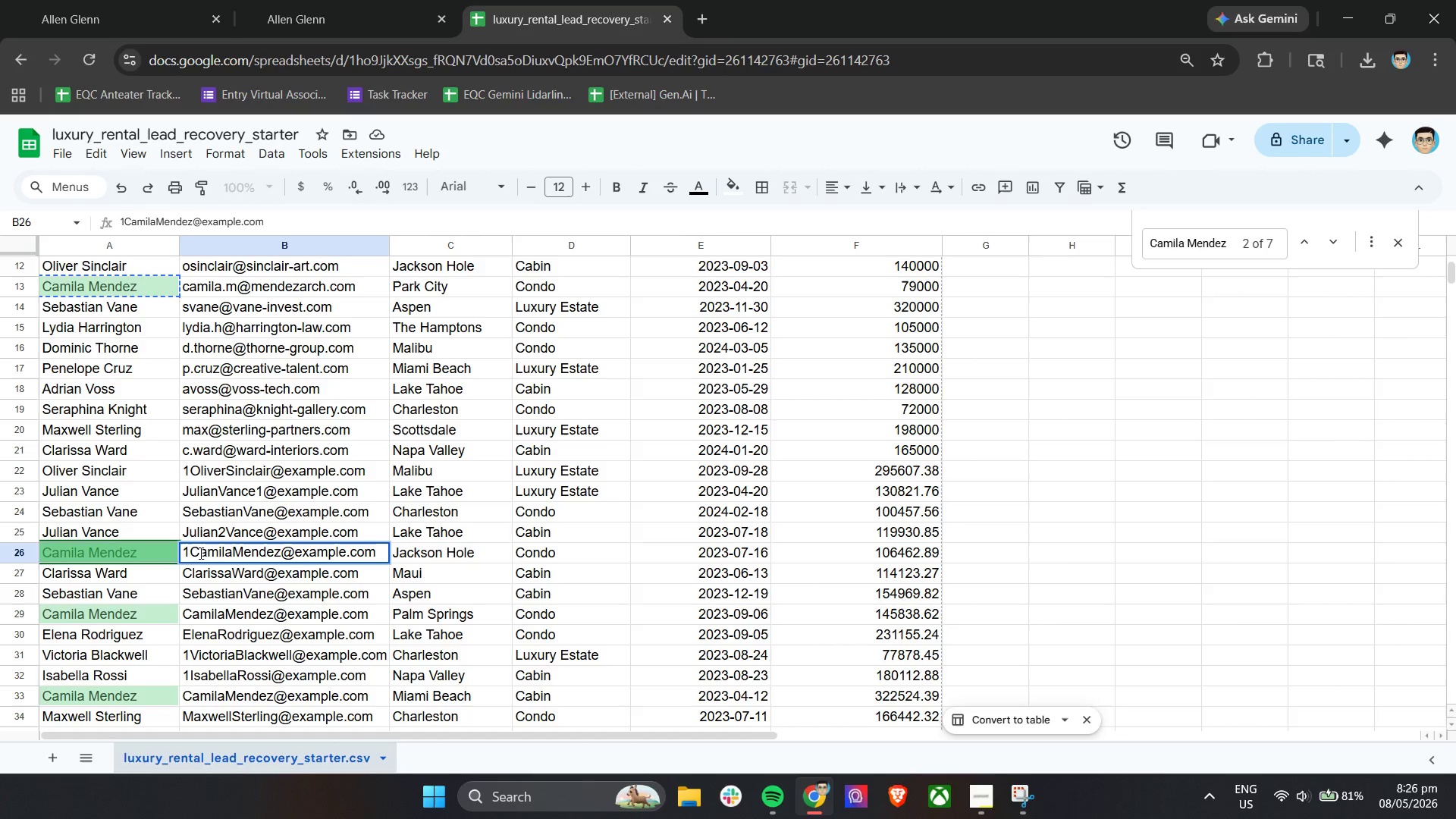 
key(Enter)
 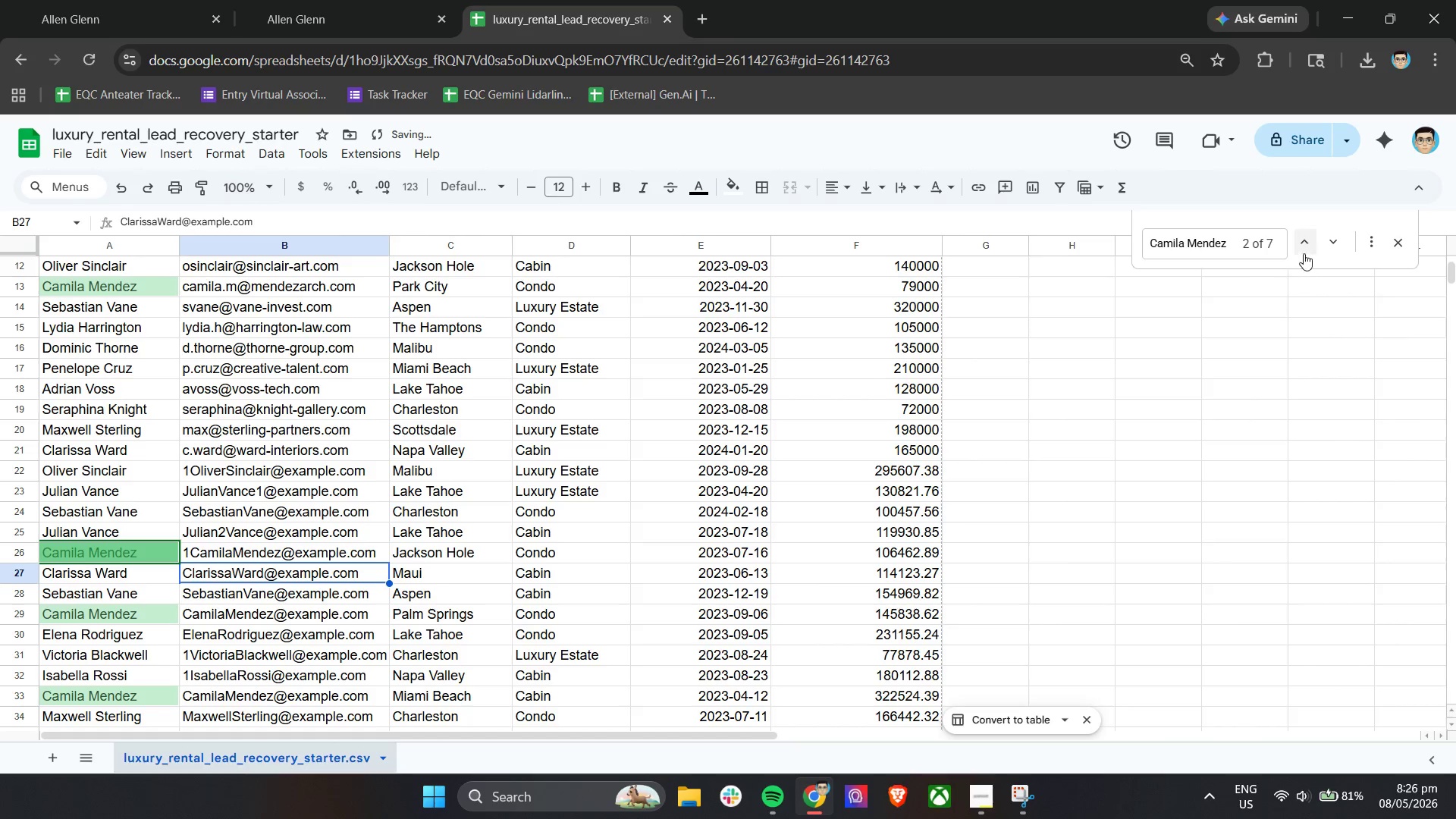 
left_click([1326, 249])
 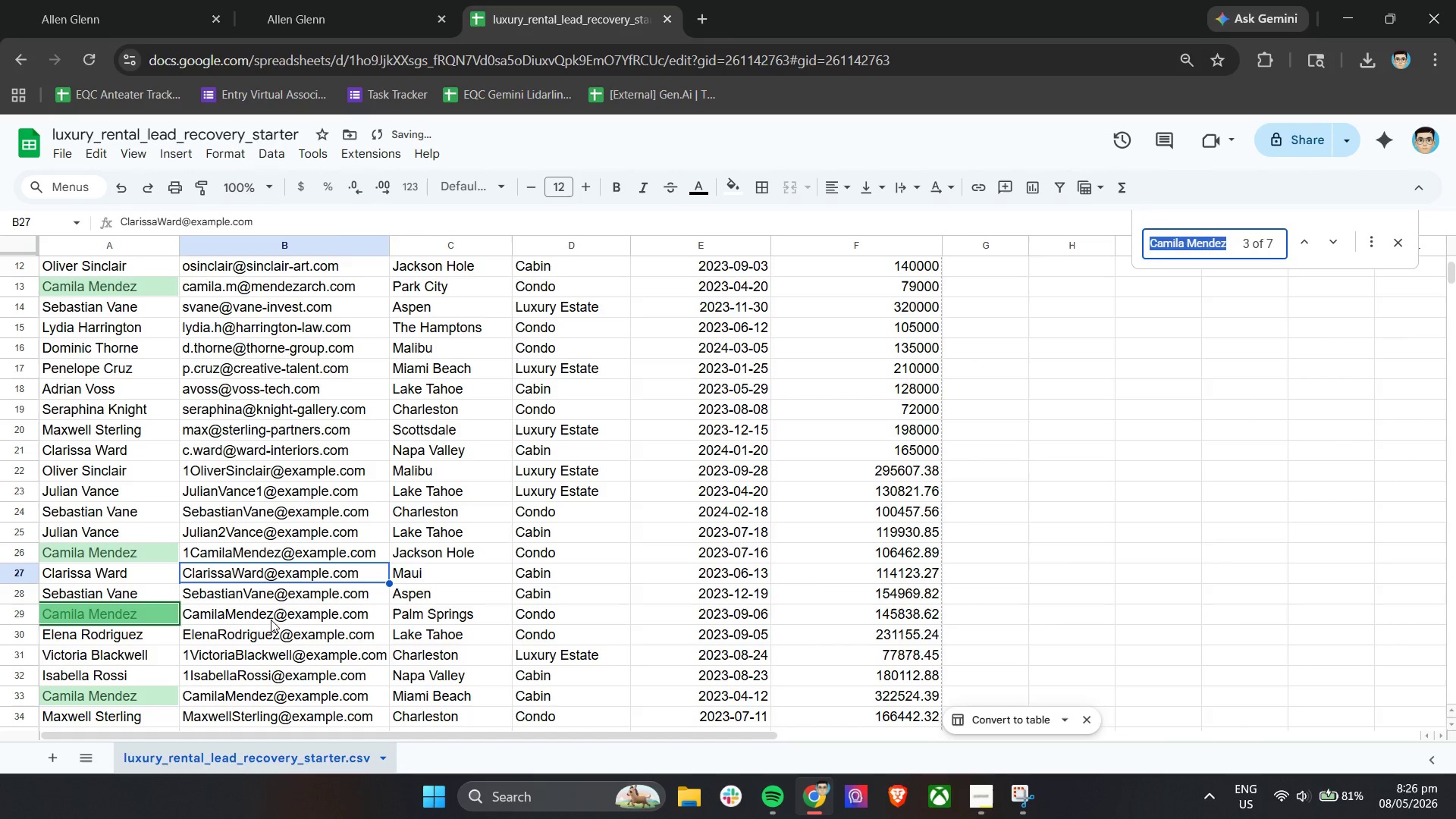 
double_click([265, 617])
 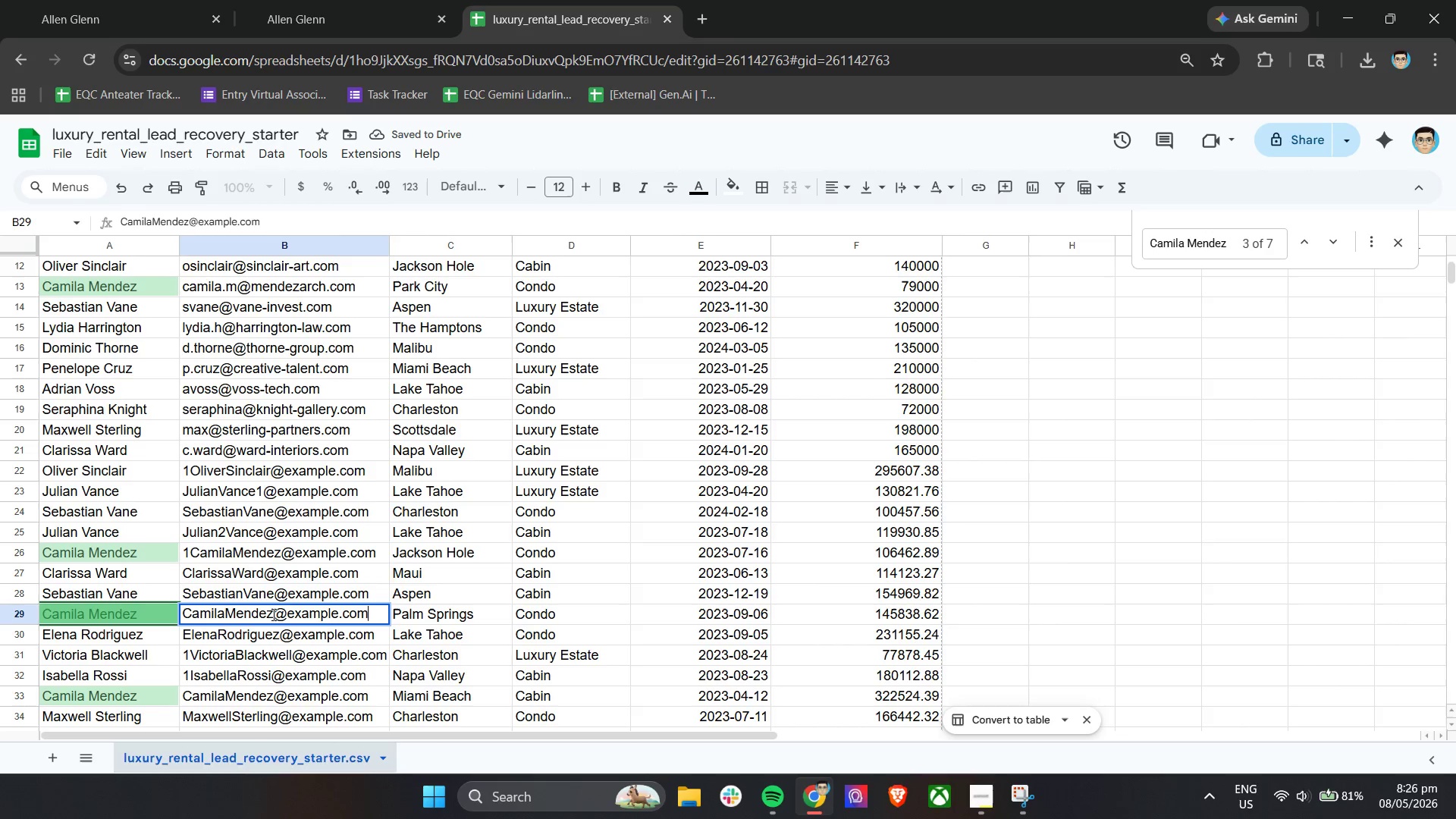 
triple_click([272, 614])
 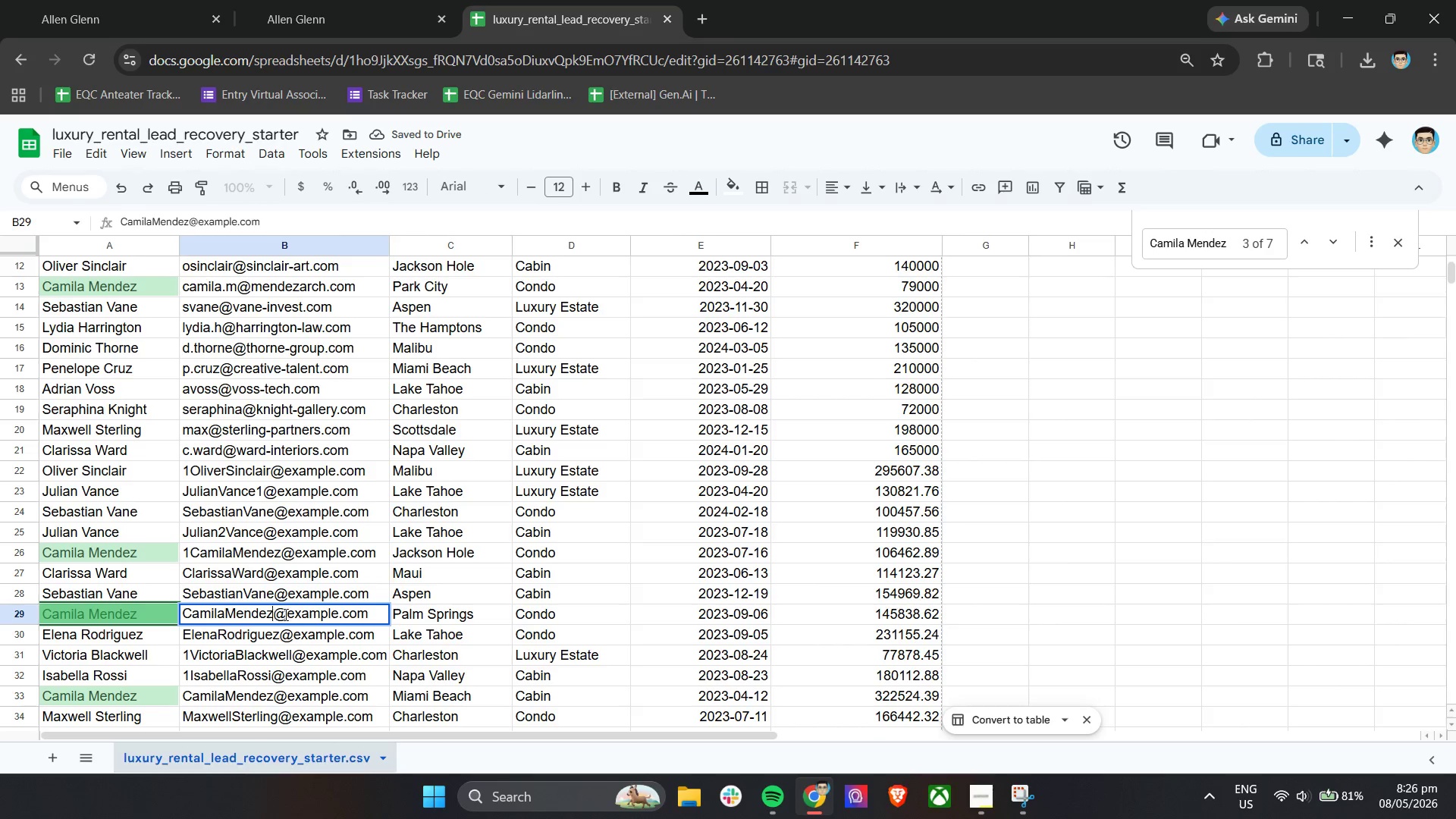 
key(2)
 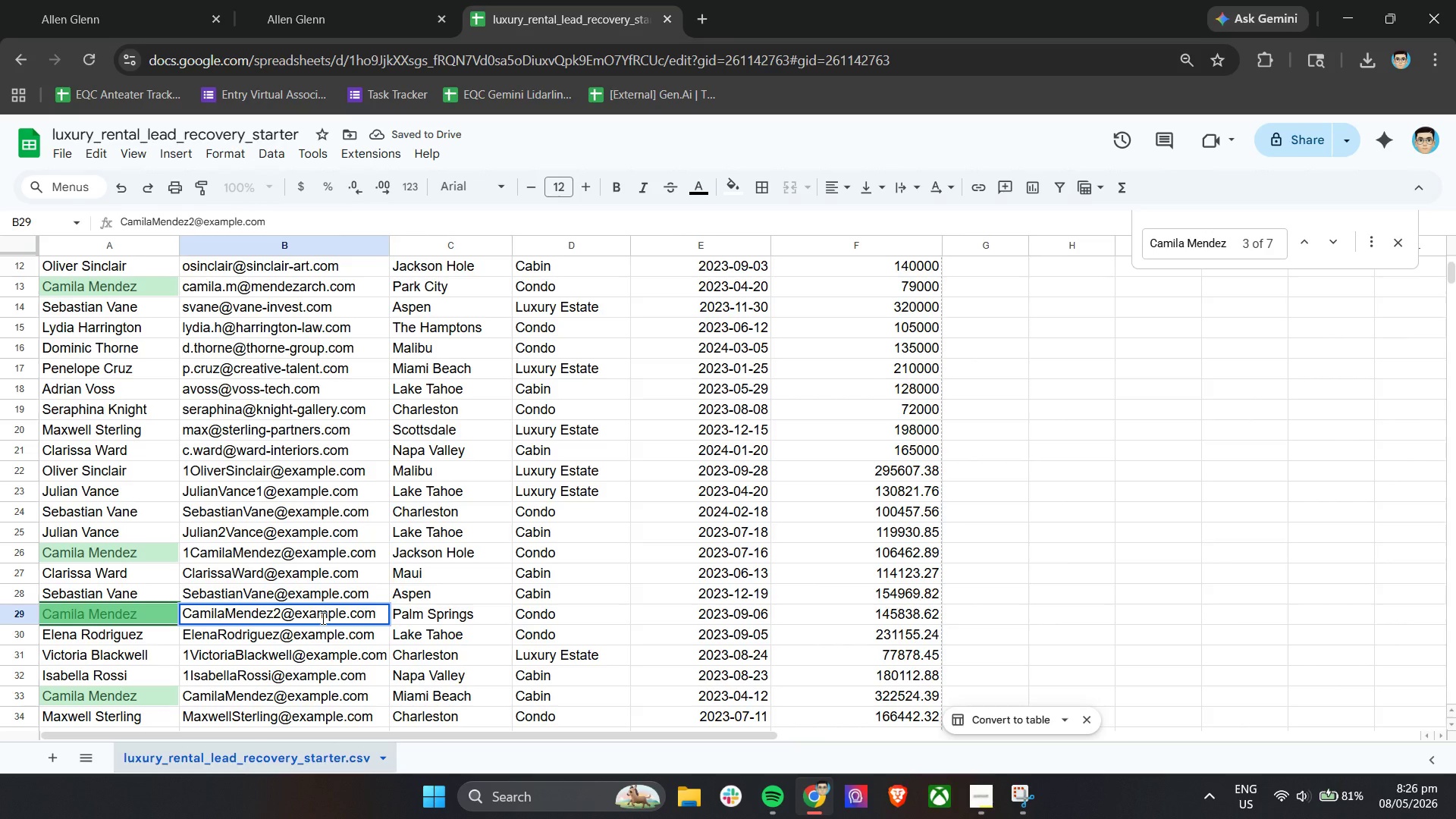 
key(Enter)
 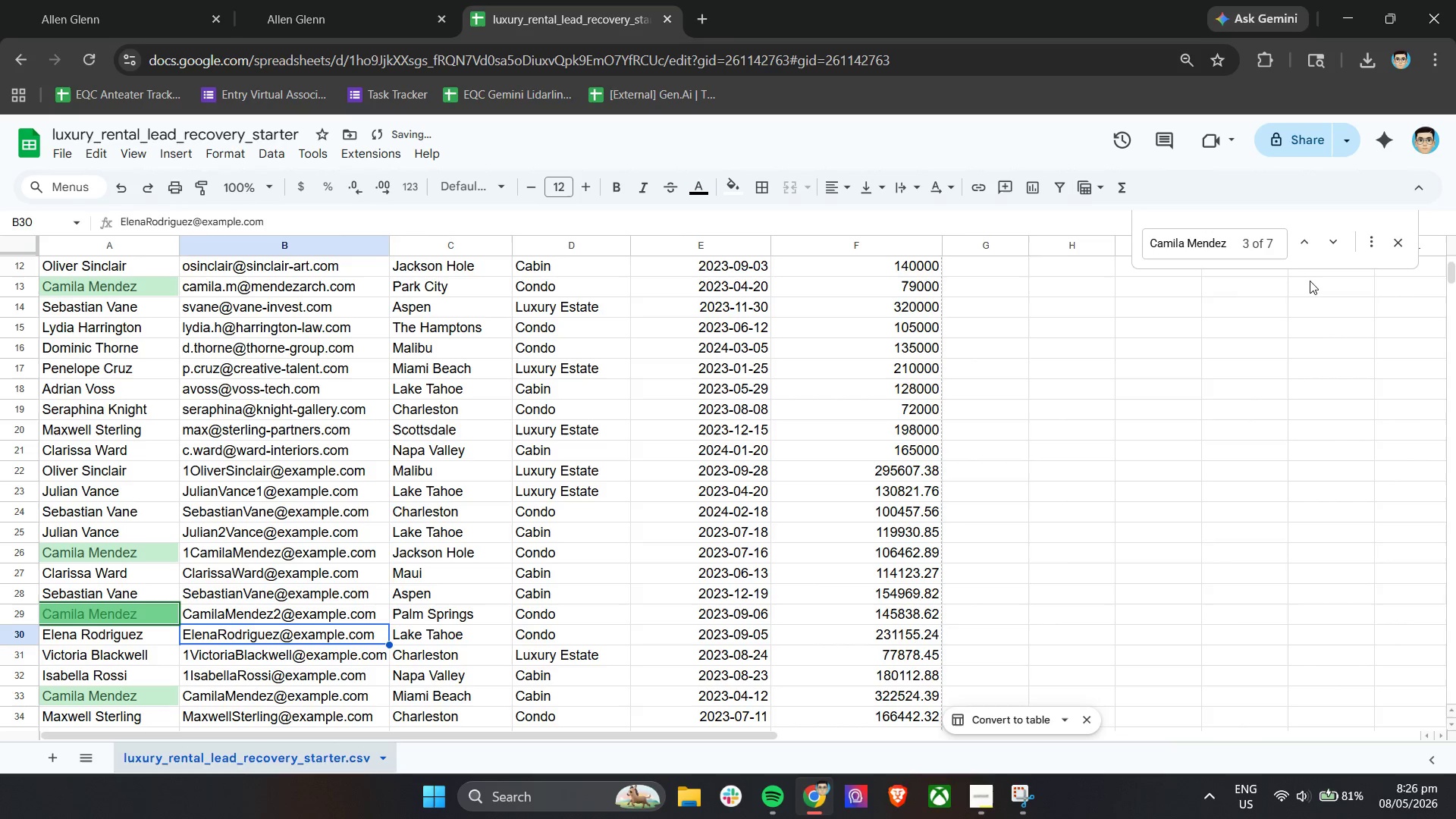 
left_click([1335, 240])
 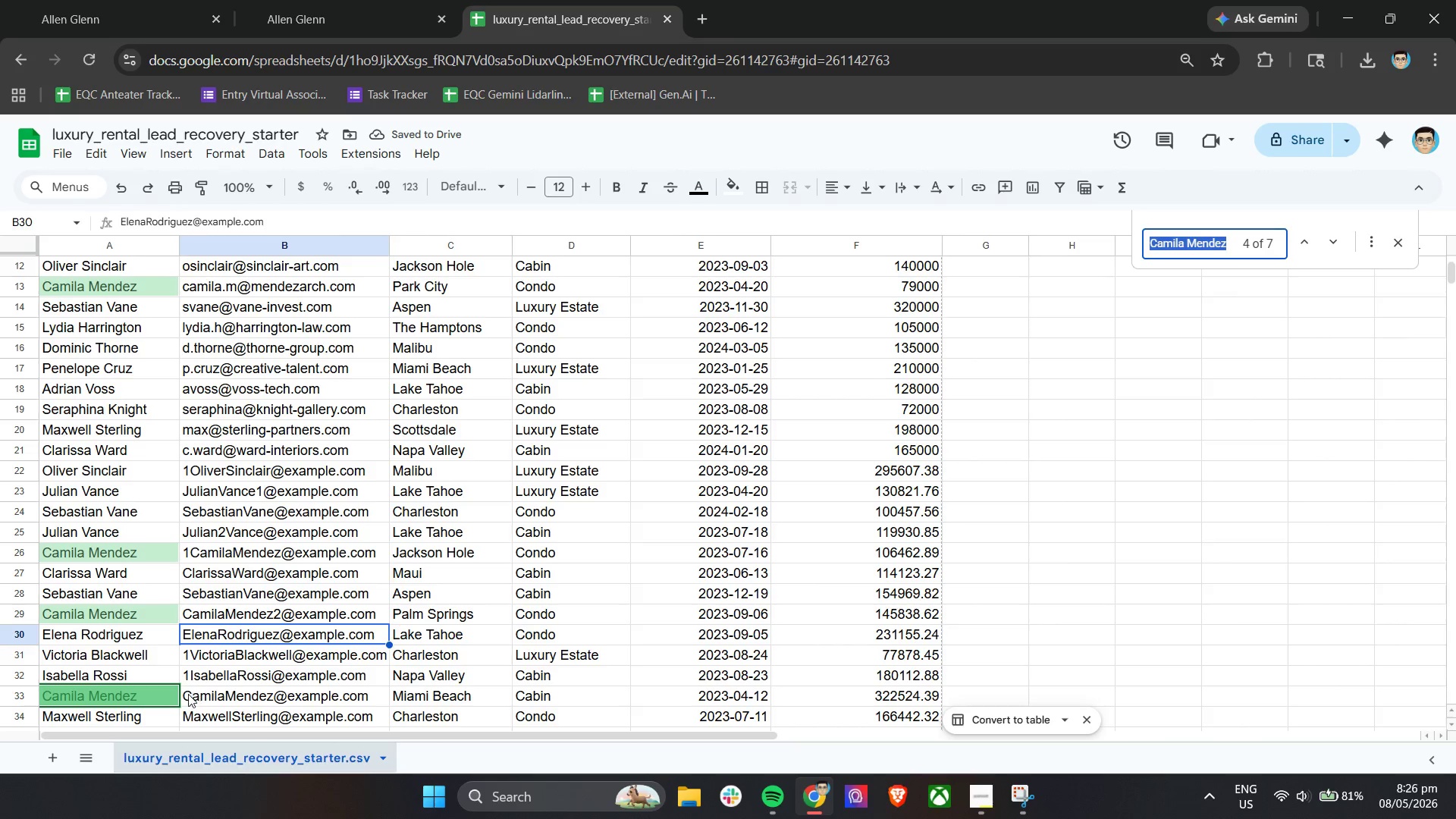 
double_click([187, 695])
 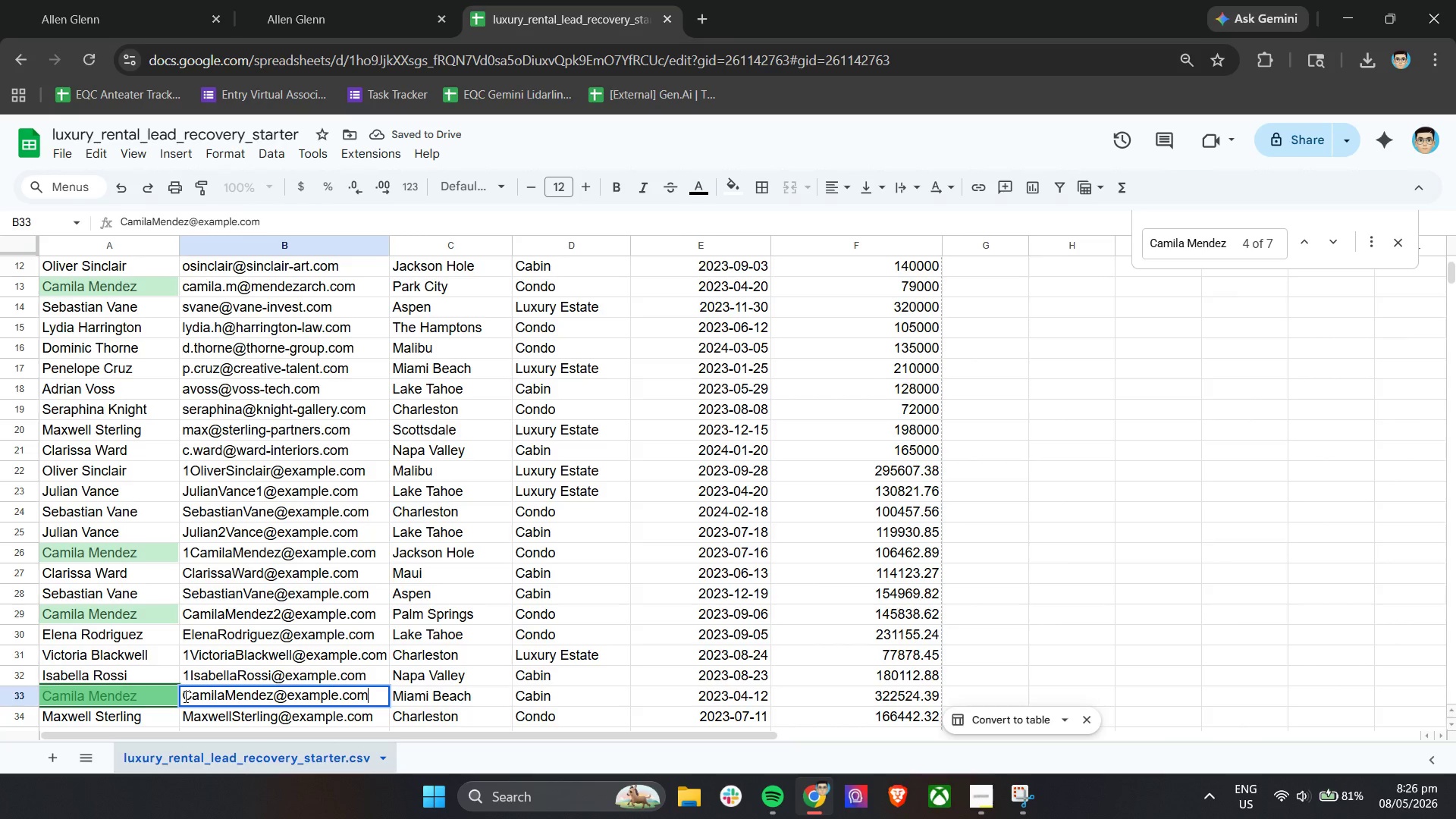 
triple_click([184, 696])
 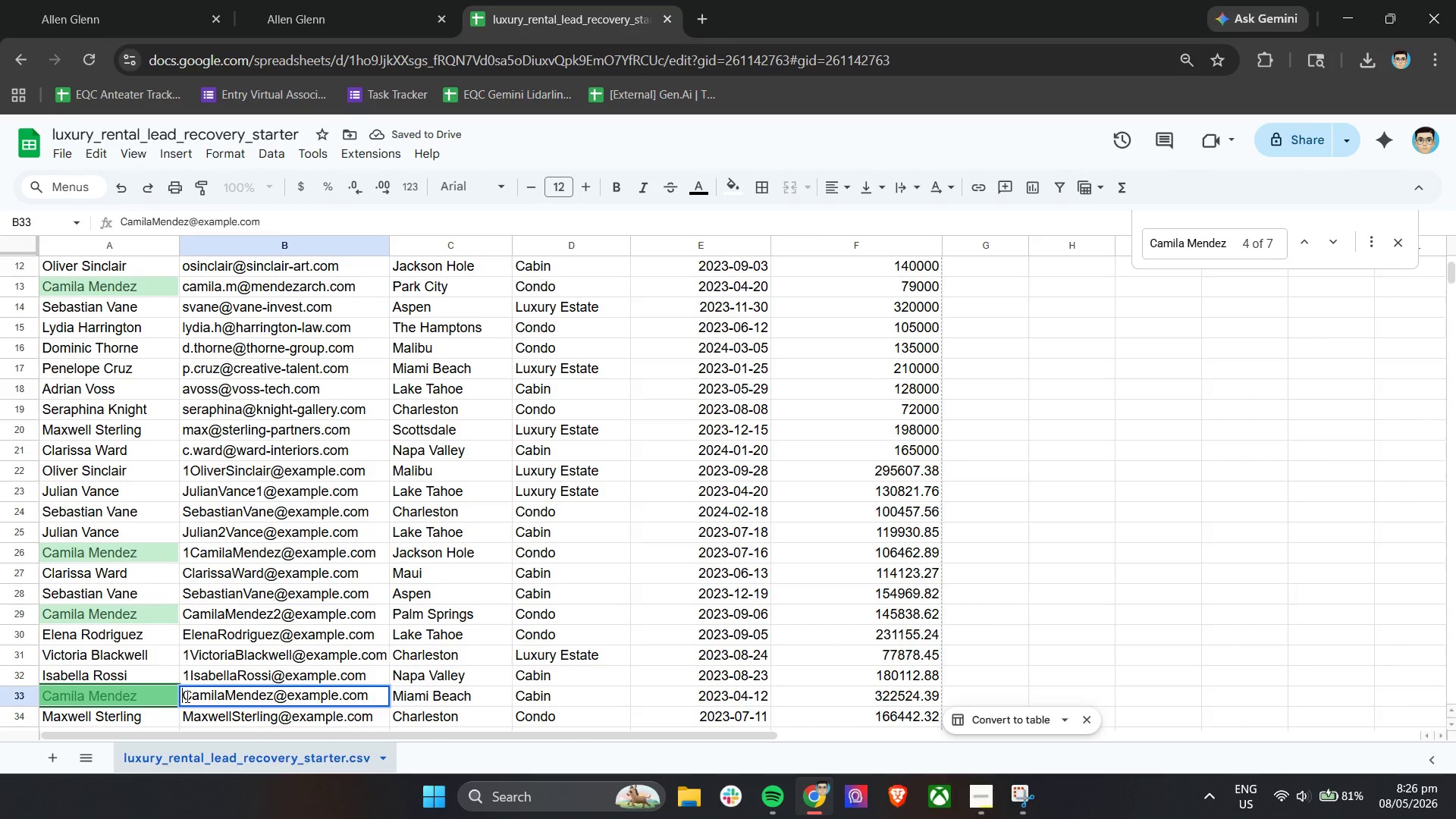 
key(3)
 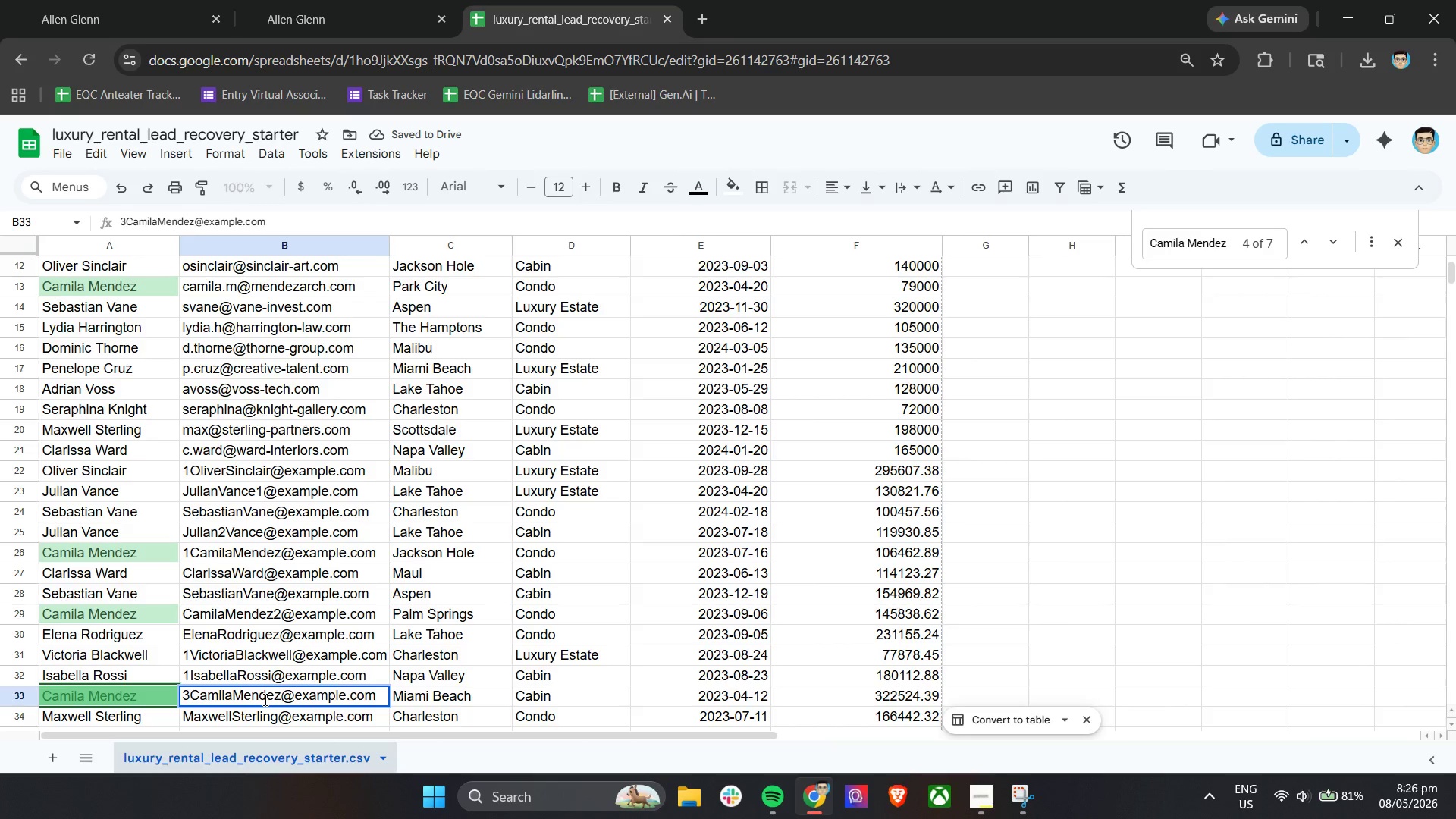 
key(Enter)
 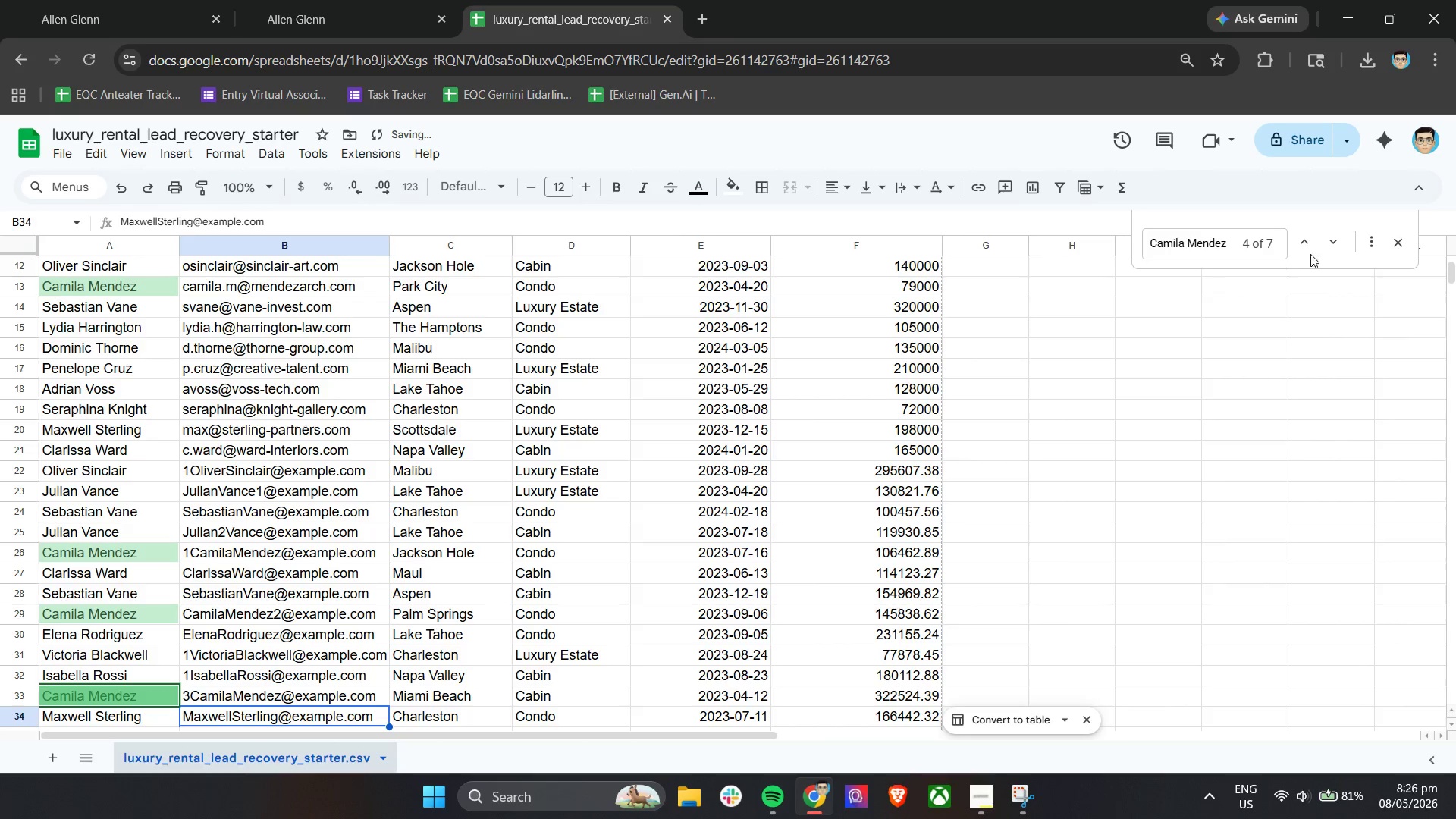 
left_click([1334, 246])
 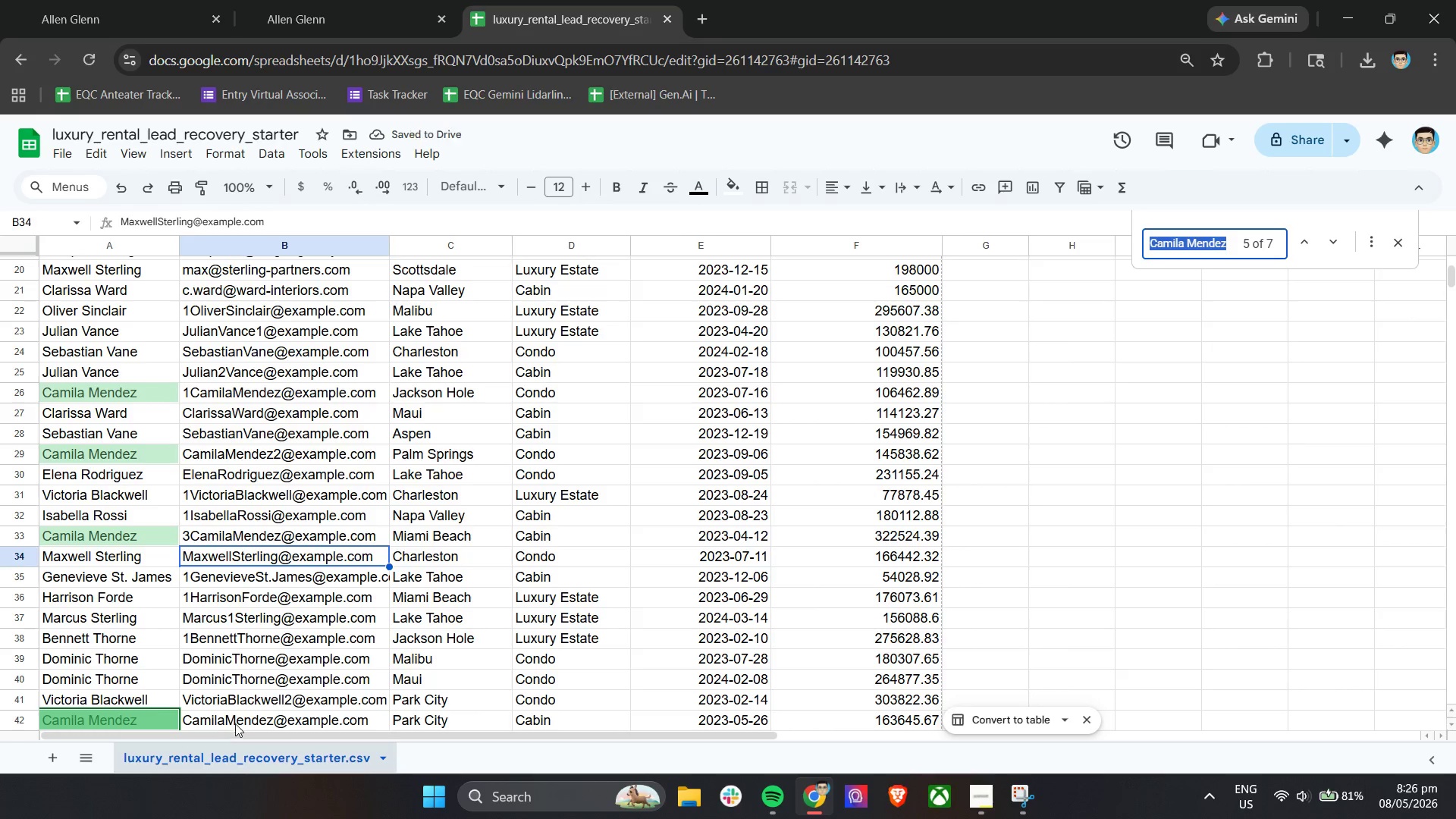 
double_click([248, 722])
 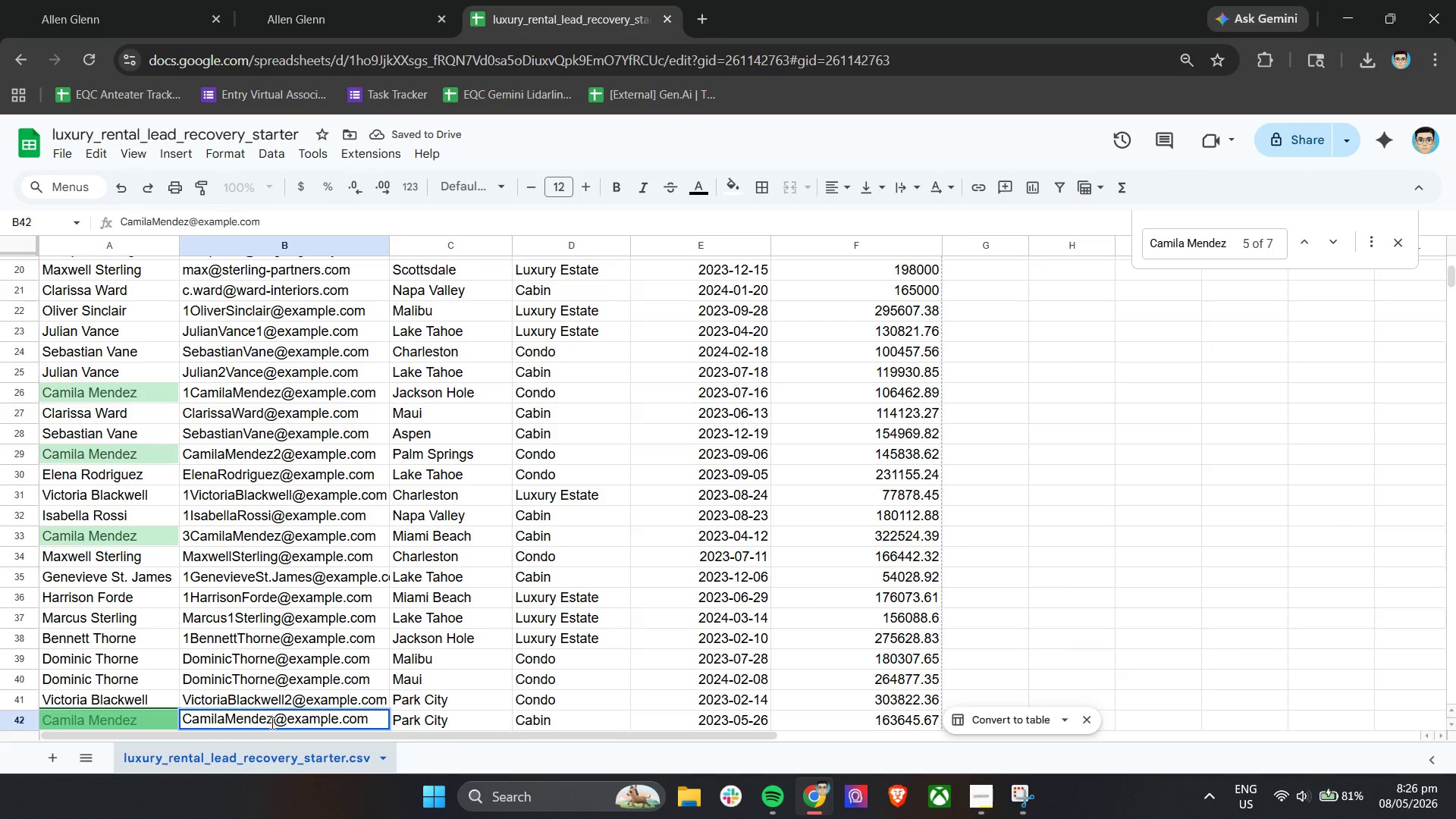 
left_click([274, 723])
 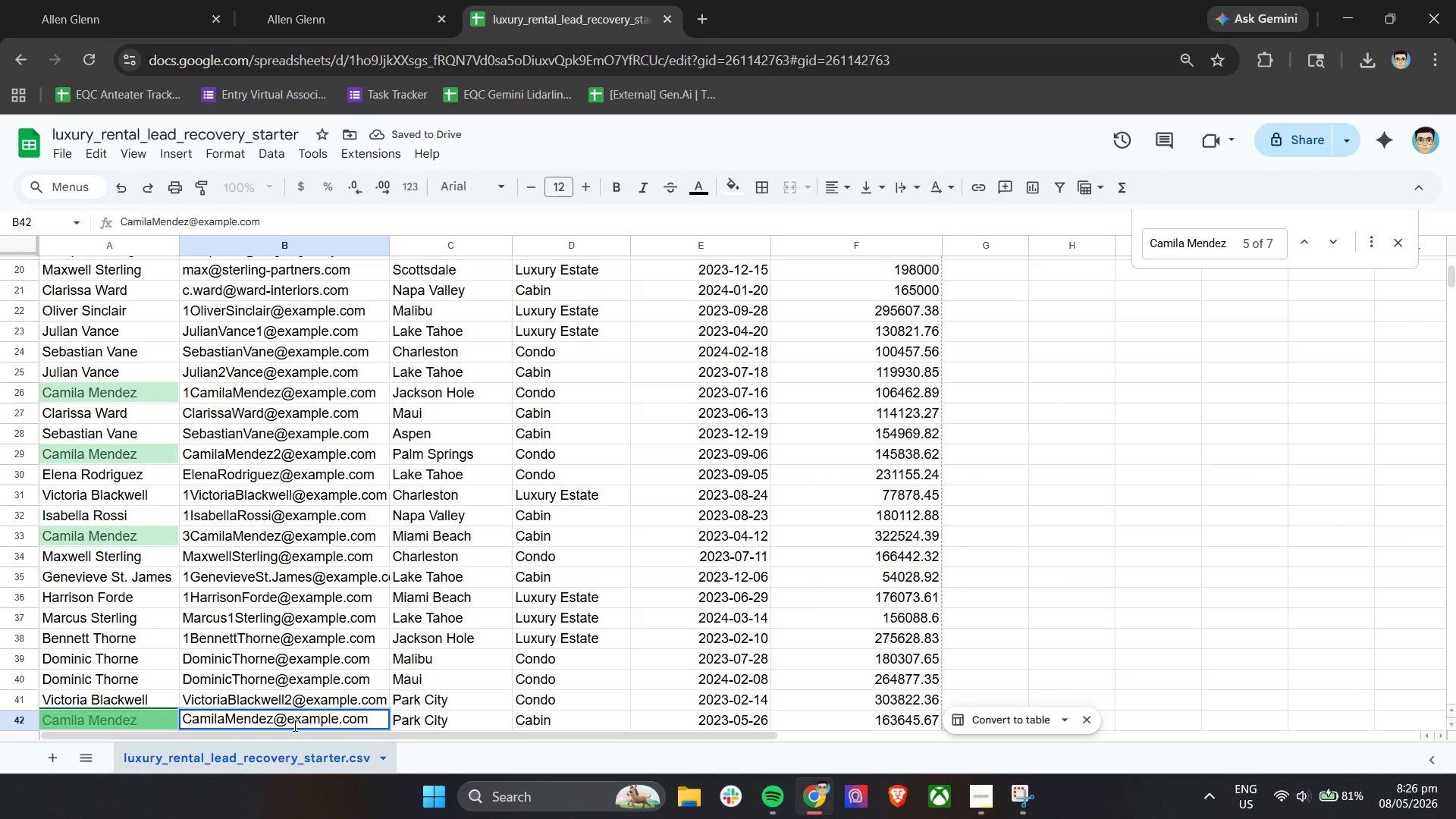 
key(4)
 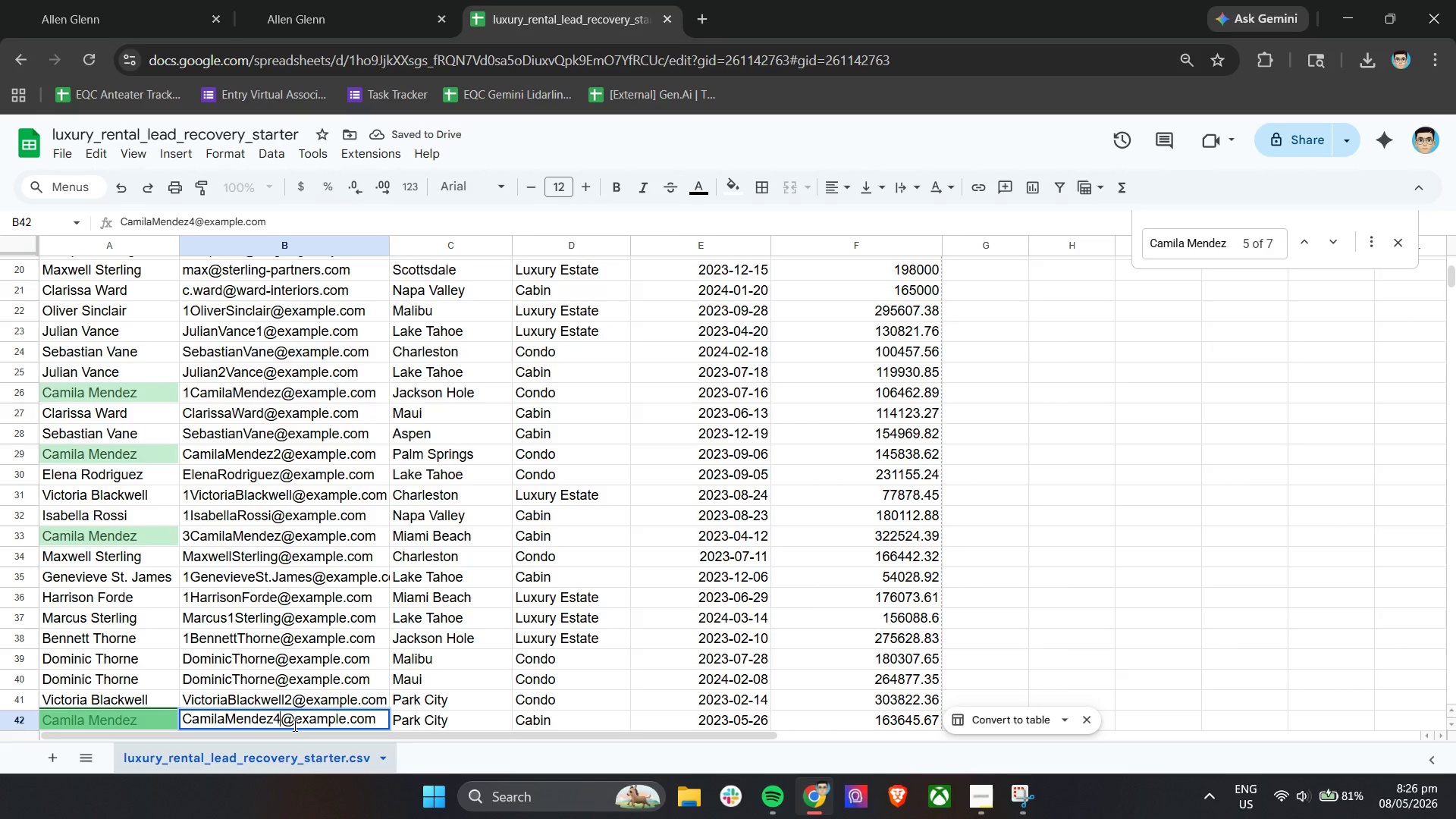 
key(Enter)
 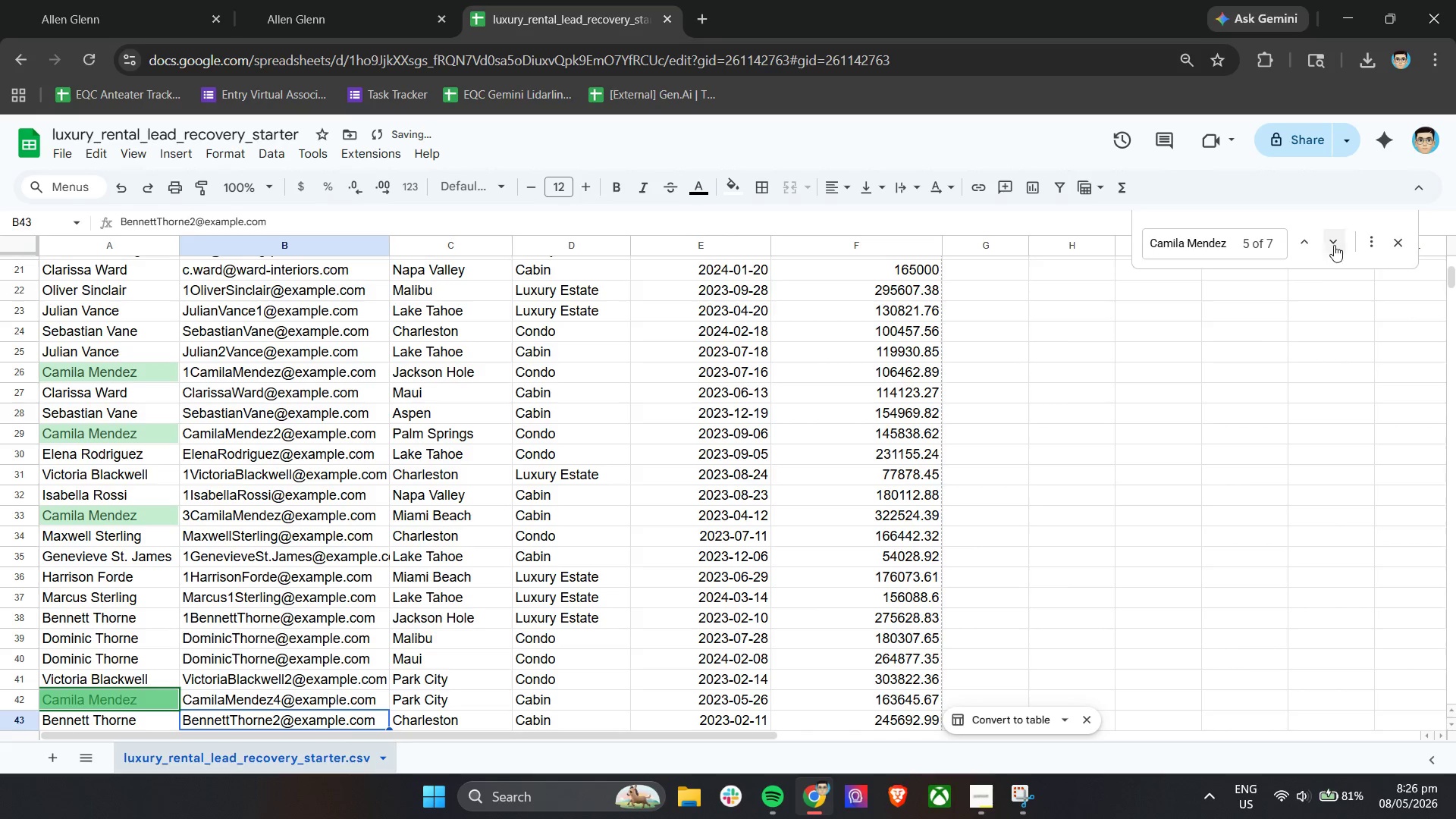 
left_click([1336, 243])
 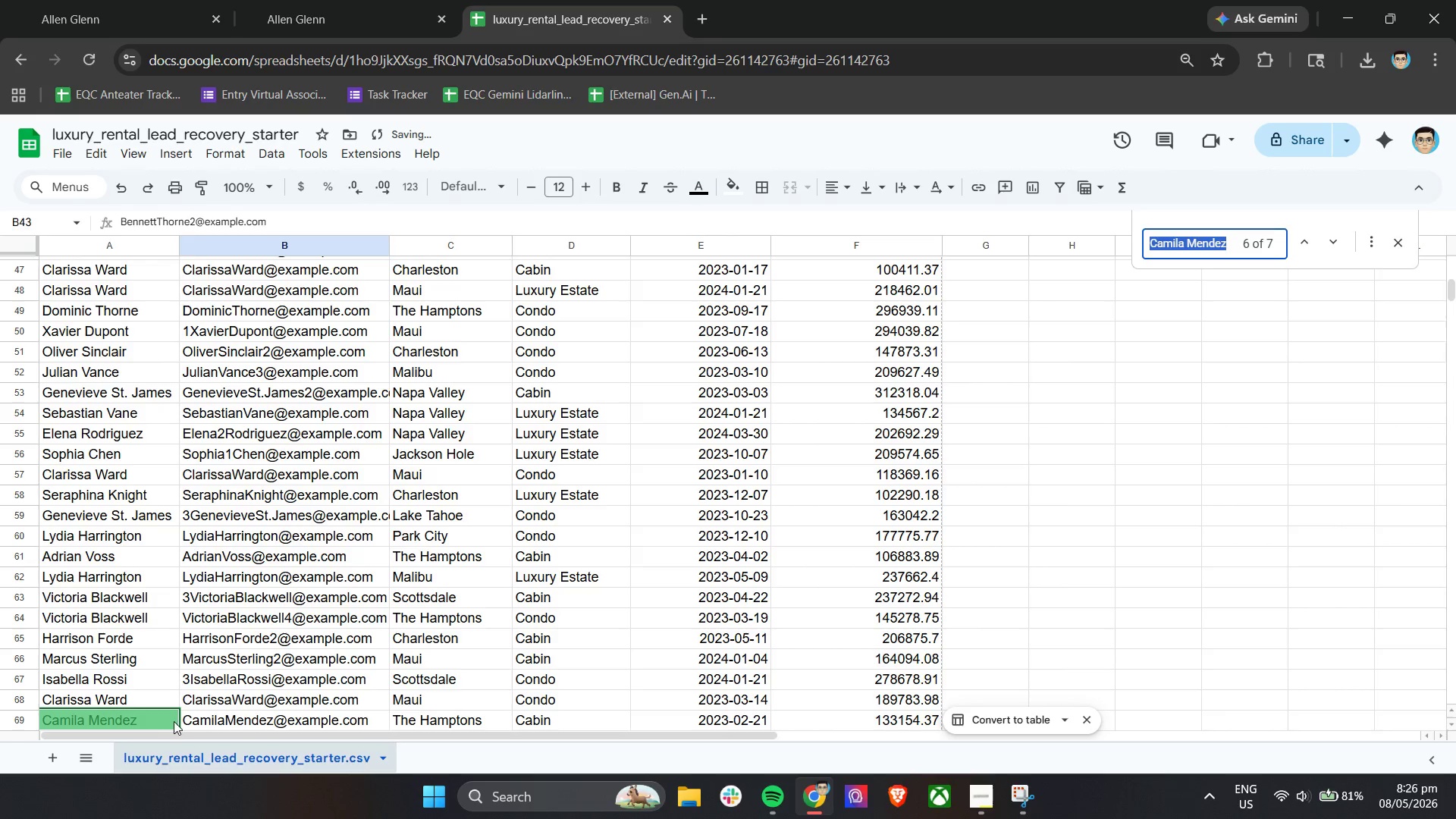 
double_click([185, 720])
 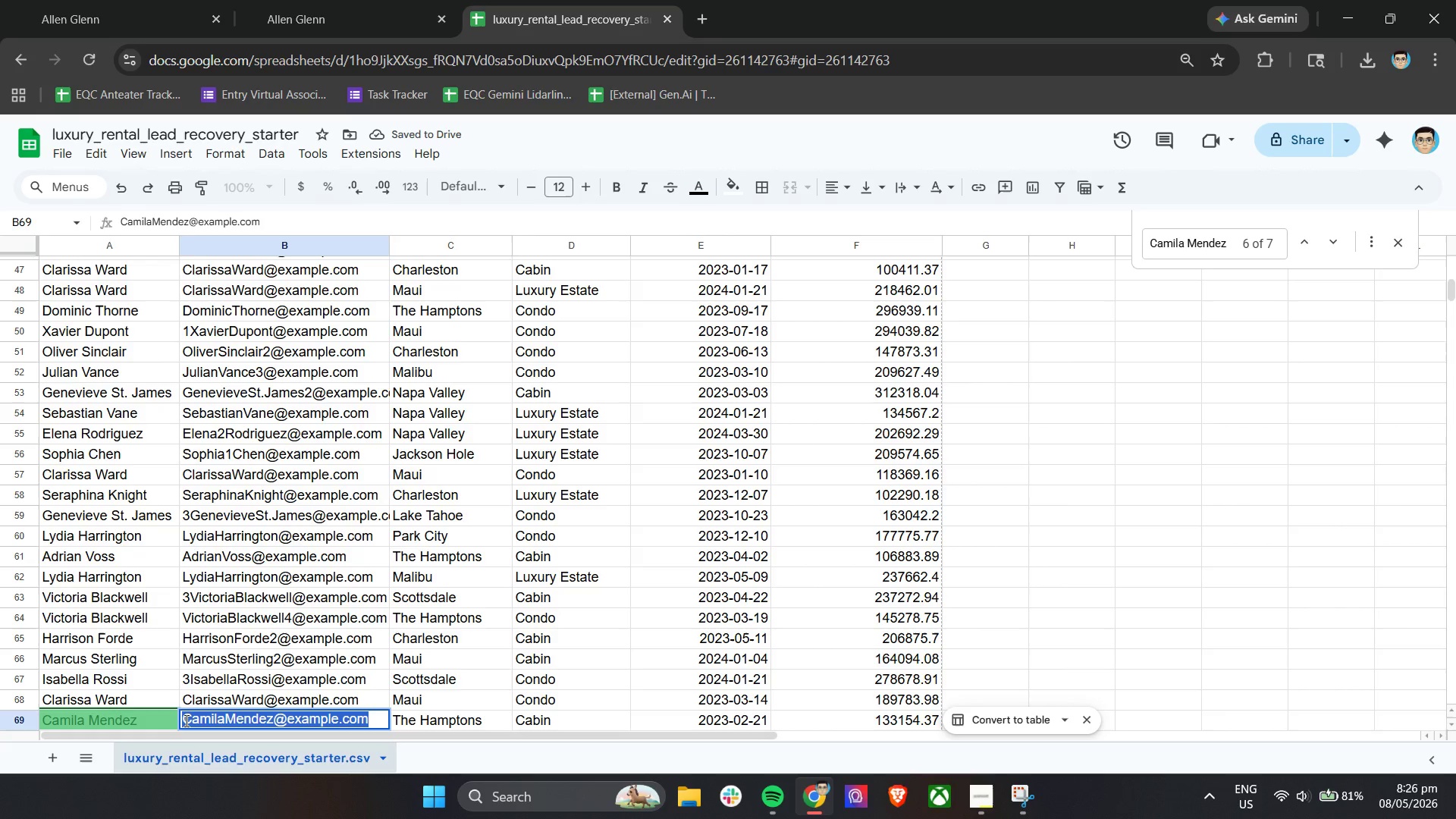 
triple_click([185, 720])
 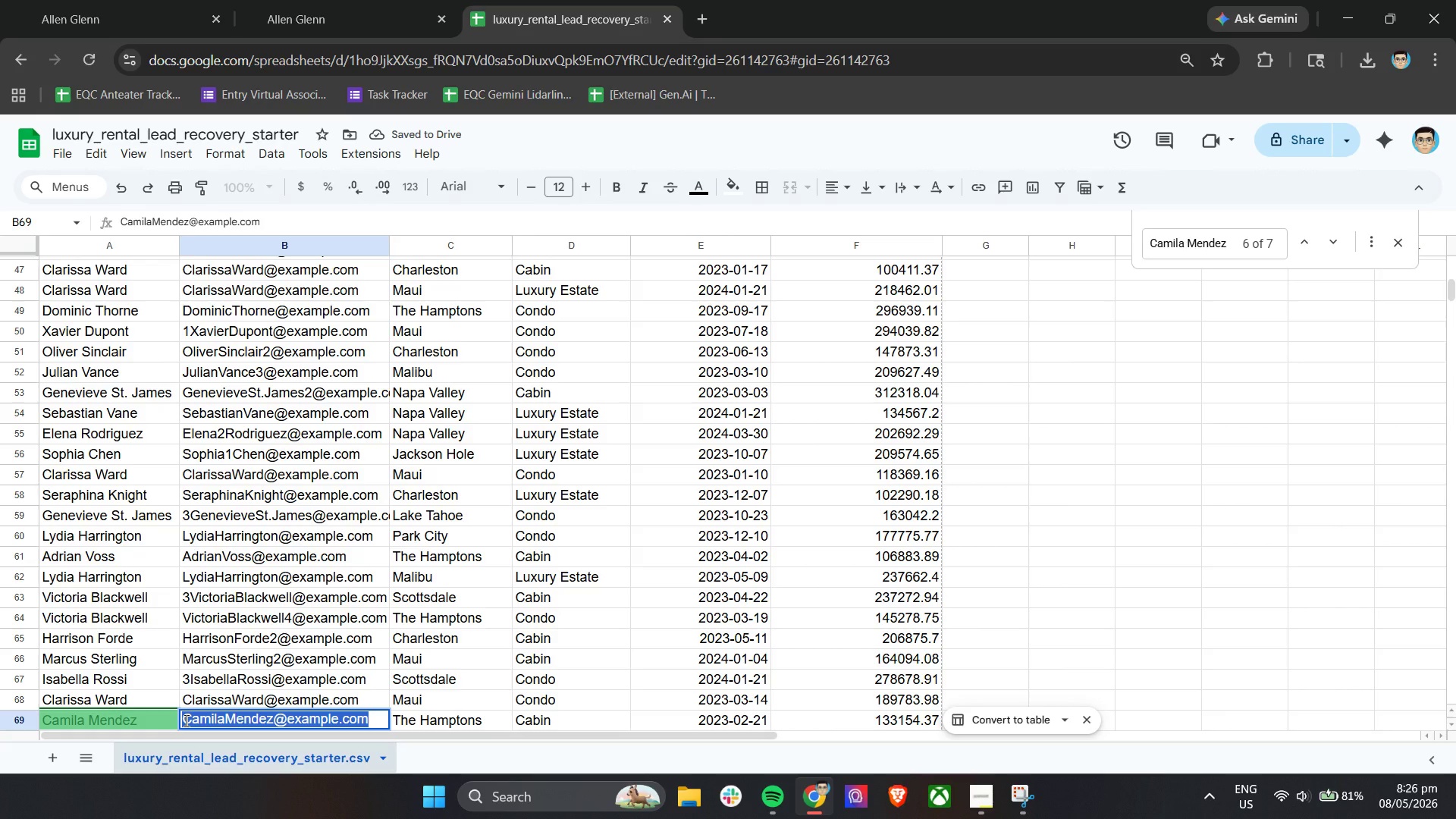 
left_click([185, 720])
 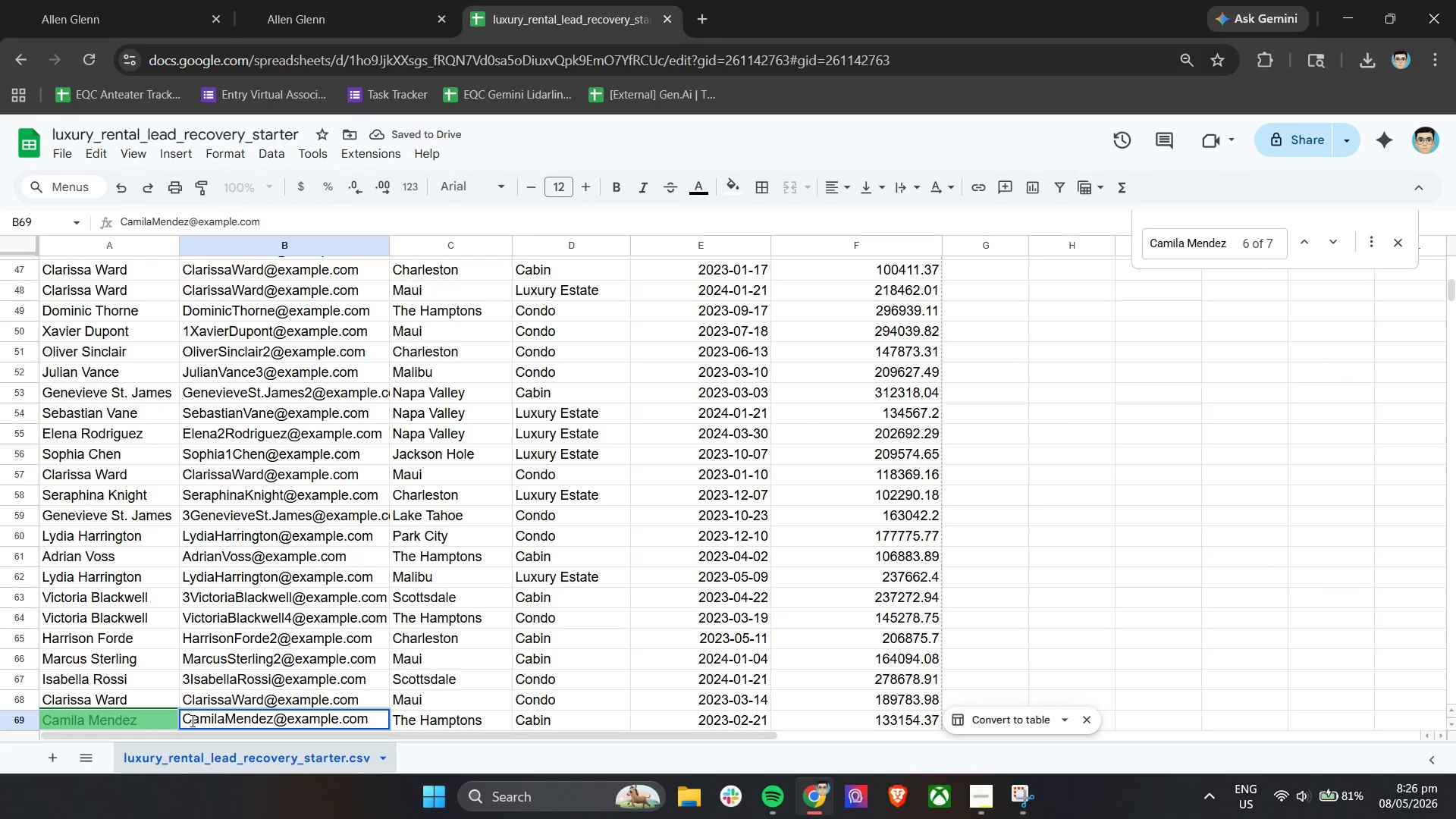 
key(5)
 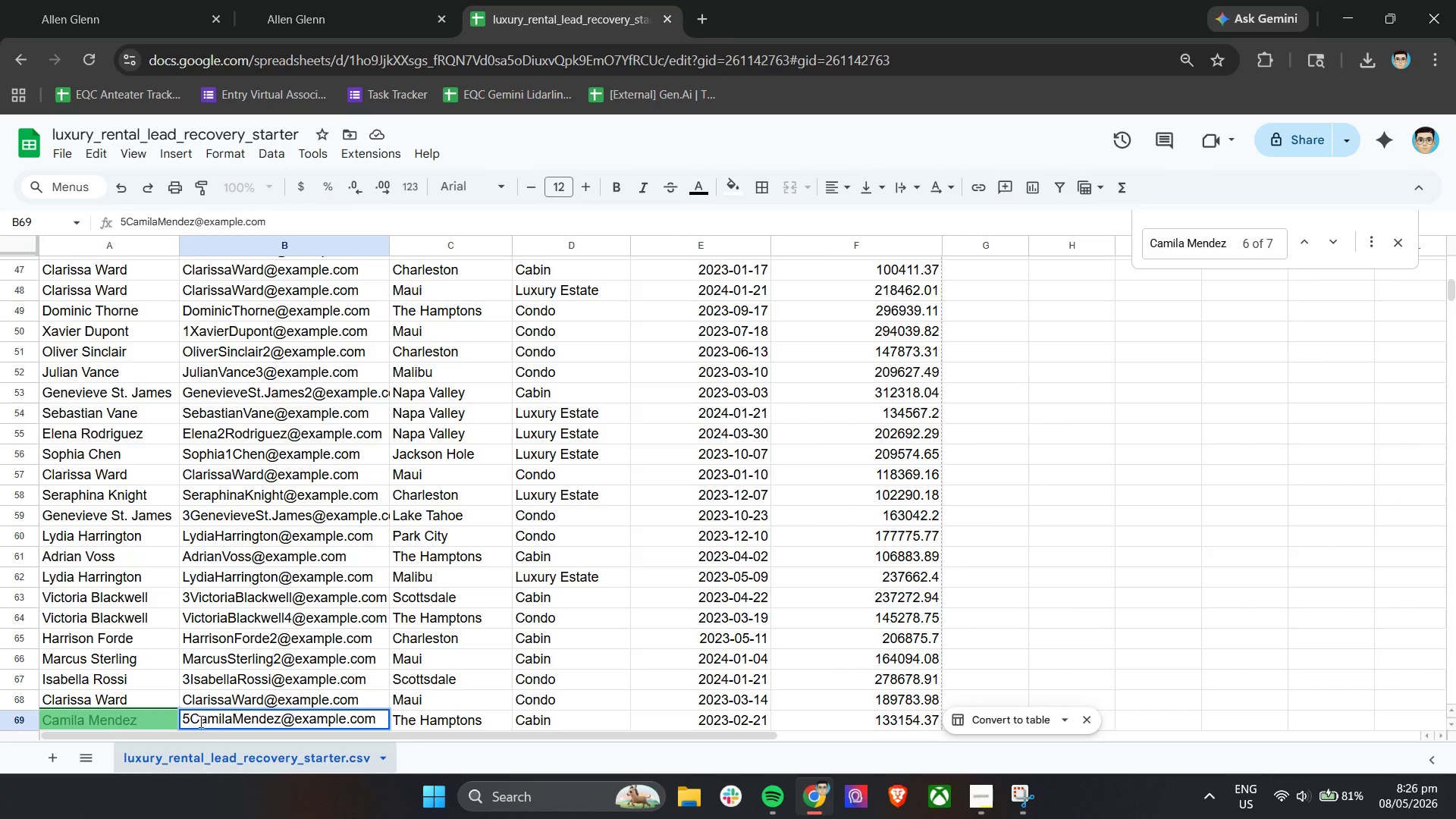 
key(Enter)
 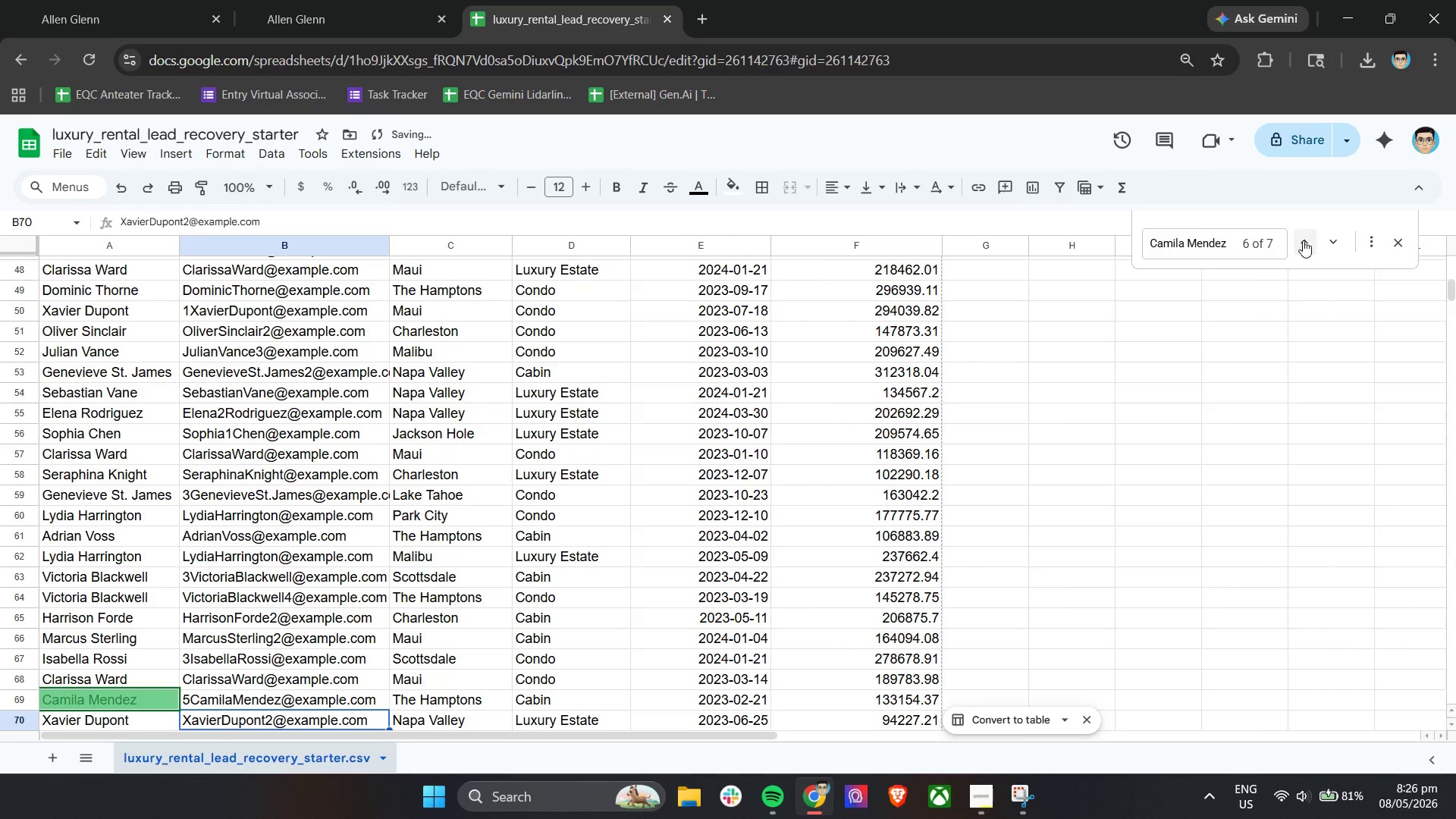 
left_click([1337, 243])
 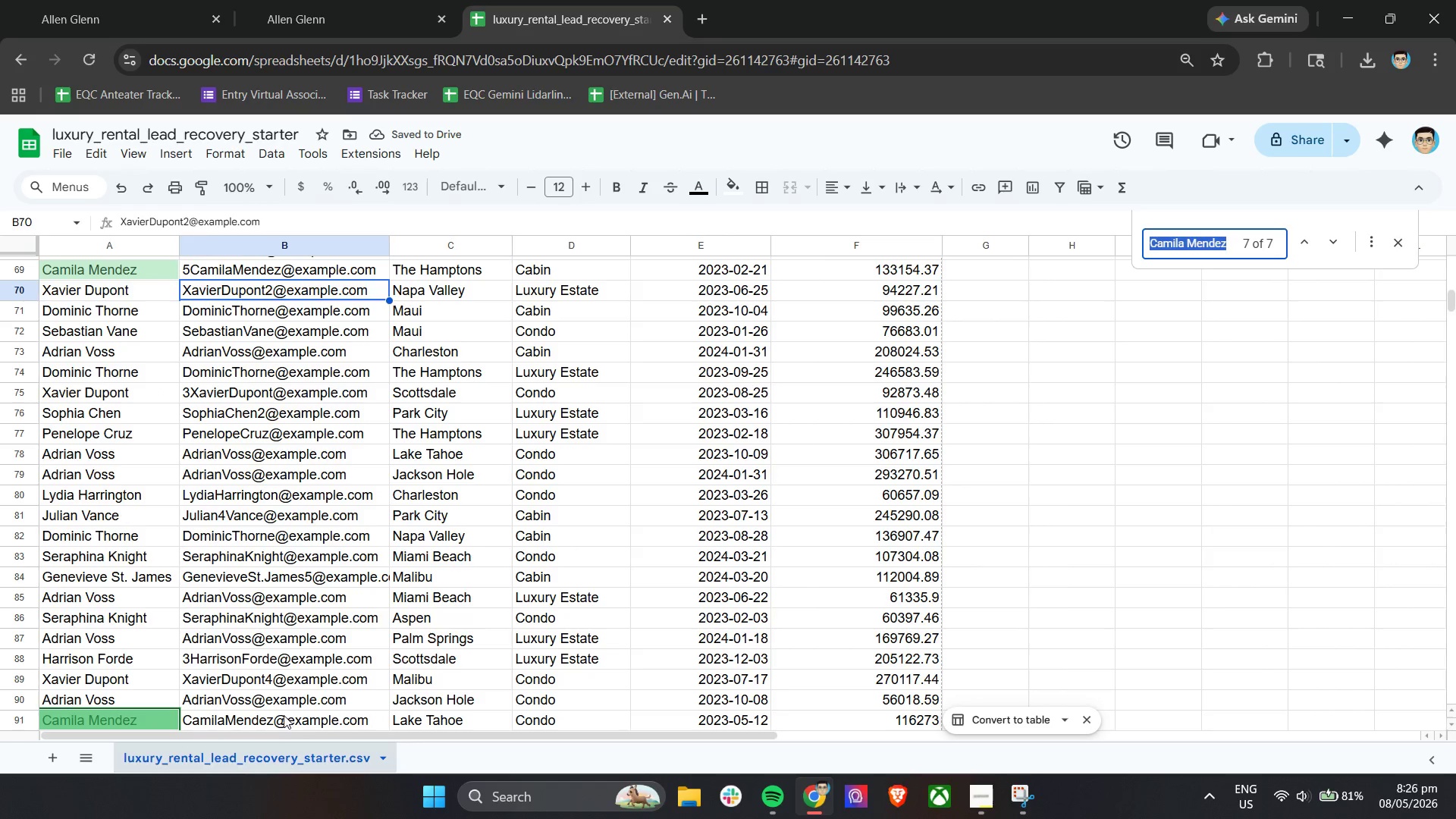 
double_click([276, 720])
 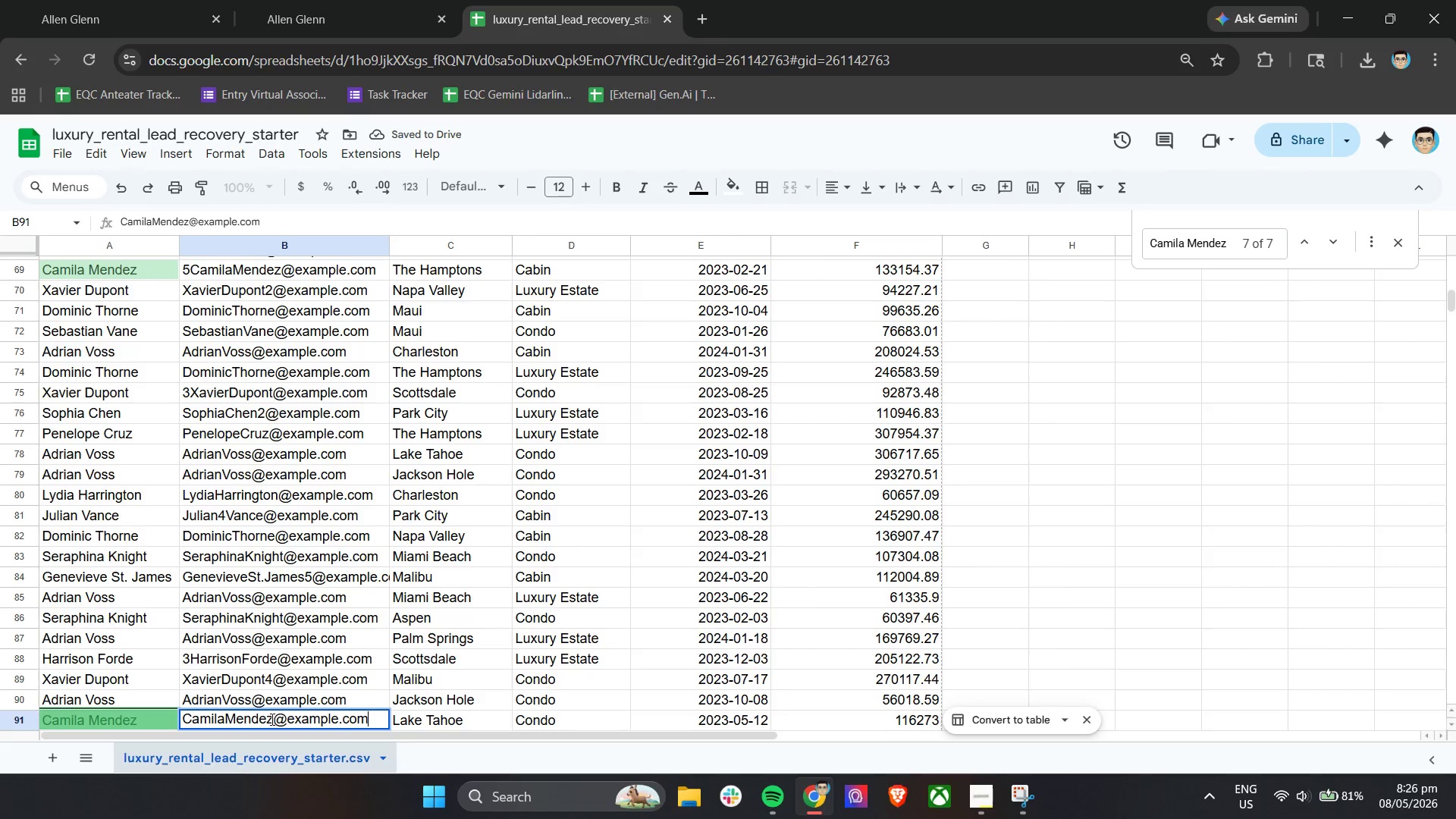 
triple_click([271, 719])
 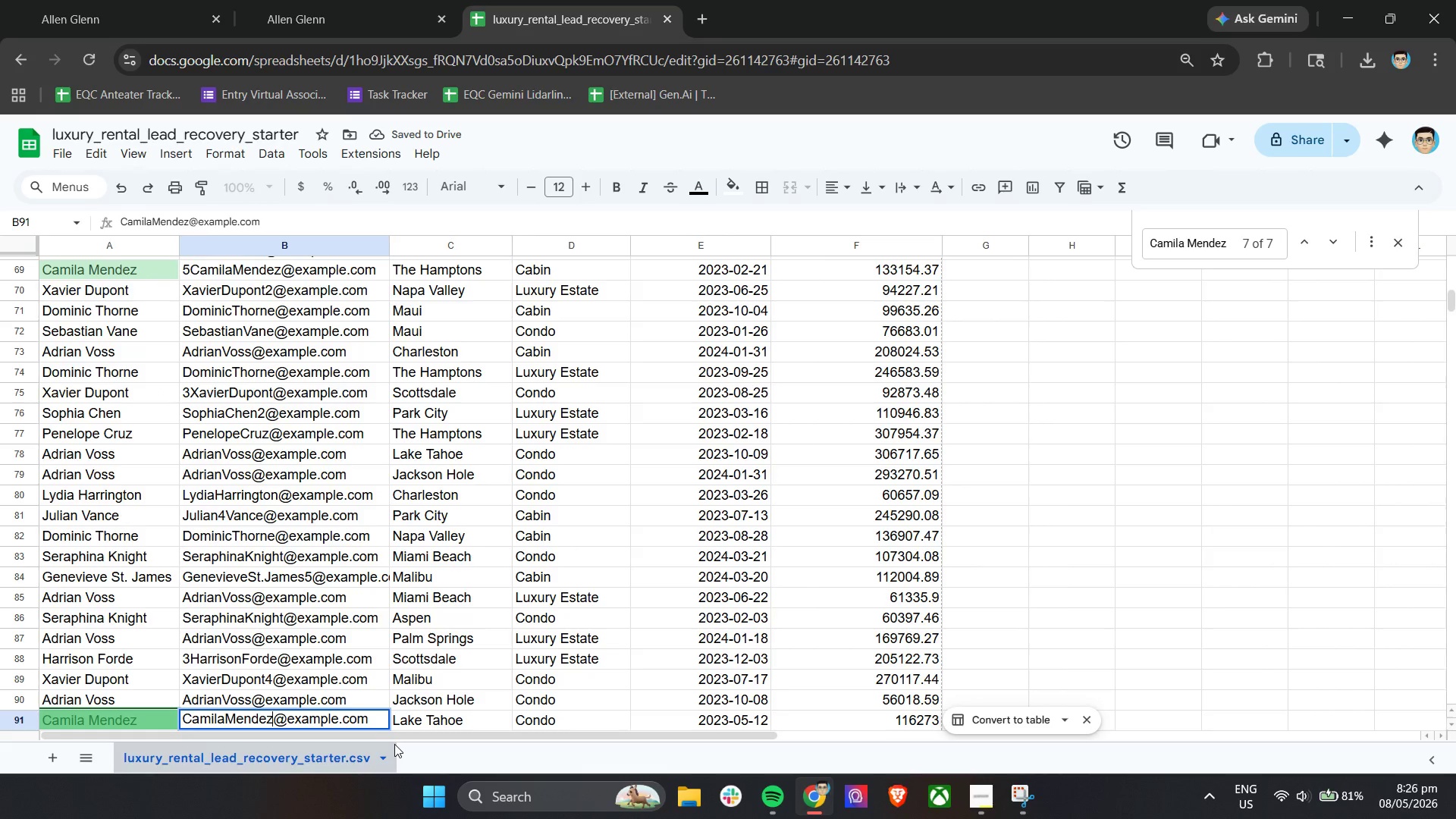 
key(6)
 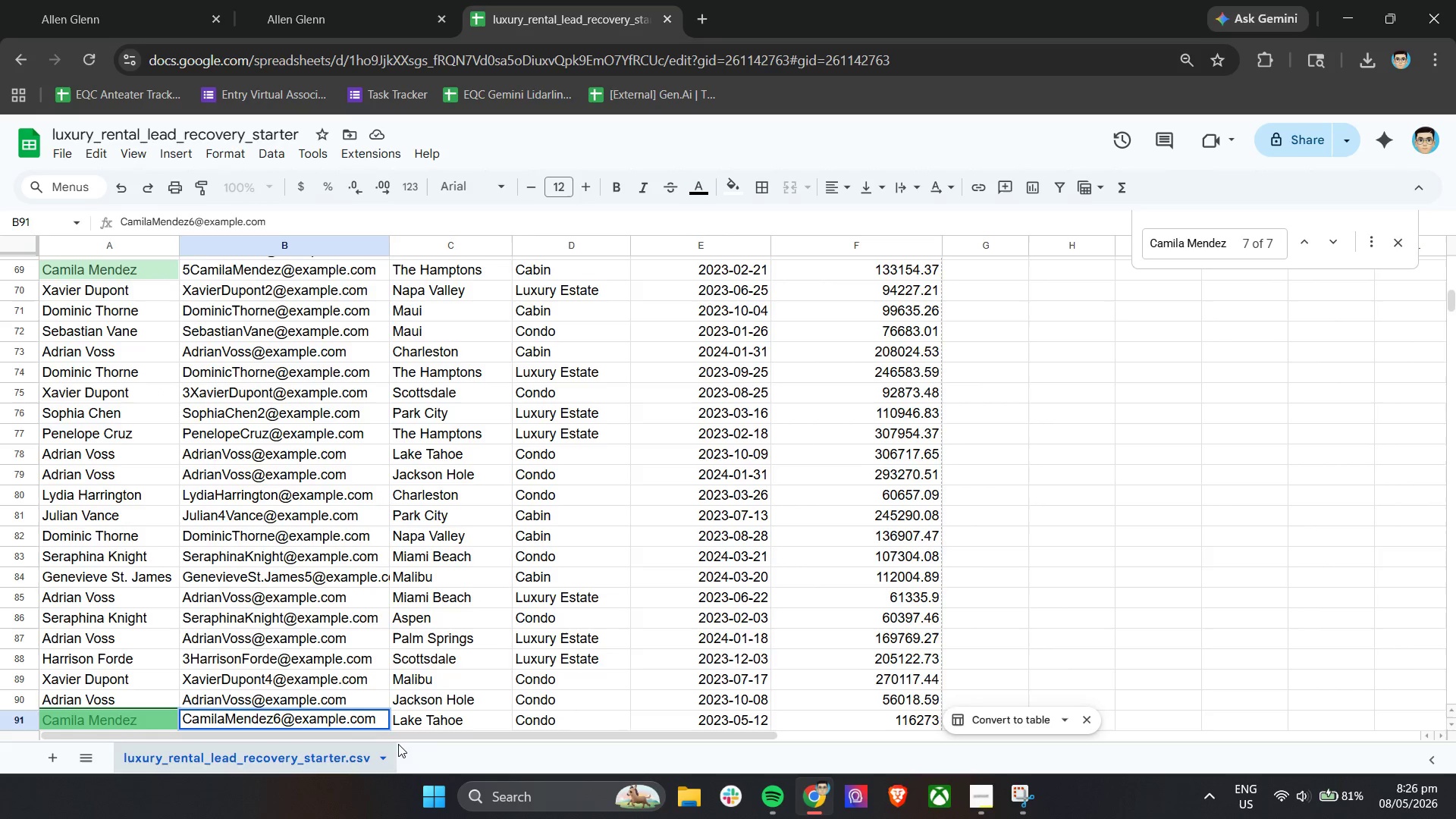 
key(Enter)
 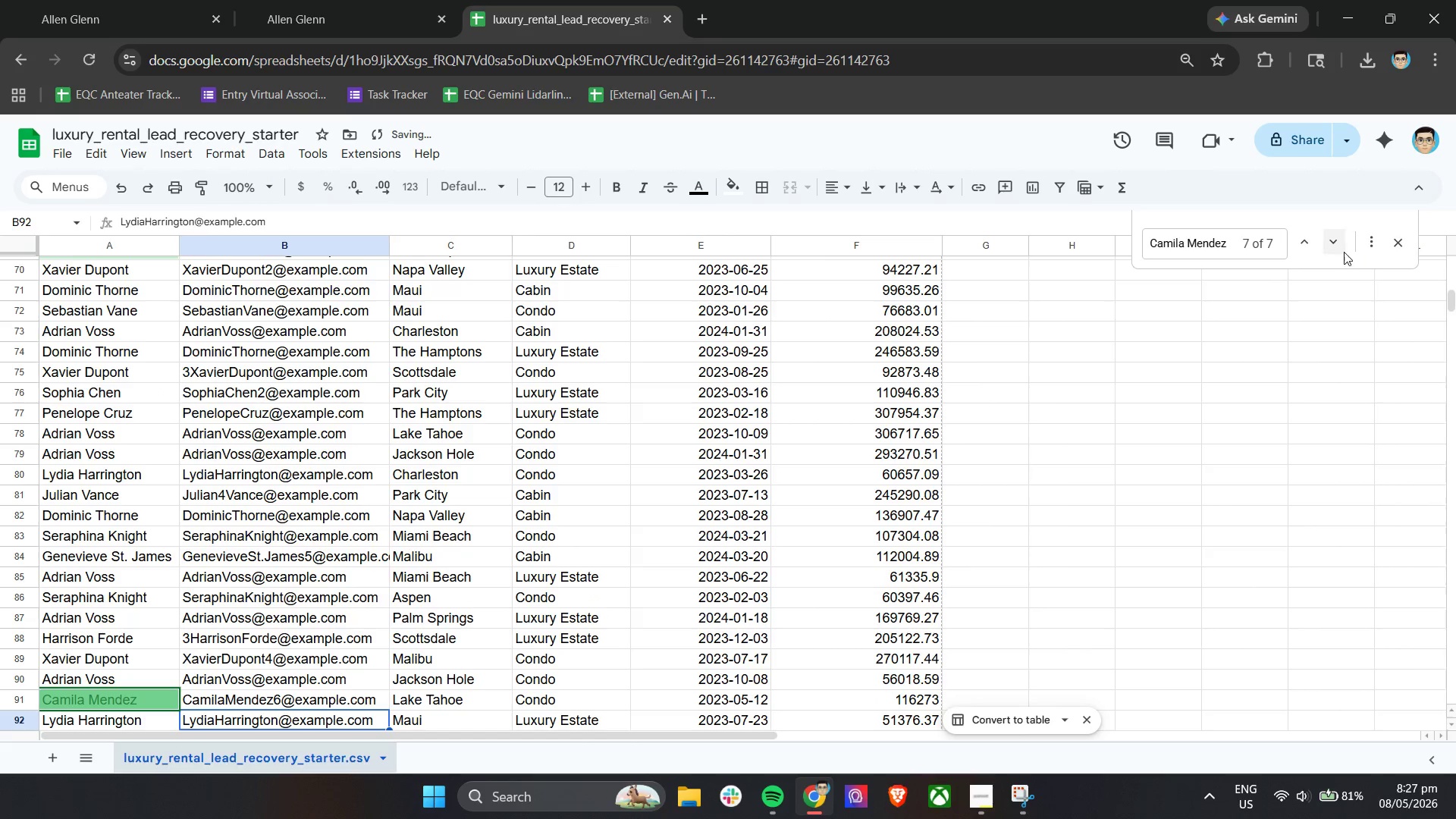 
left_click([1342, 251])
 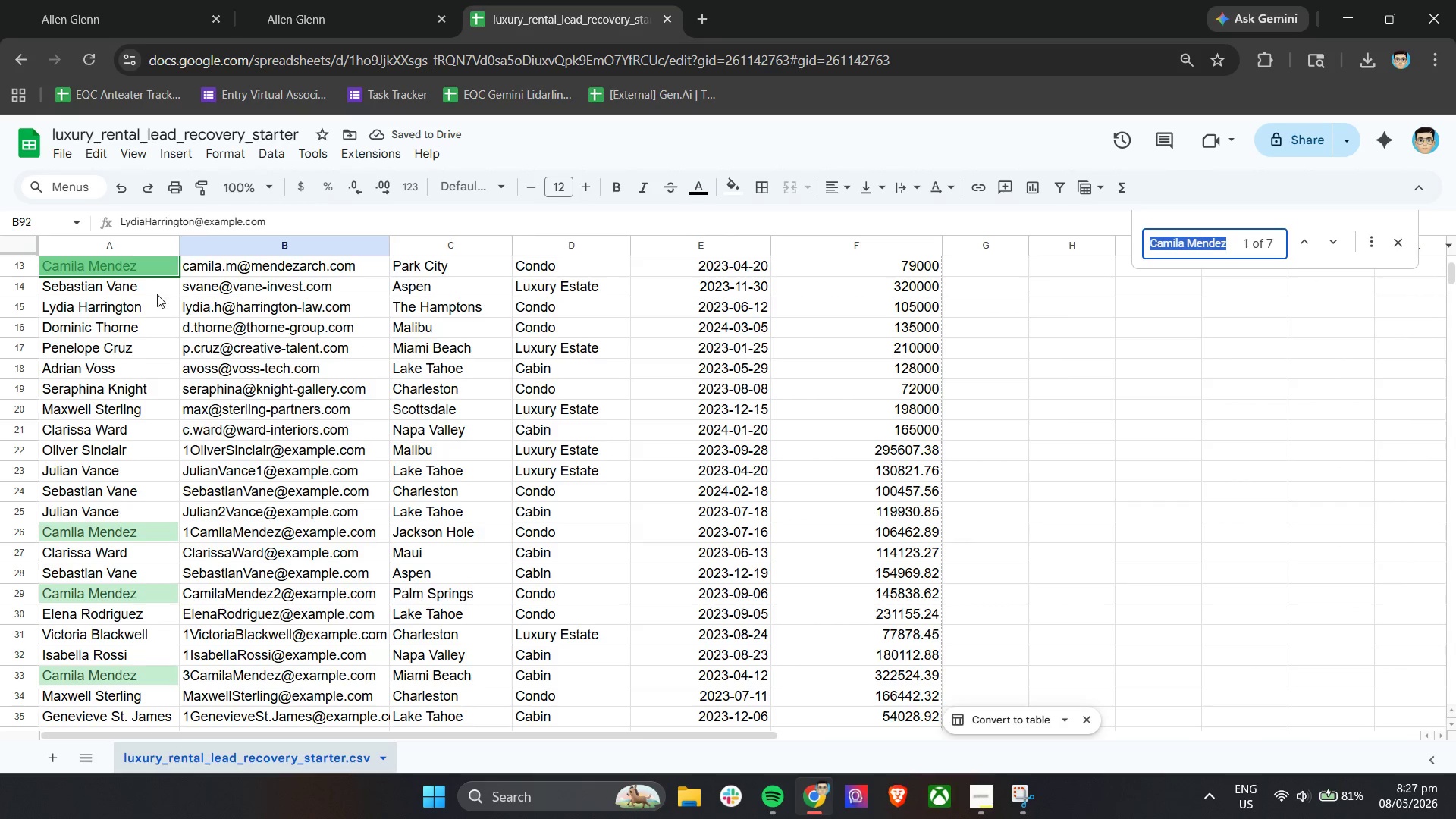 
left_click([140, 290])
 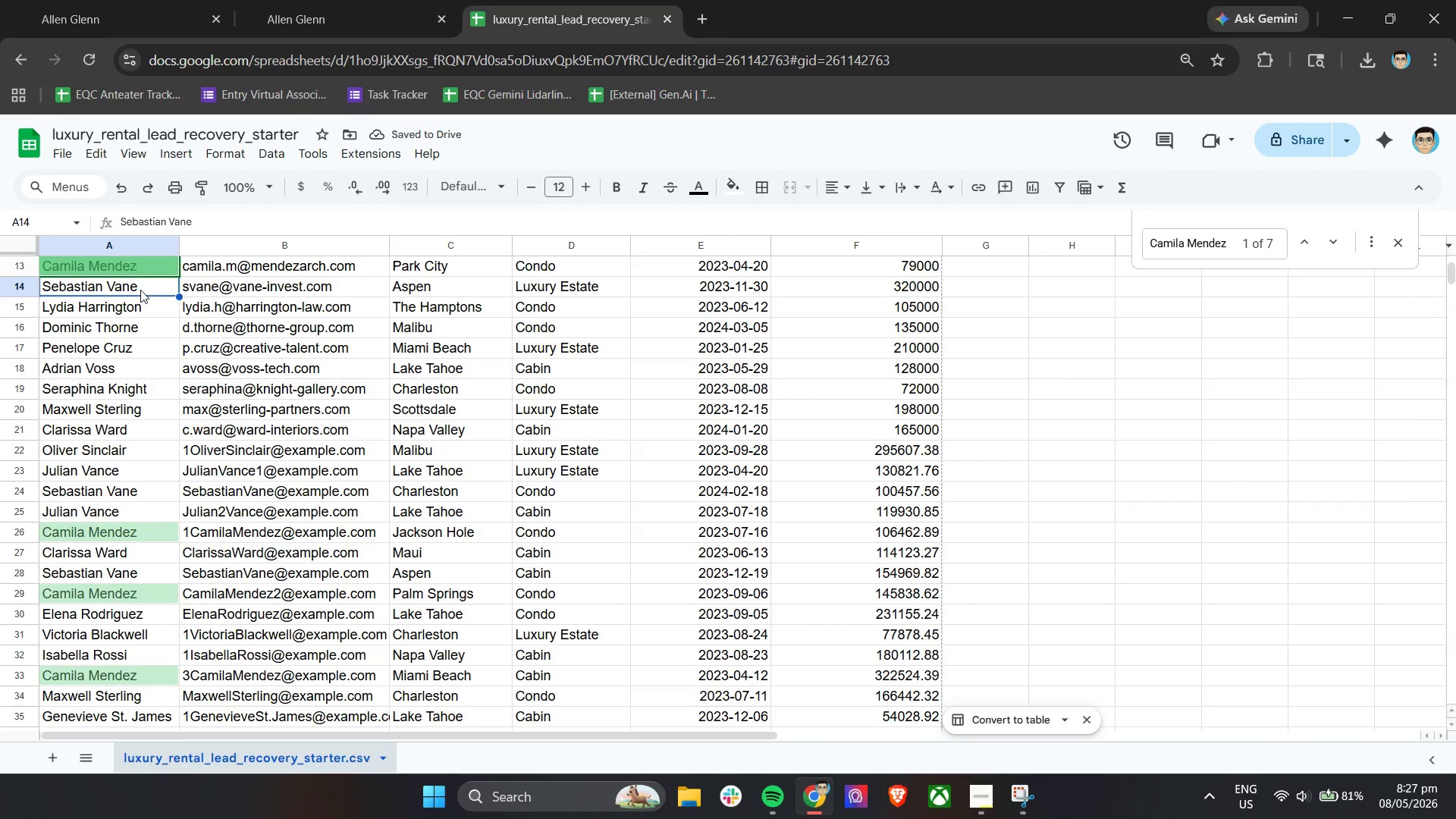 
key(Control+C)
 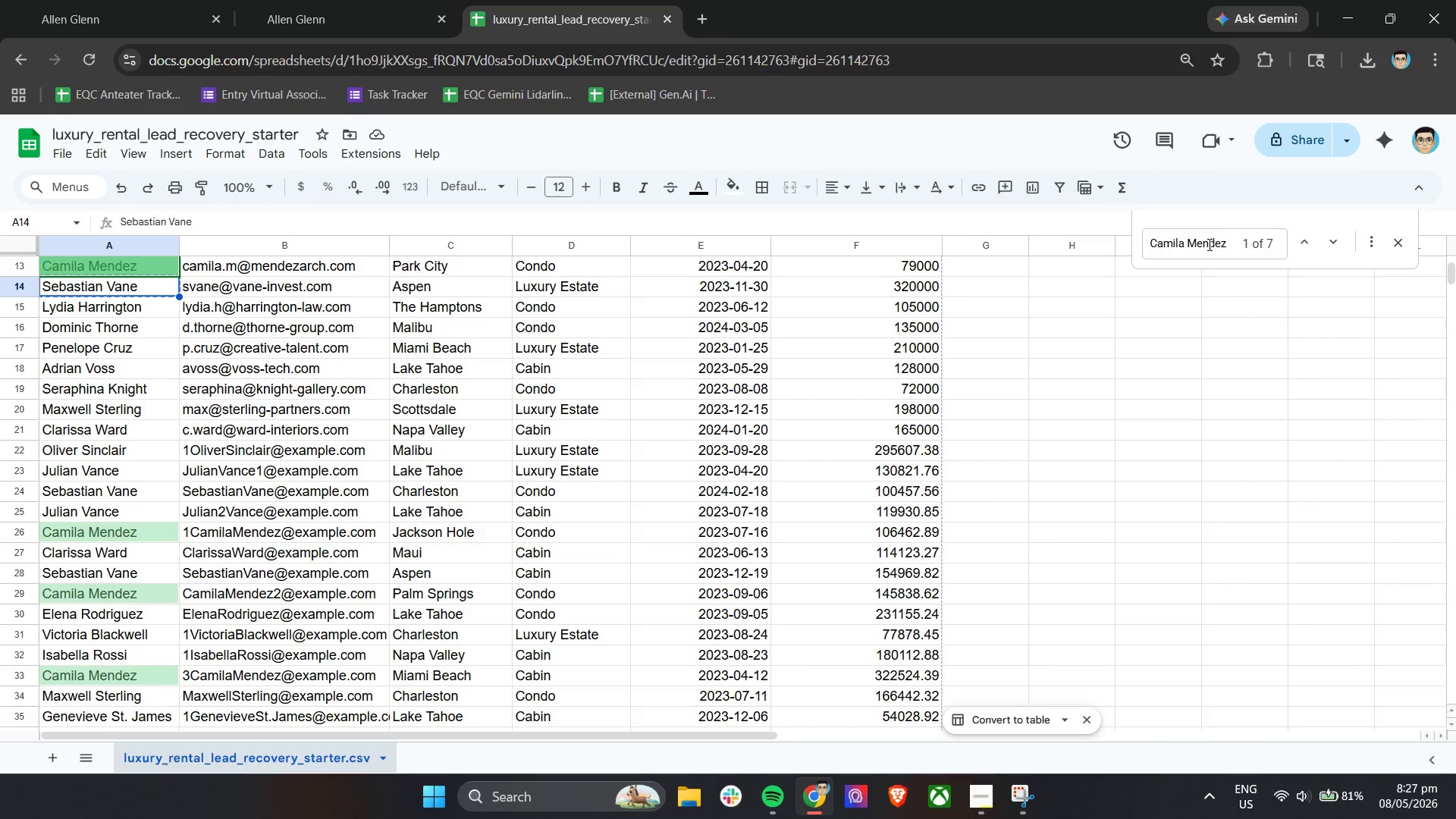 
key(Control+C)
 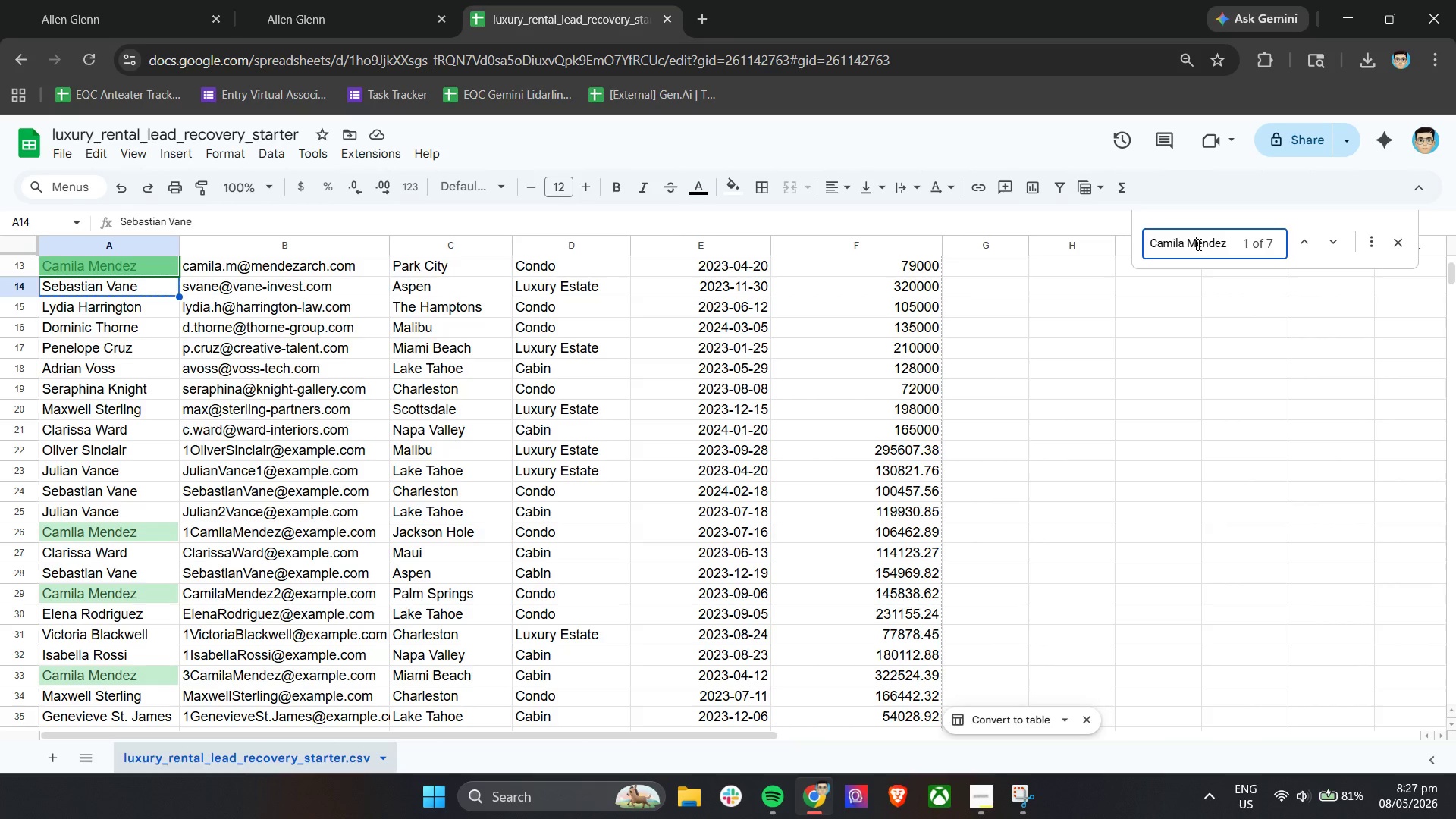 
double_click([1197, 244])
 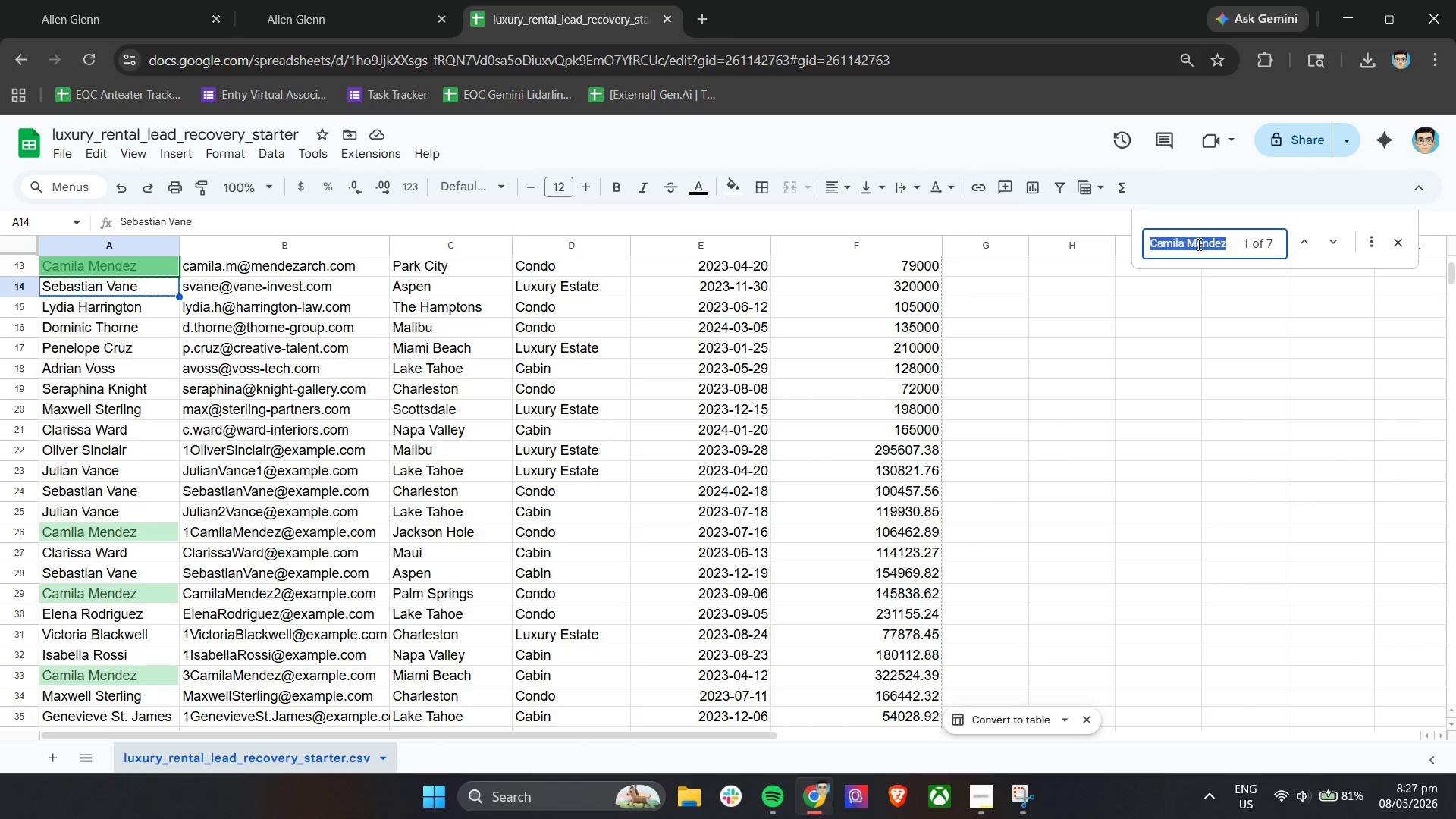 
triple_click([1197, 244])
 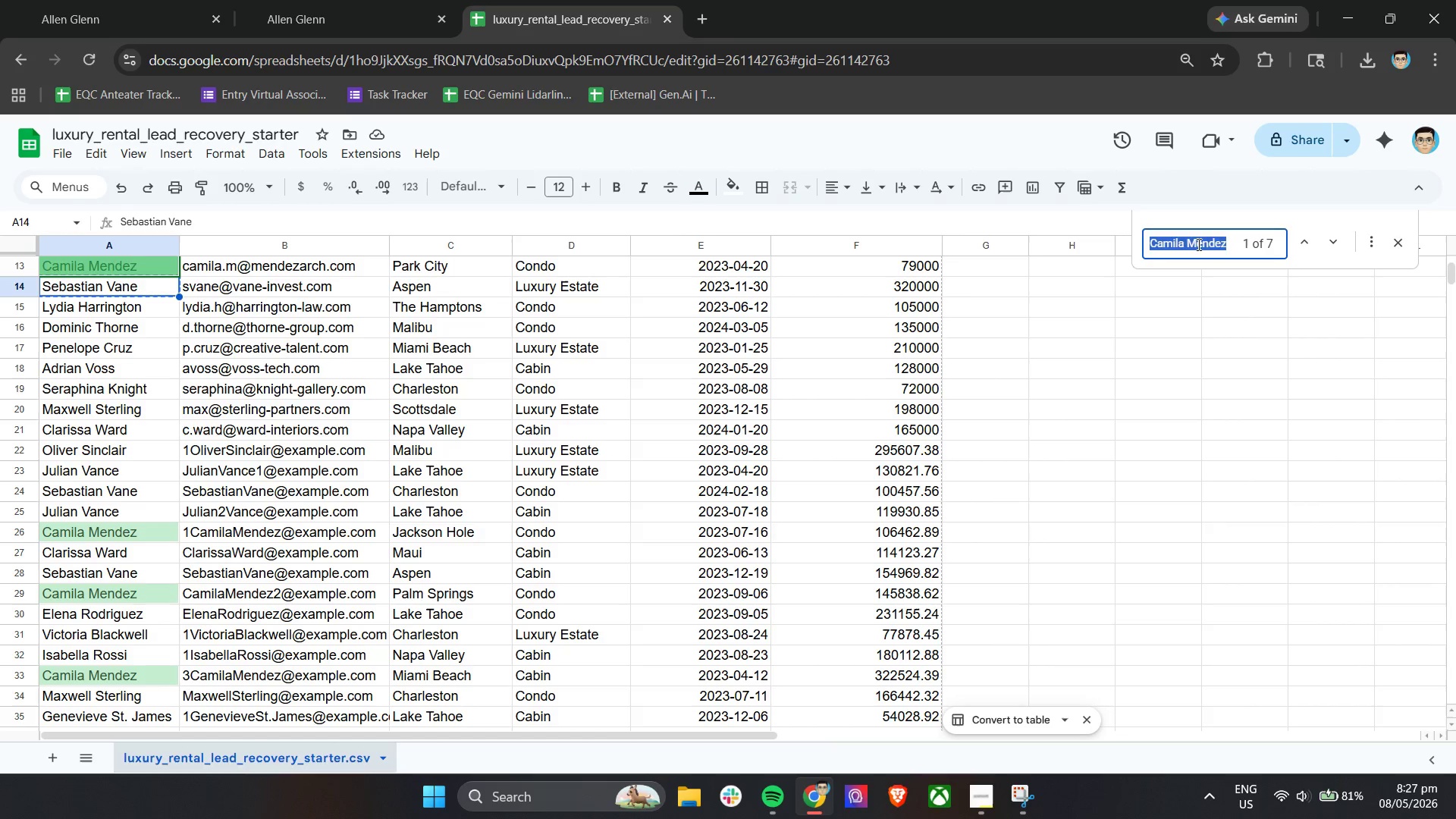 
key(Control+ControlLeft)
 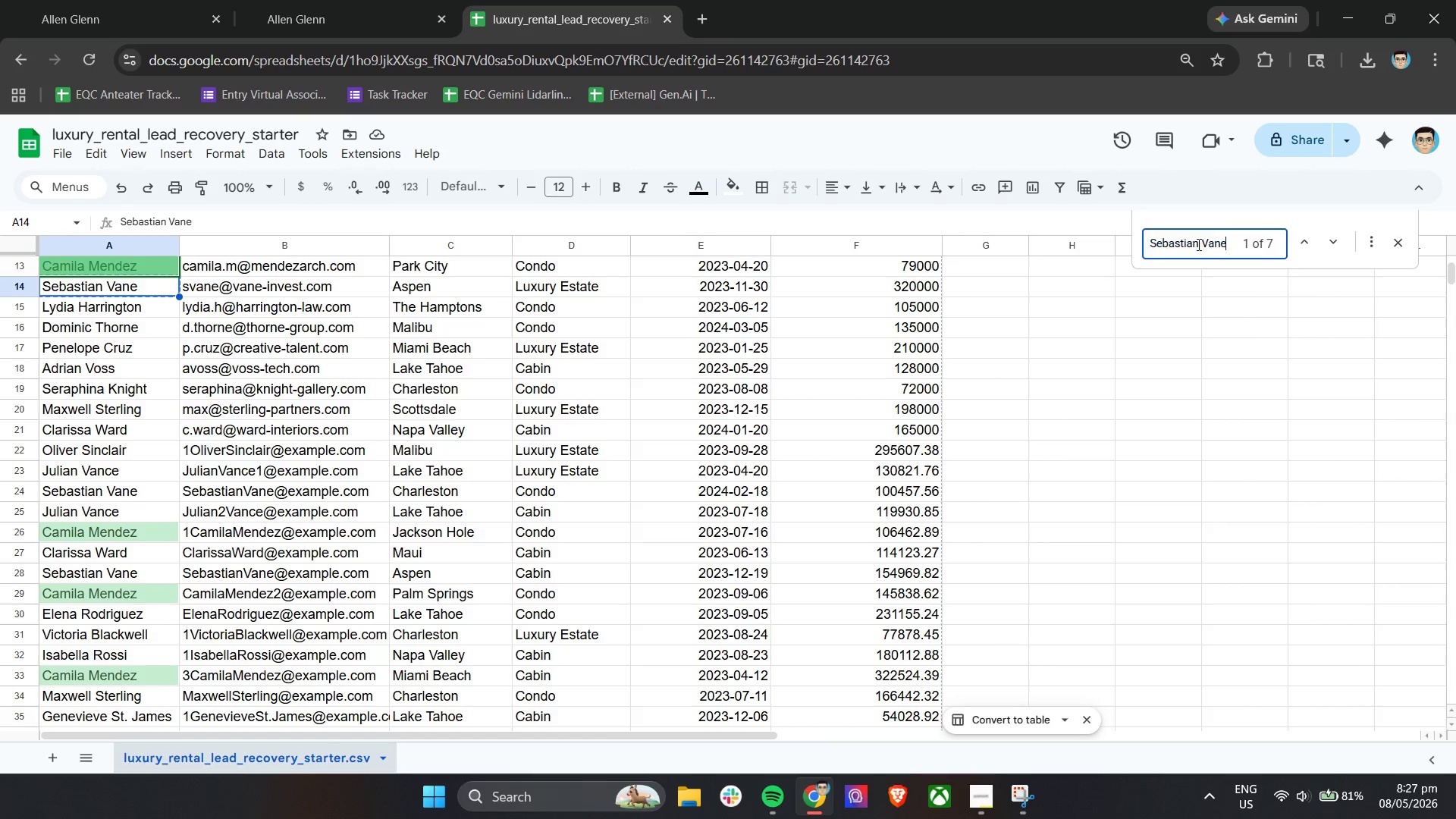 
key(Control+V)
 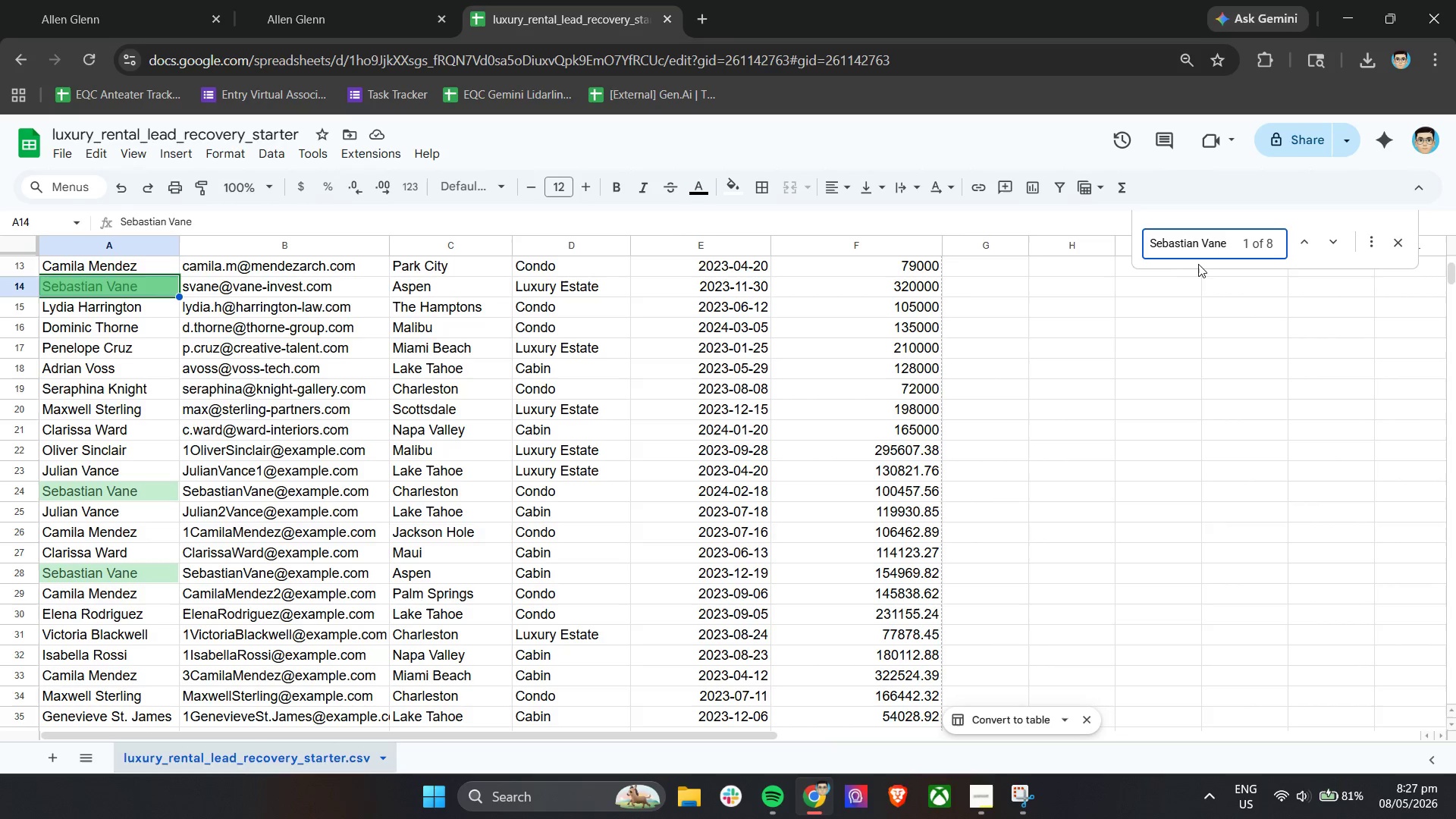 
key(Enter)
 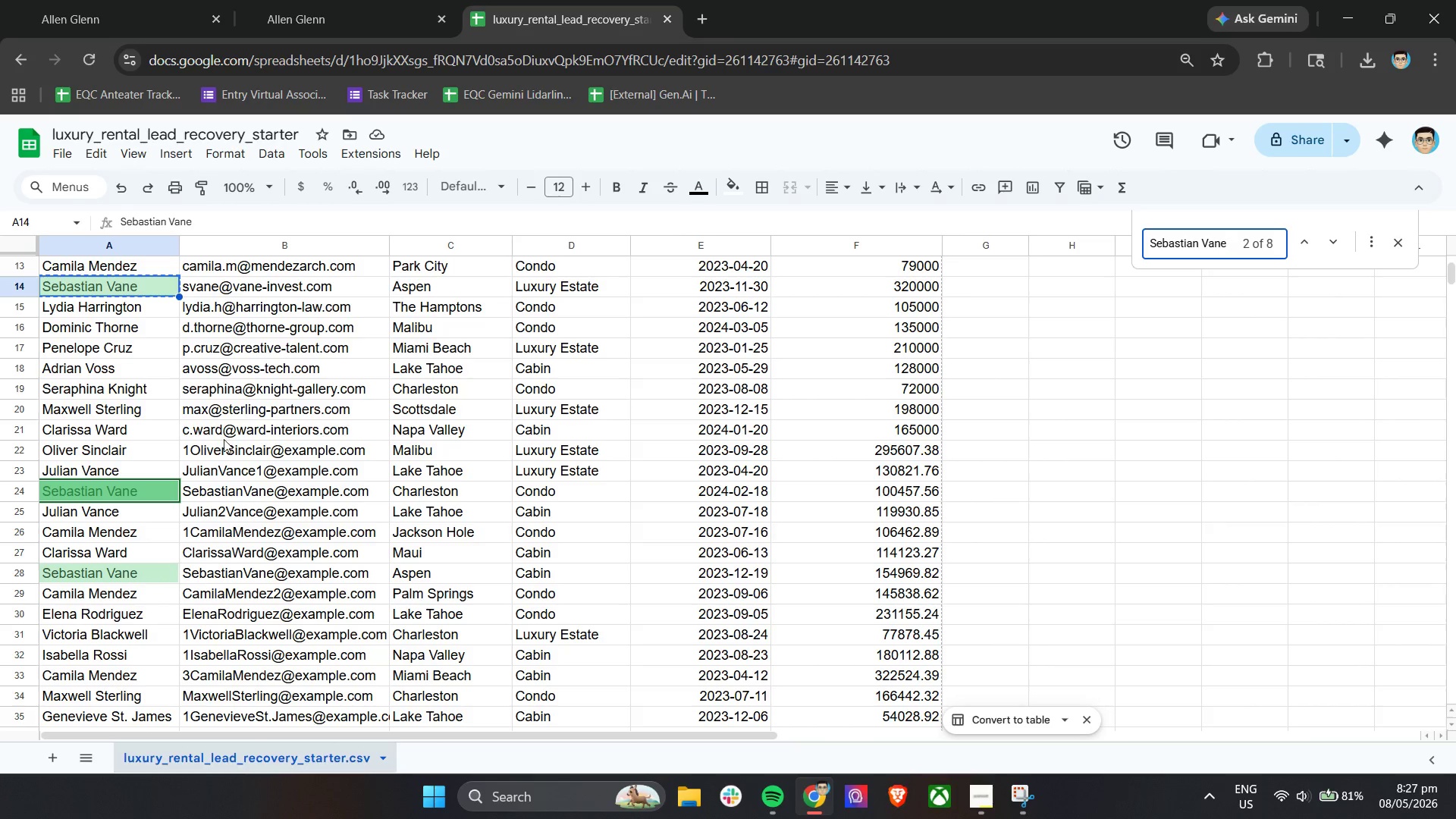 
double_click([194, 493])
 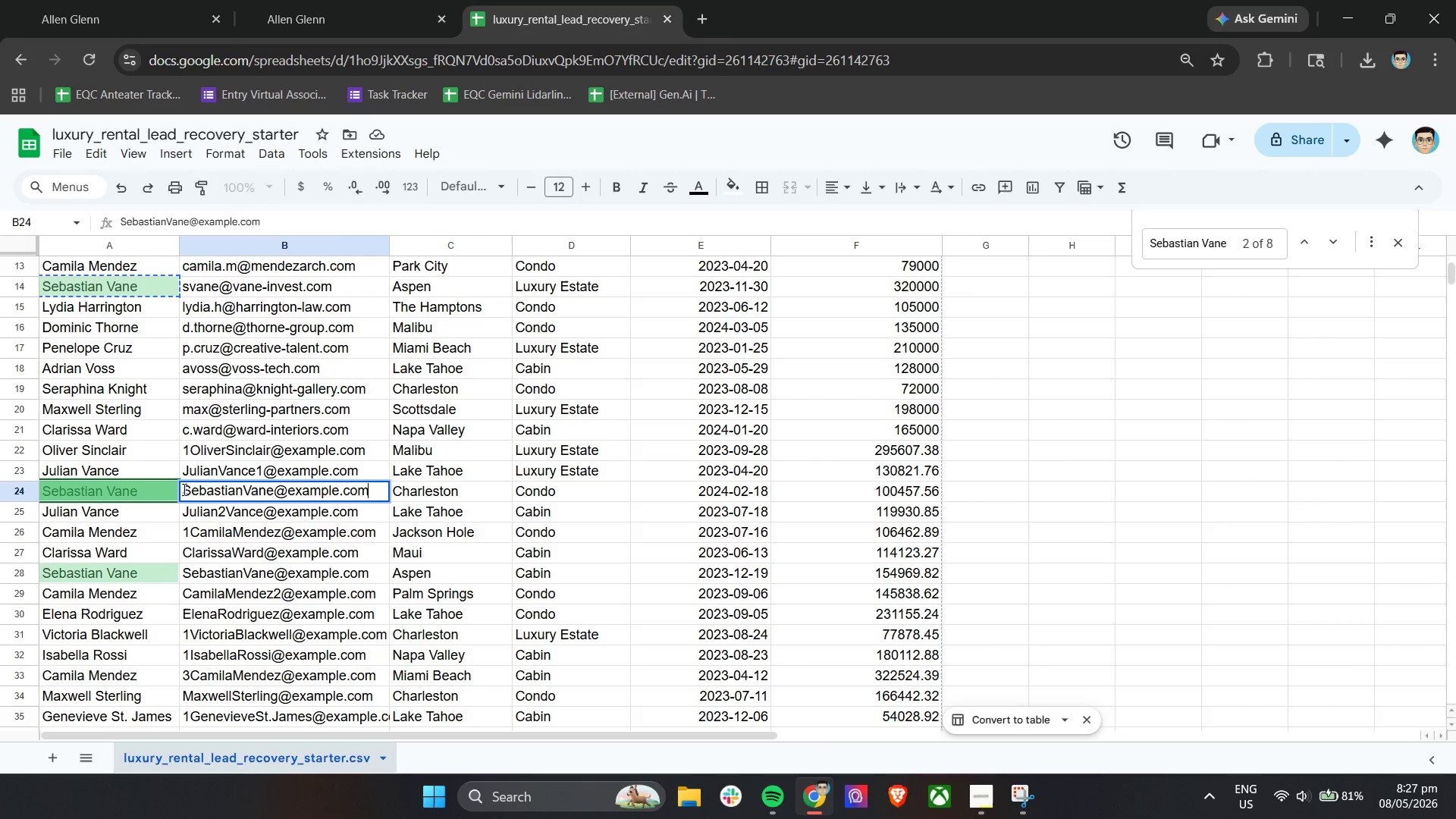 
triple_click([183, 489])
 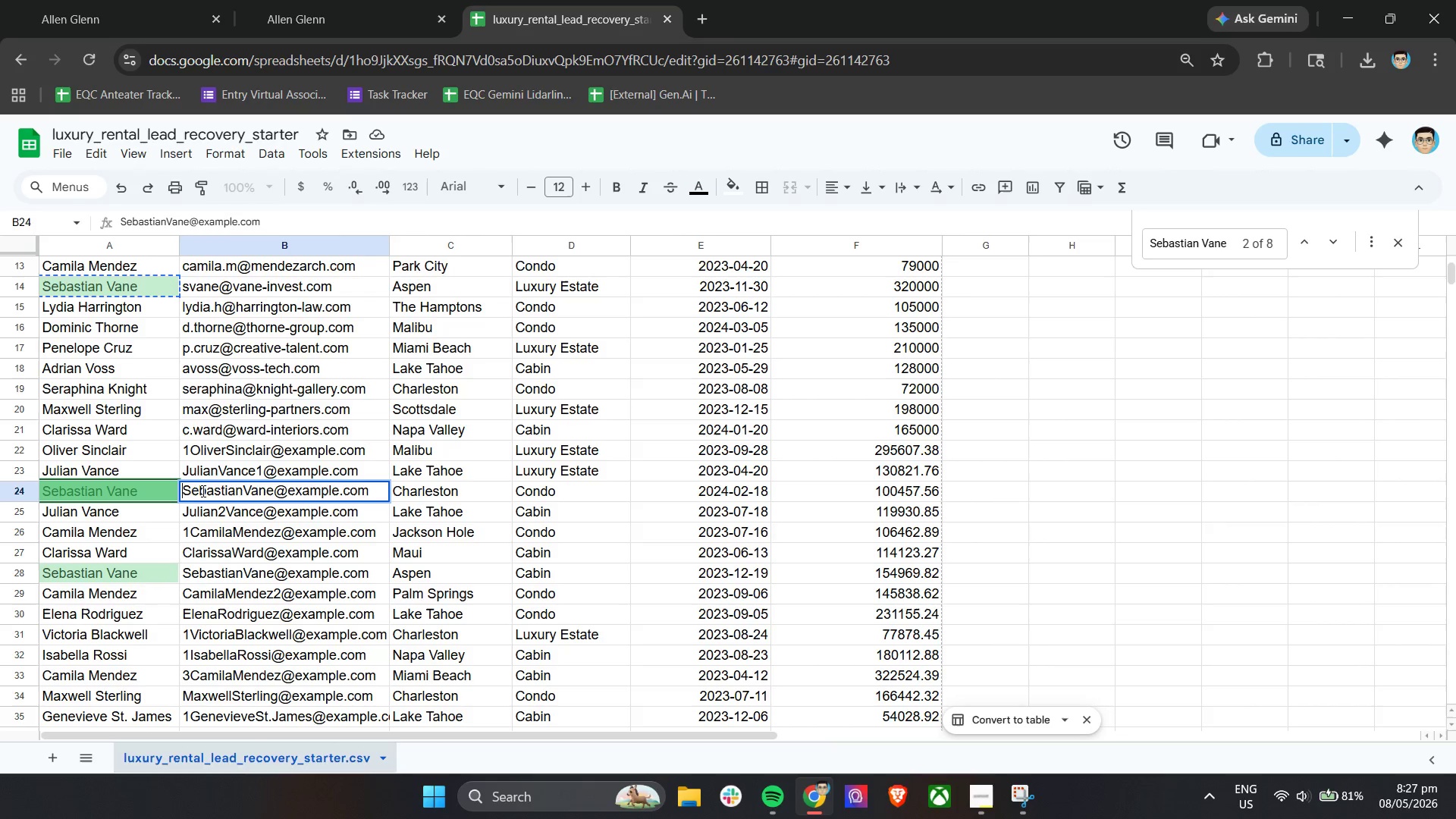 
key(1)
 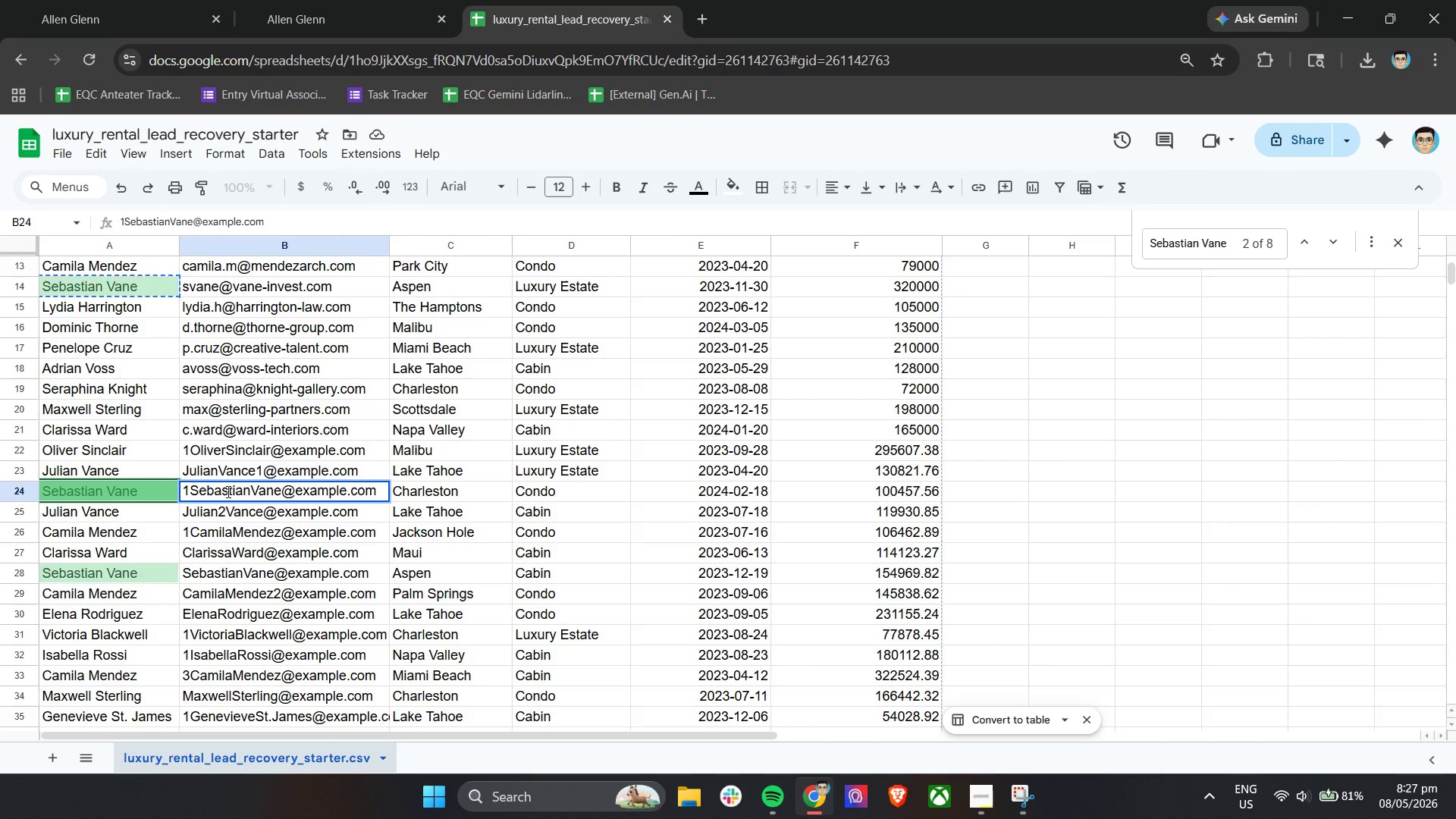 
key(Enter)
 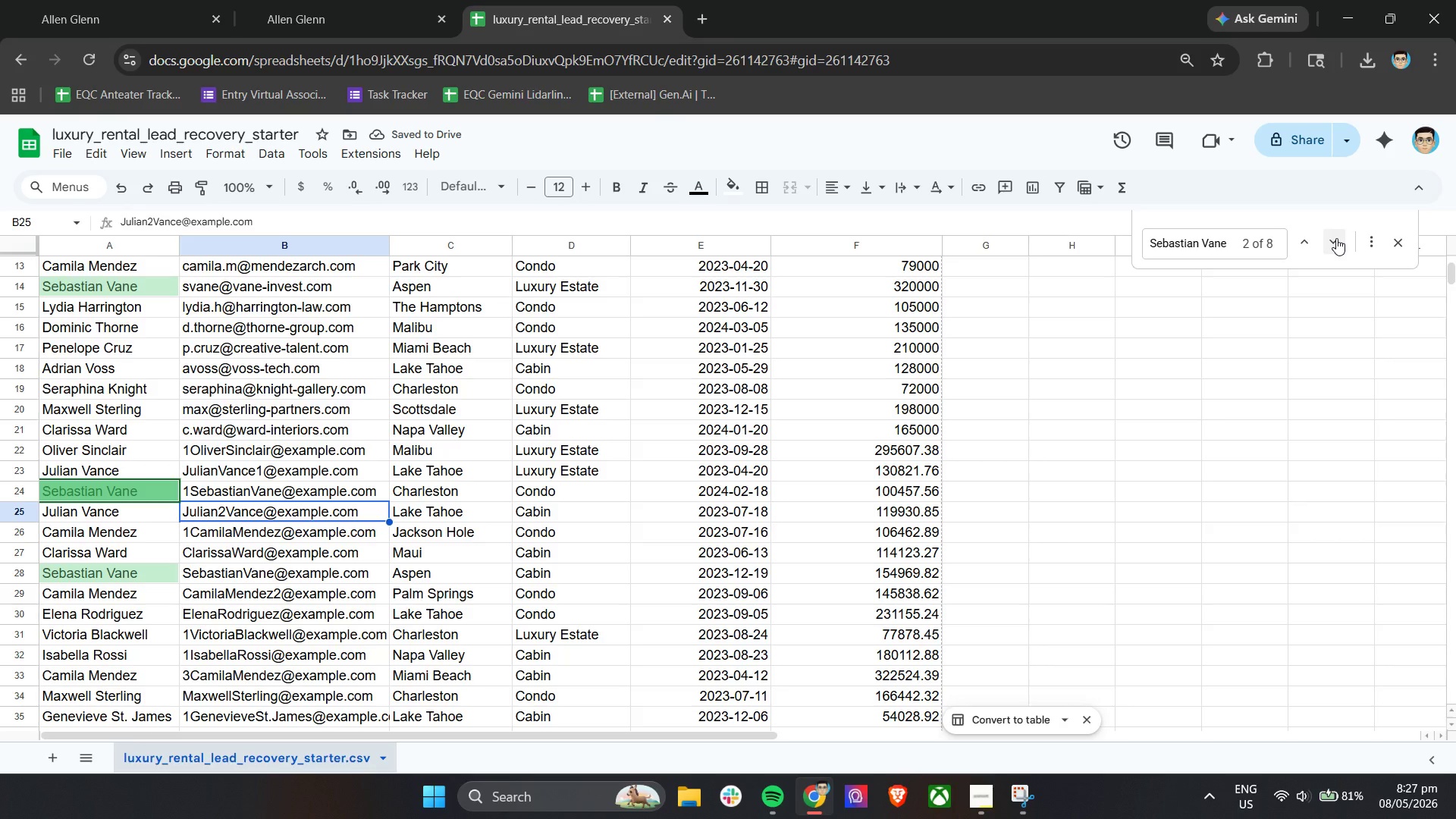 
left_click([1336, 238])
 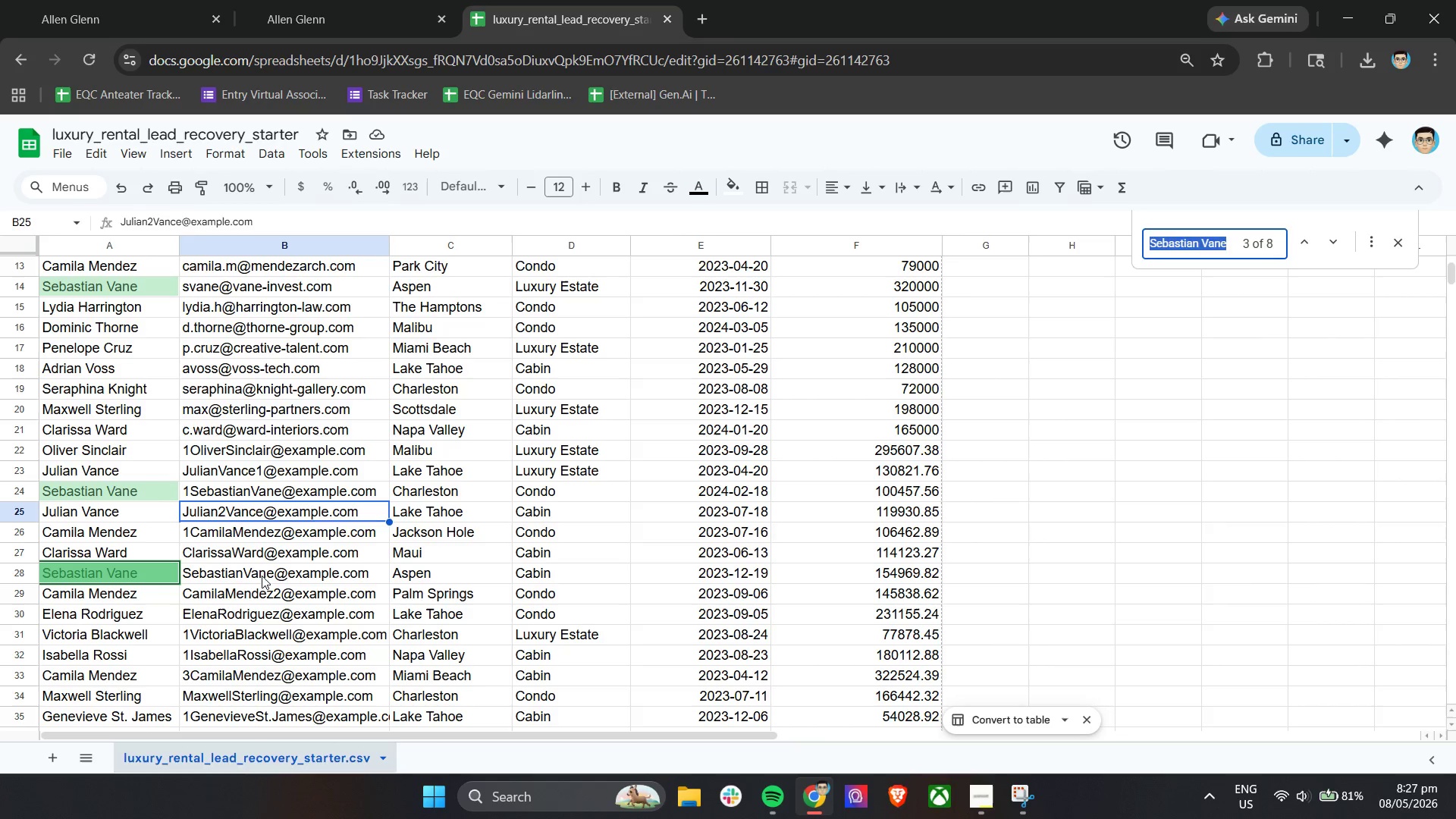 
double_click([268, 575])
 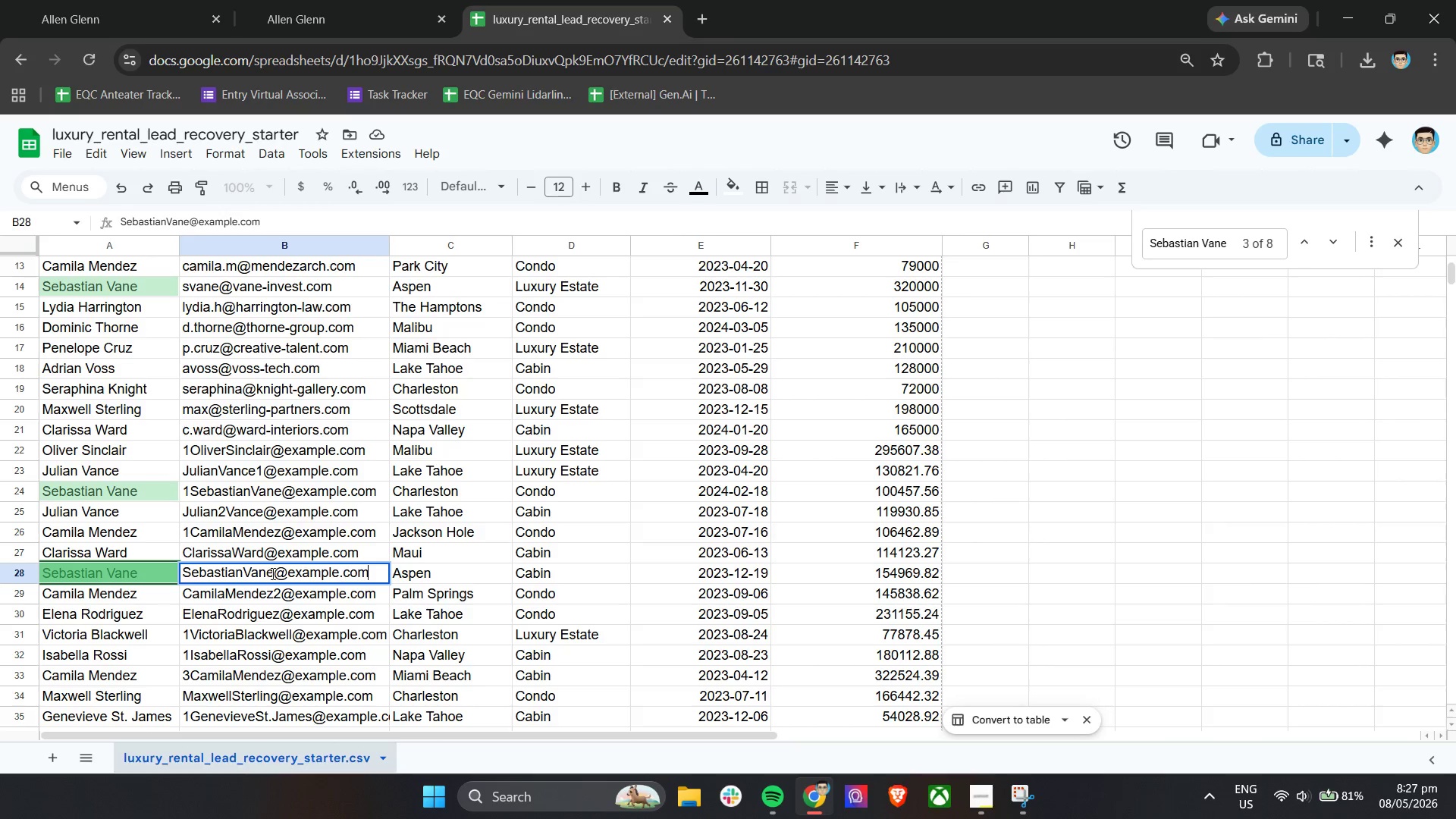 
triple_click([271, 573])
 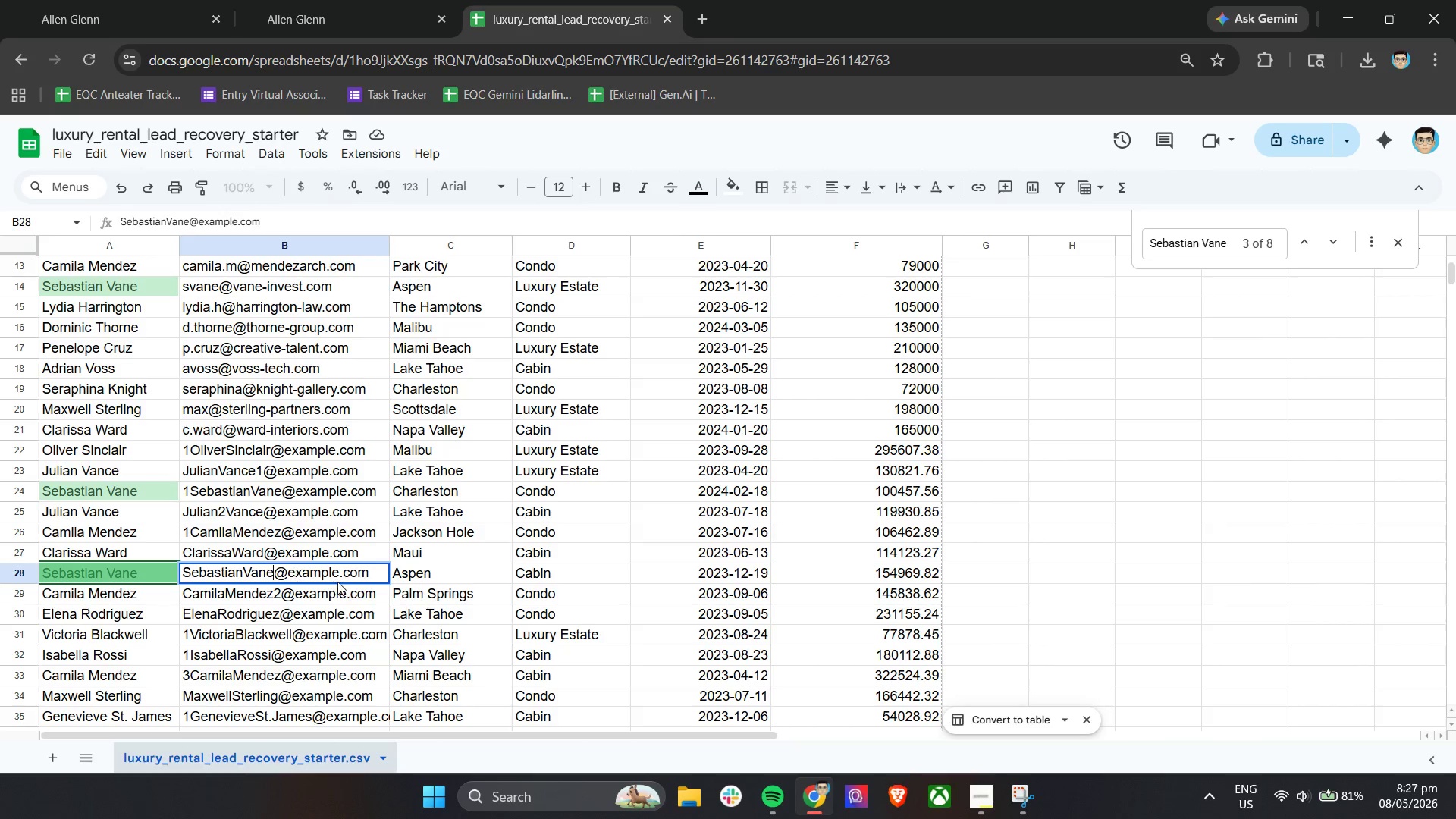 
key(2)
 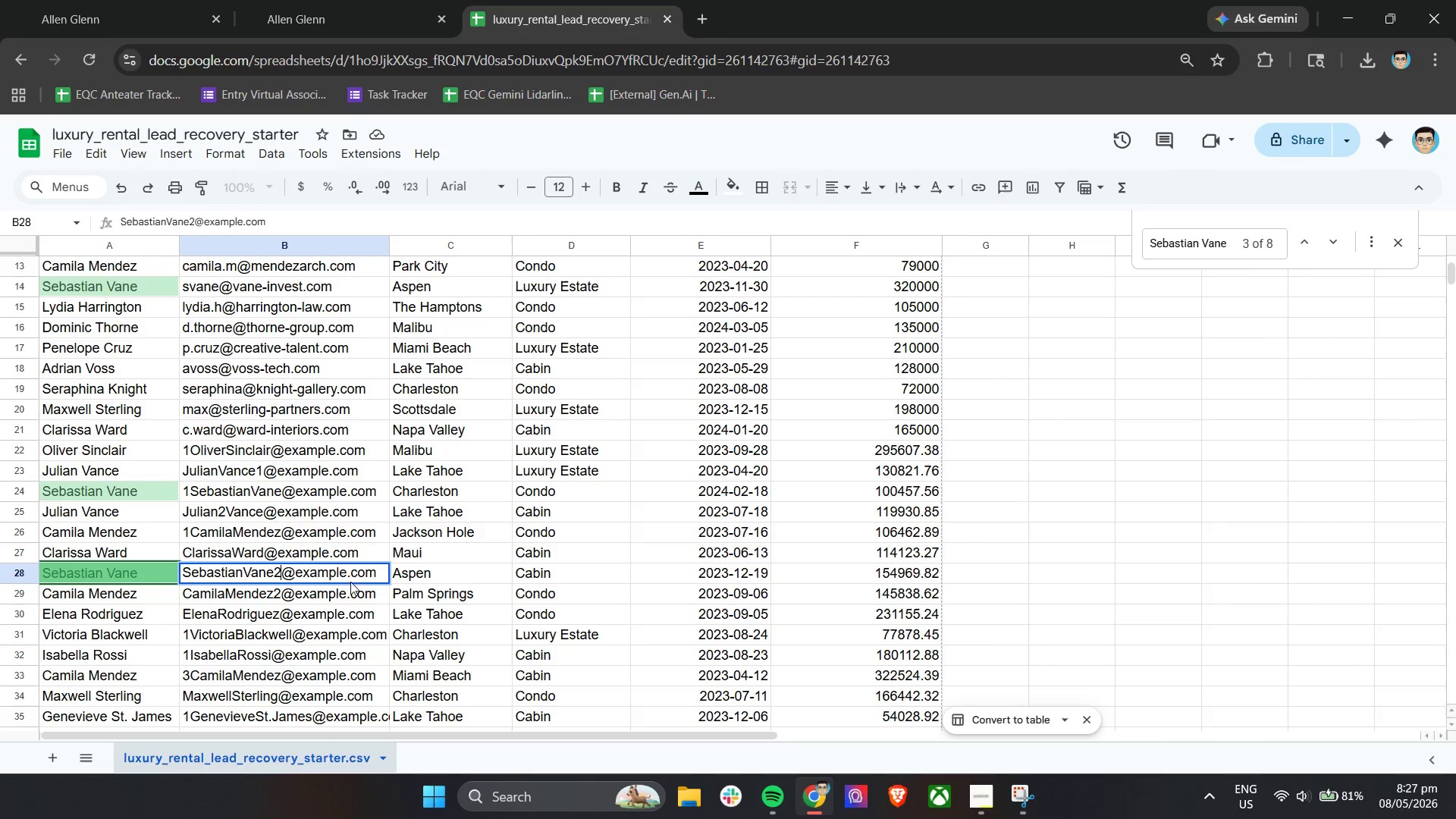 
key(Enter)
 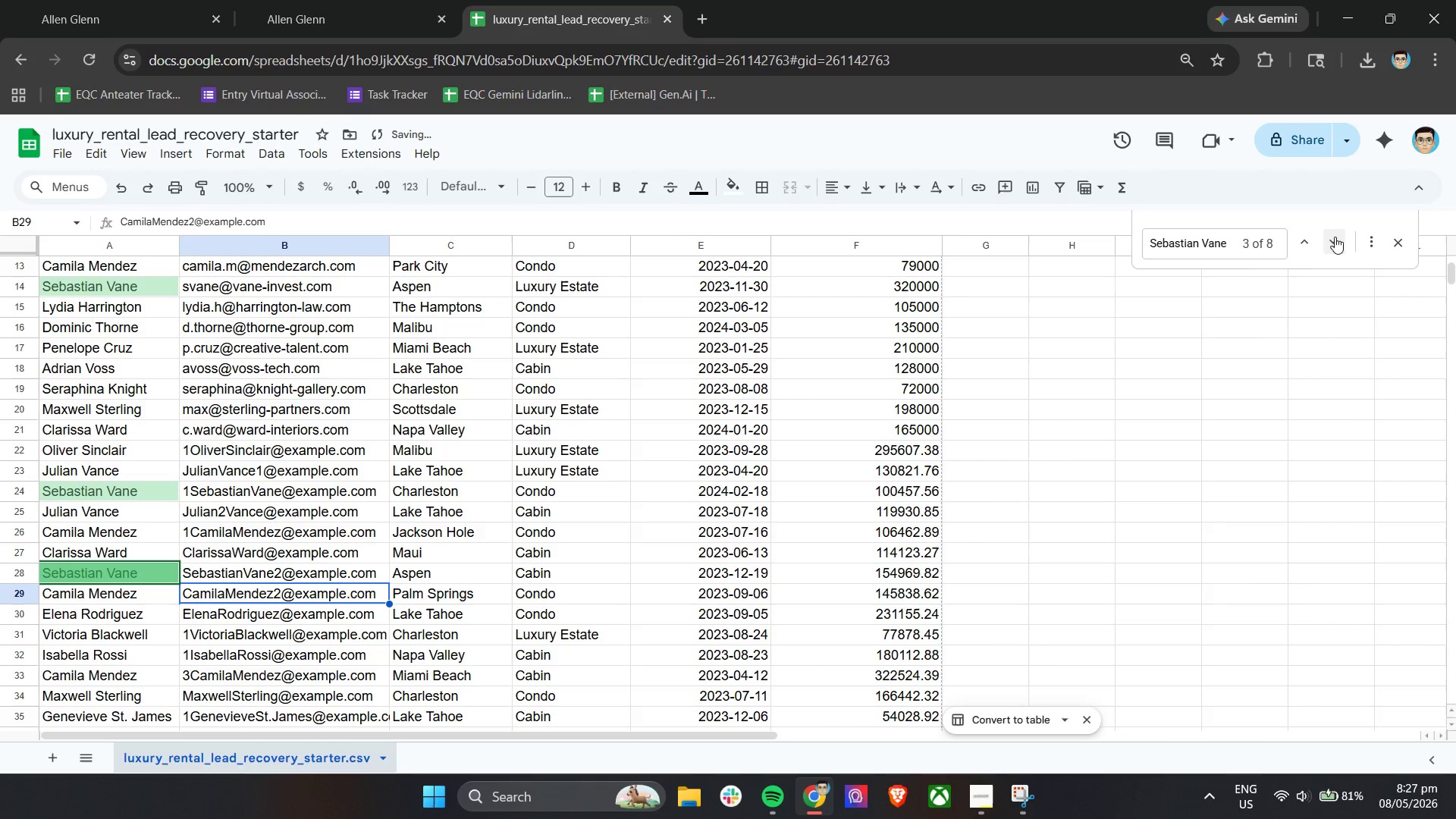 
left_click([1337, 244])
 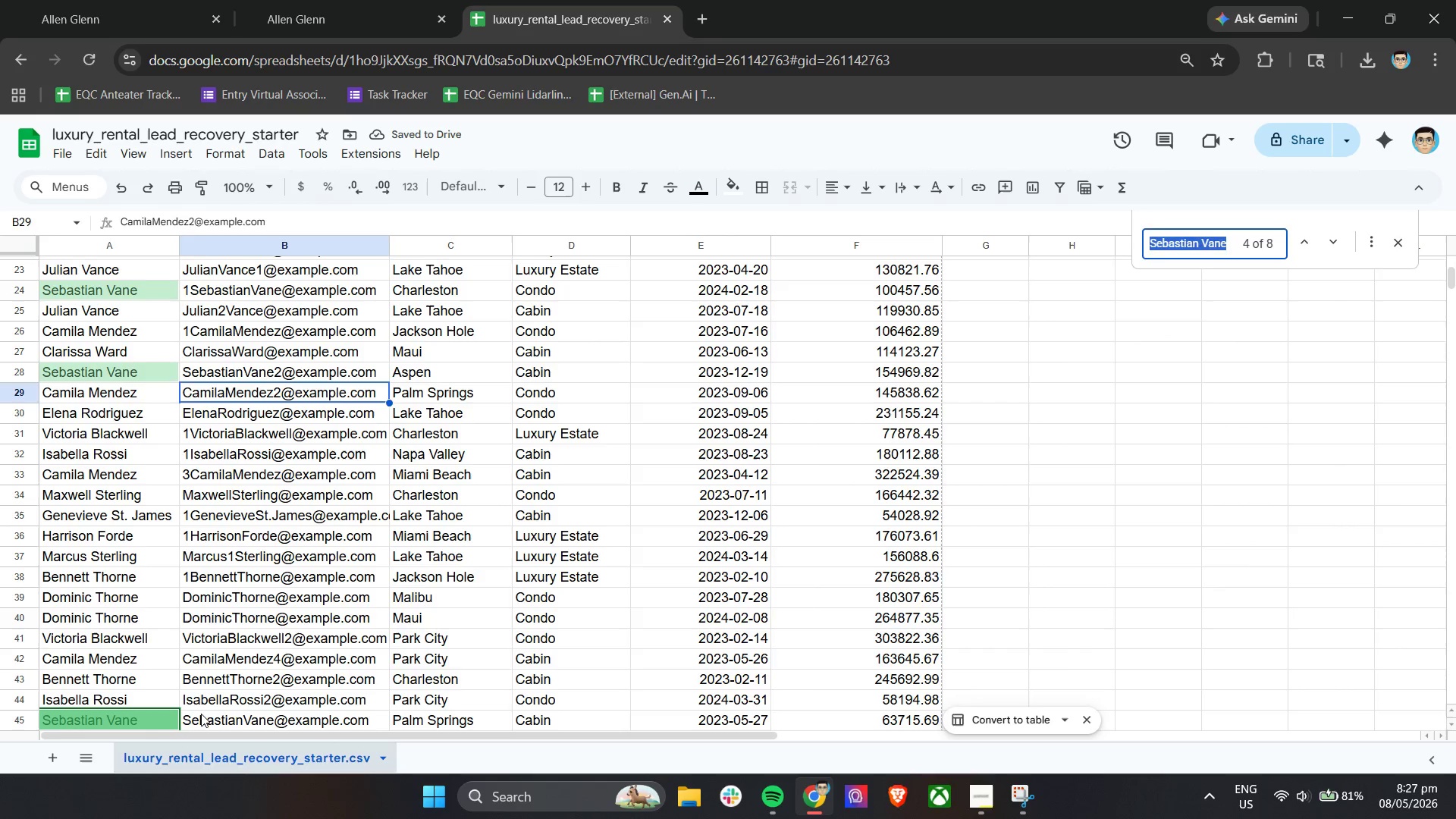 
double_click([203, 714])
 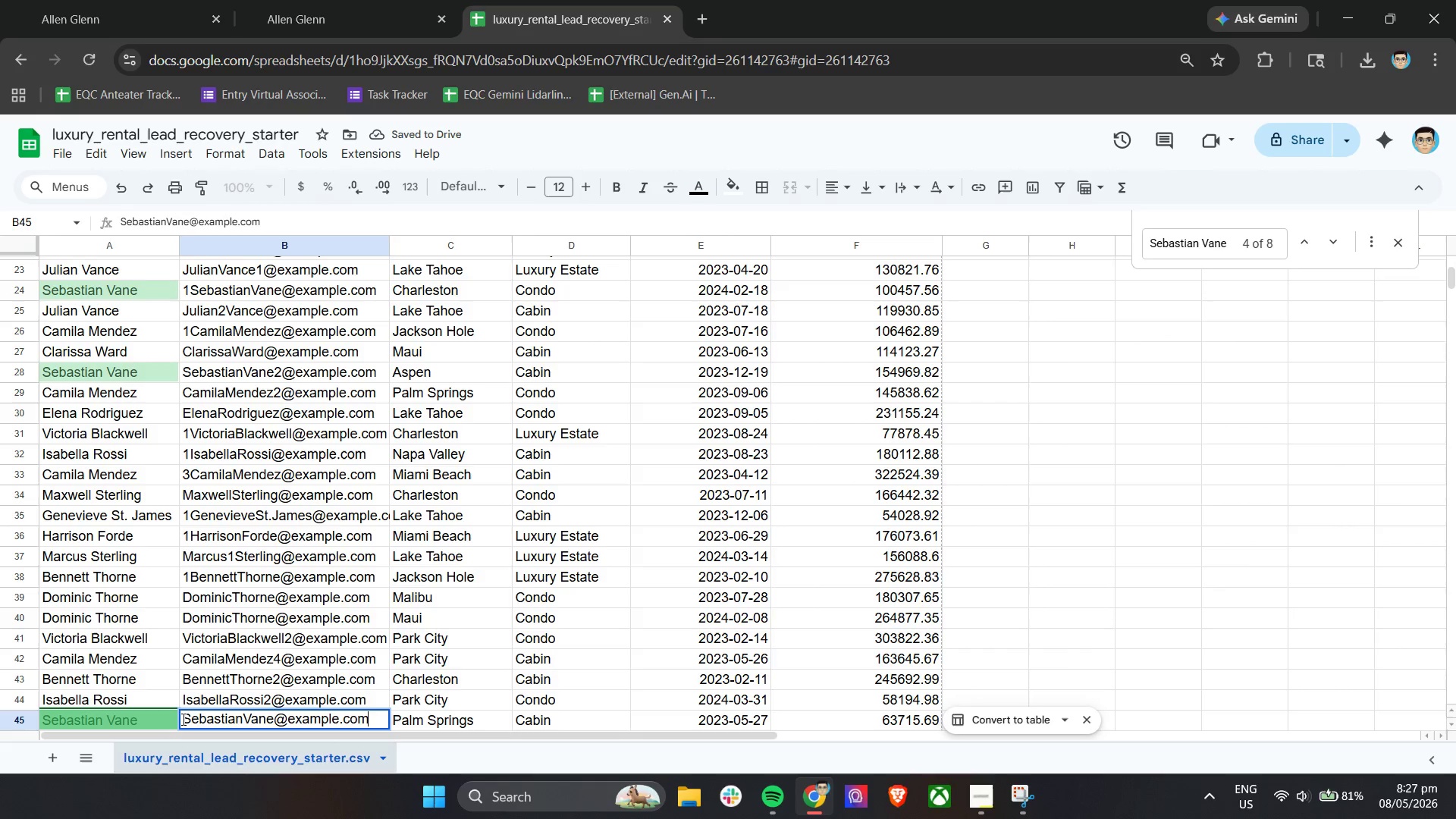 
triple_click([182, 719])
 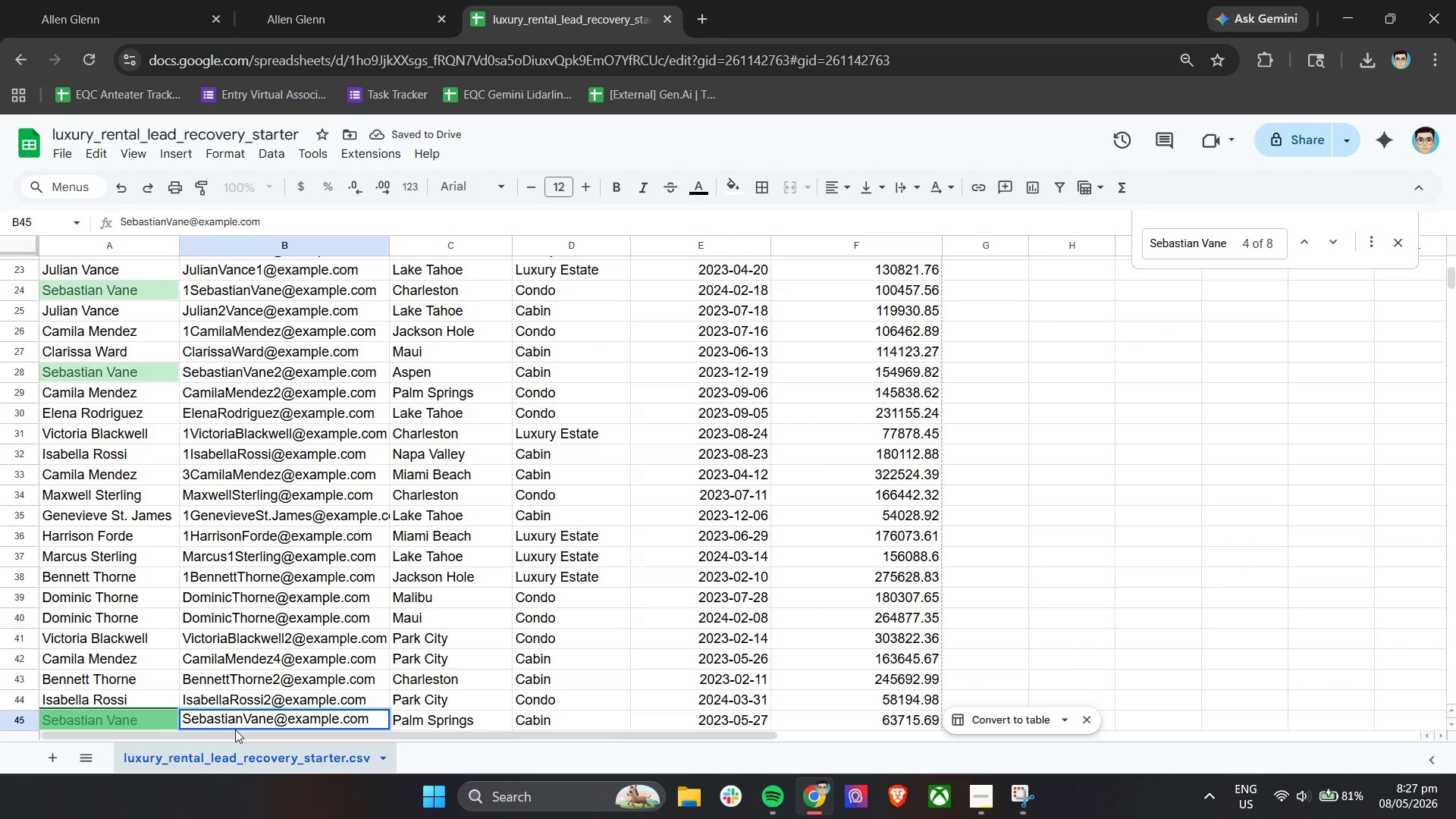 
key(3)
 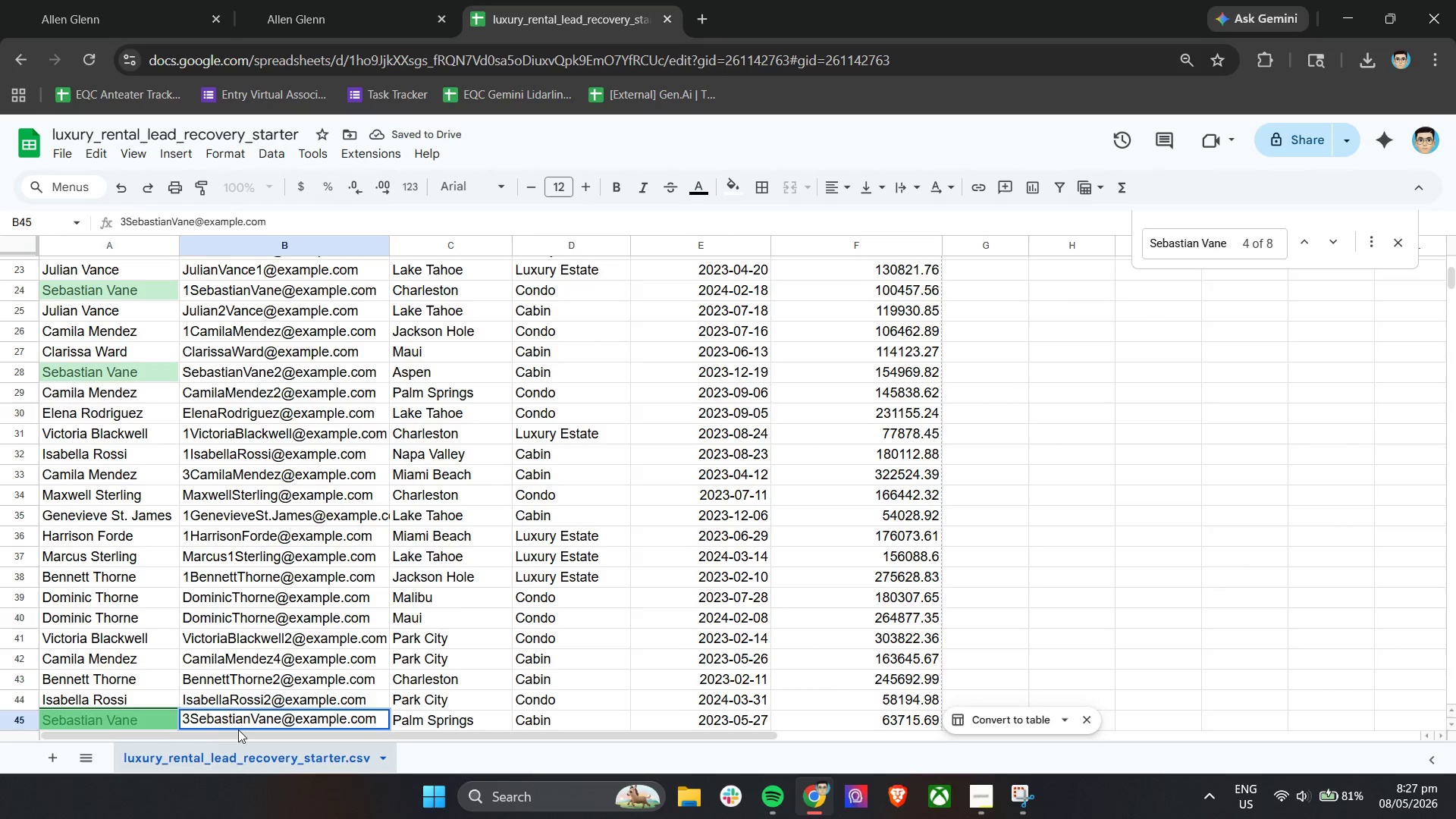 
key(Enter)
 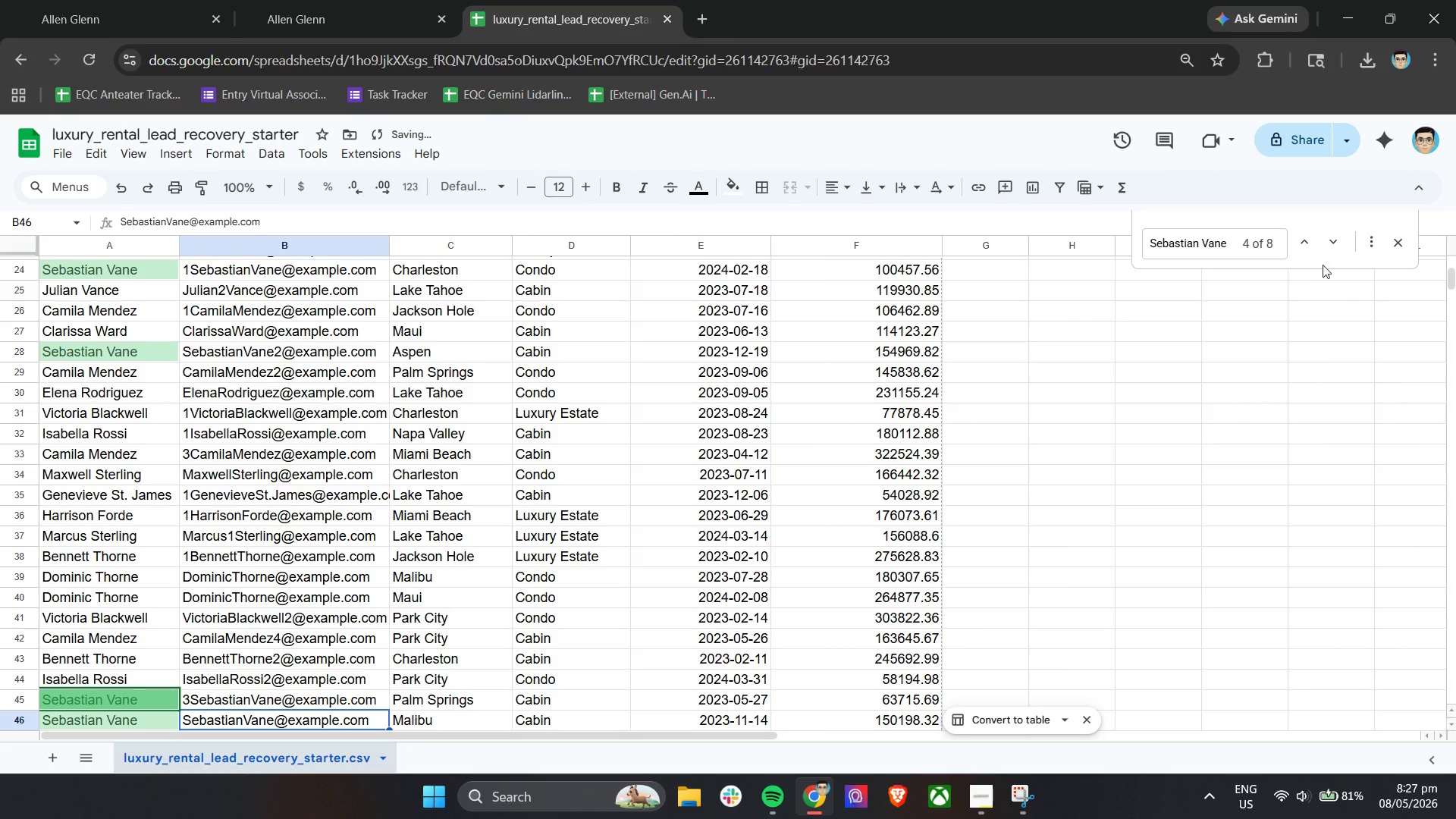 
left_click([1332, 245])
 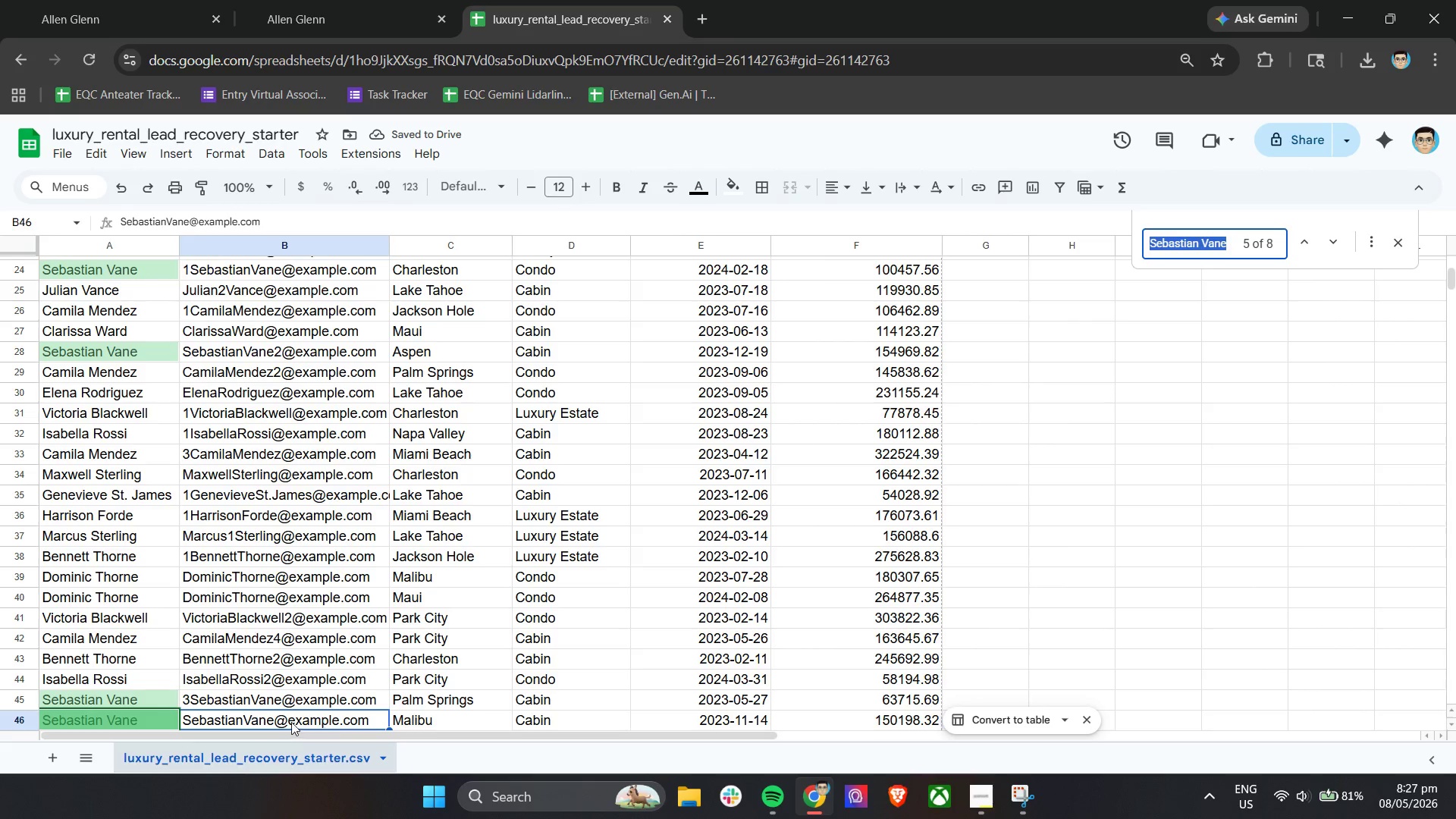 
double_click([276, 720])
 